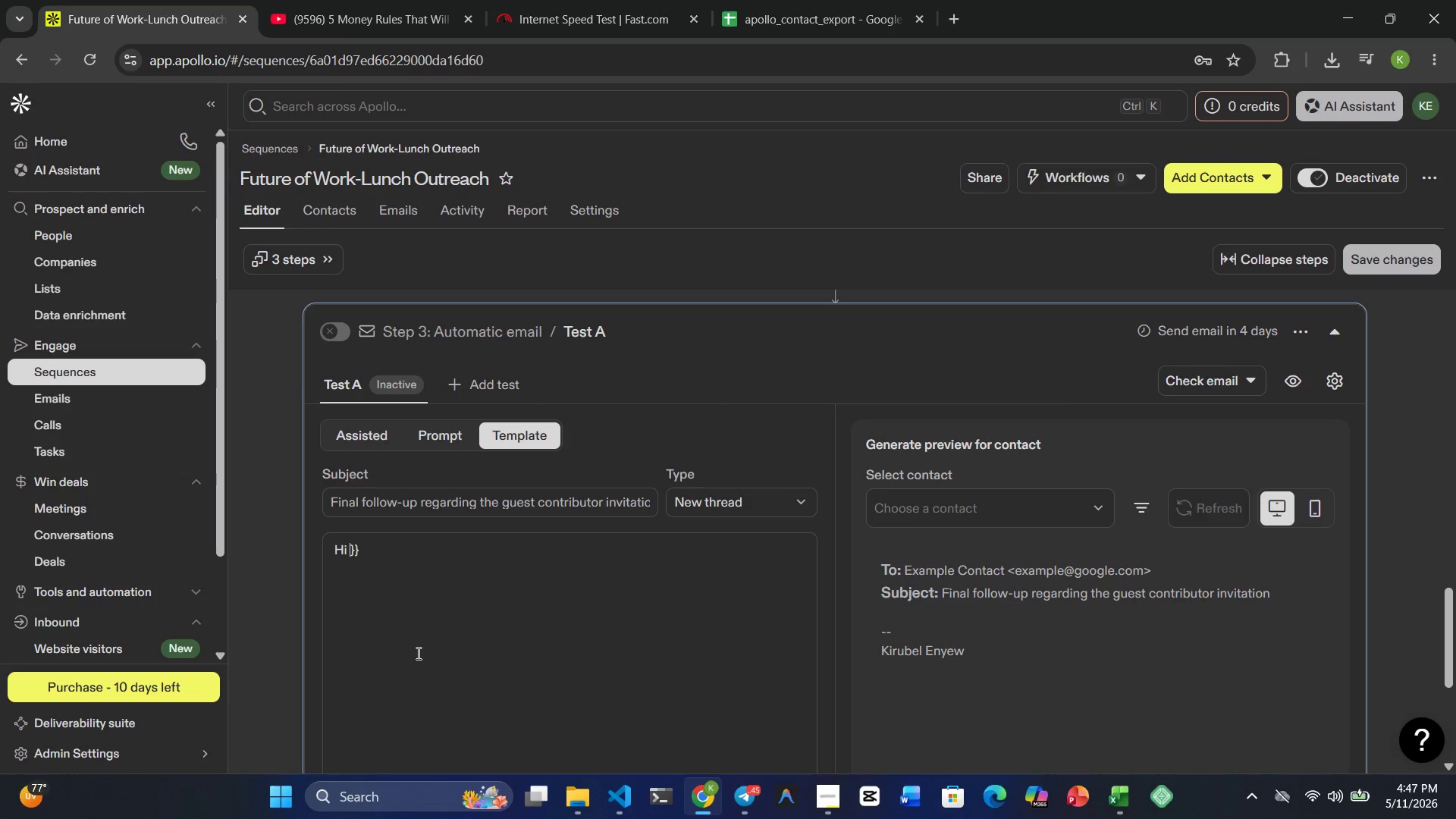 
type({{first_name | there)
 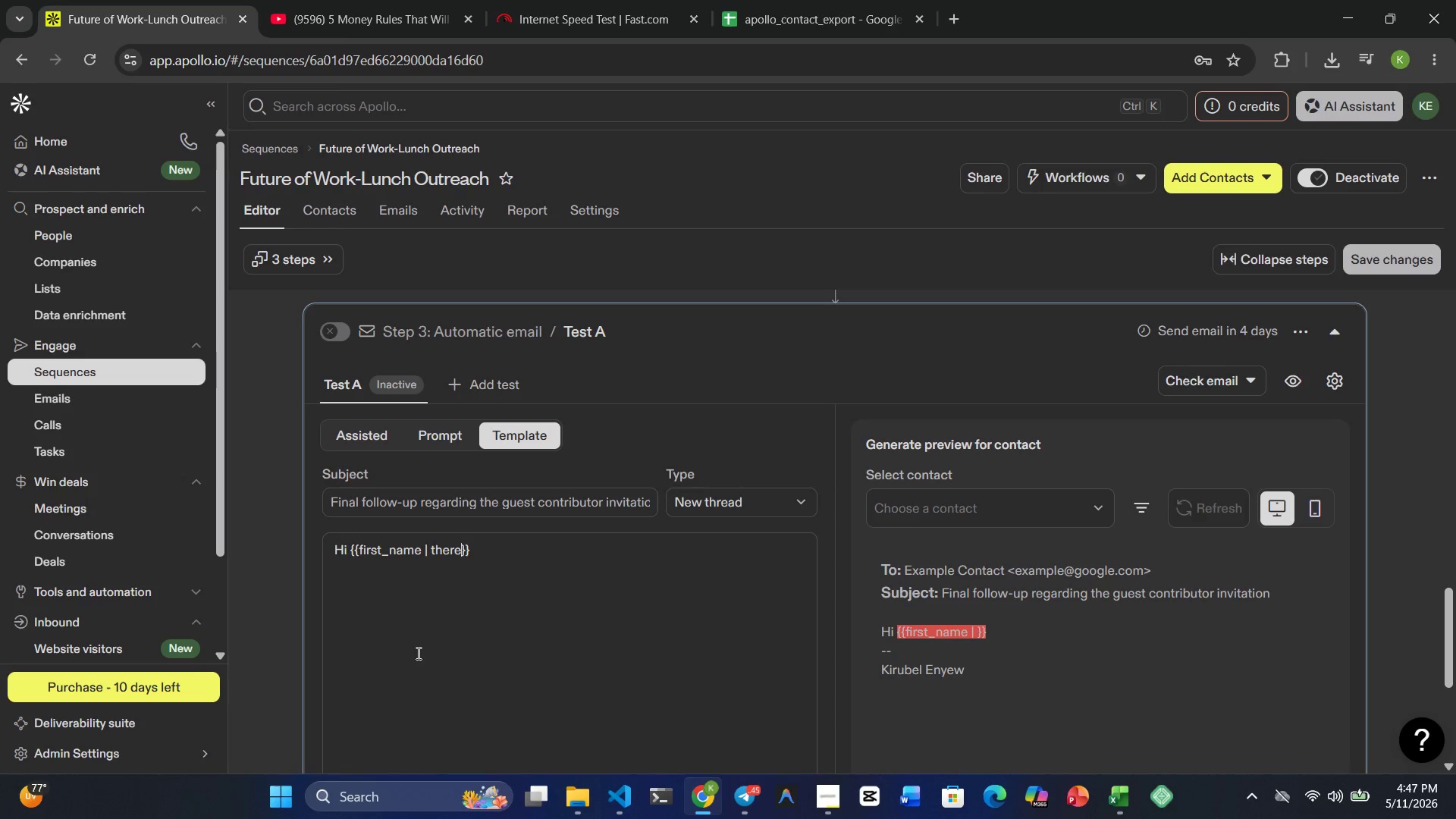 
key(ArrowRight)
 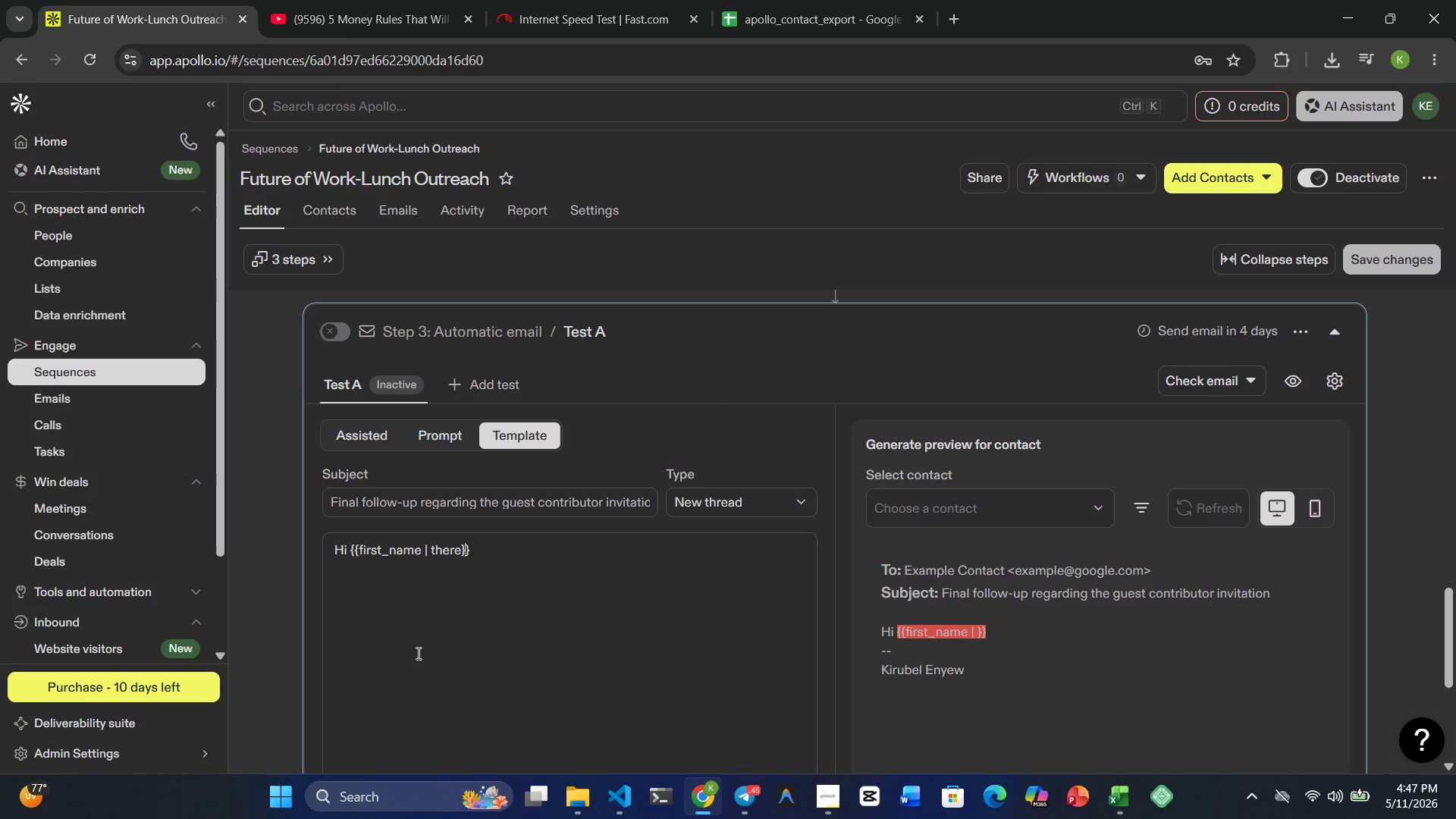 
key(ArrowRight)
 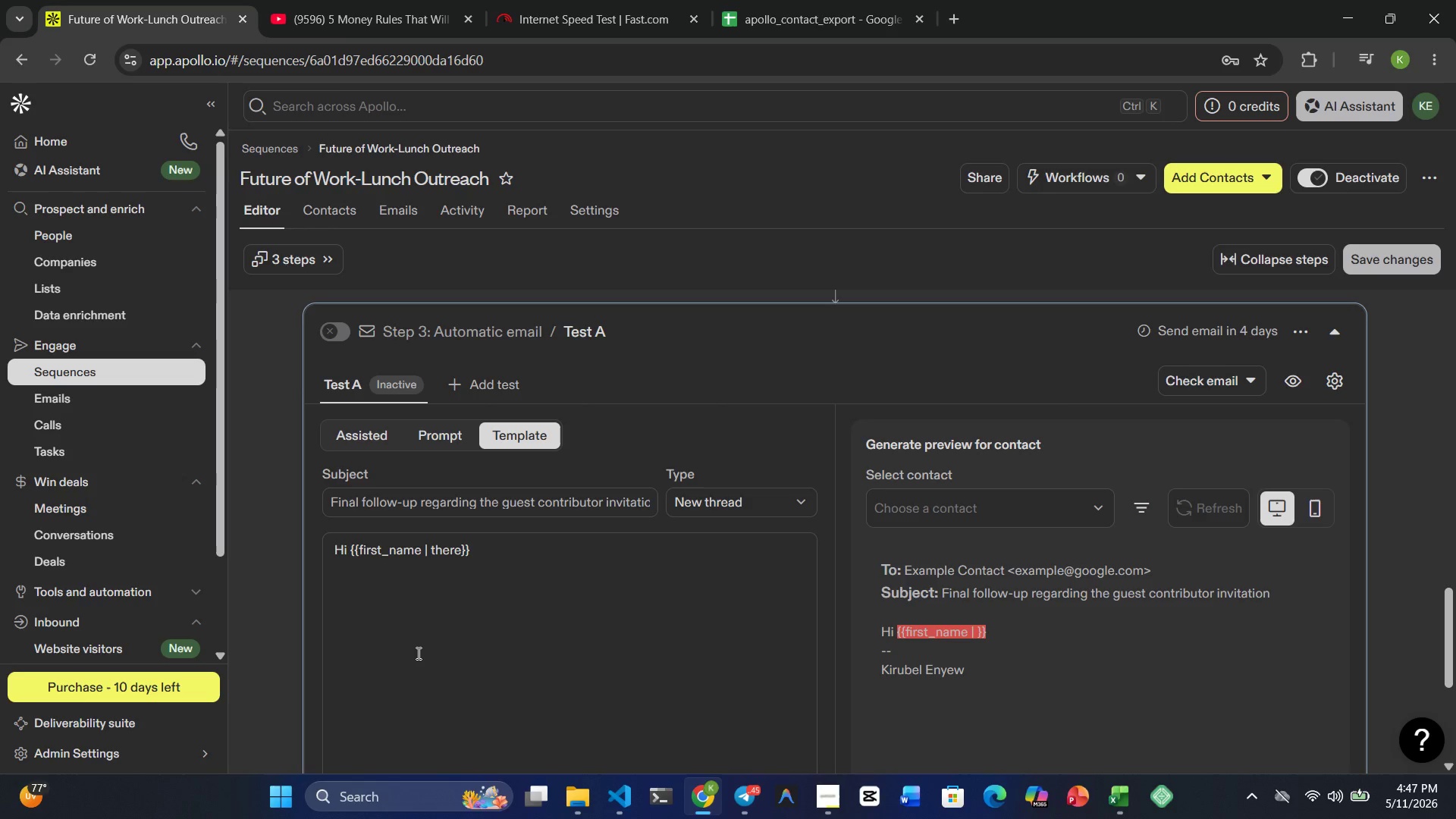 
key(Comma)
 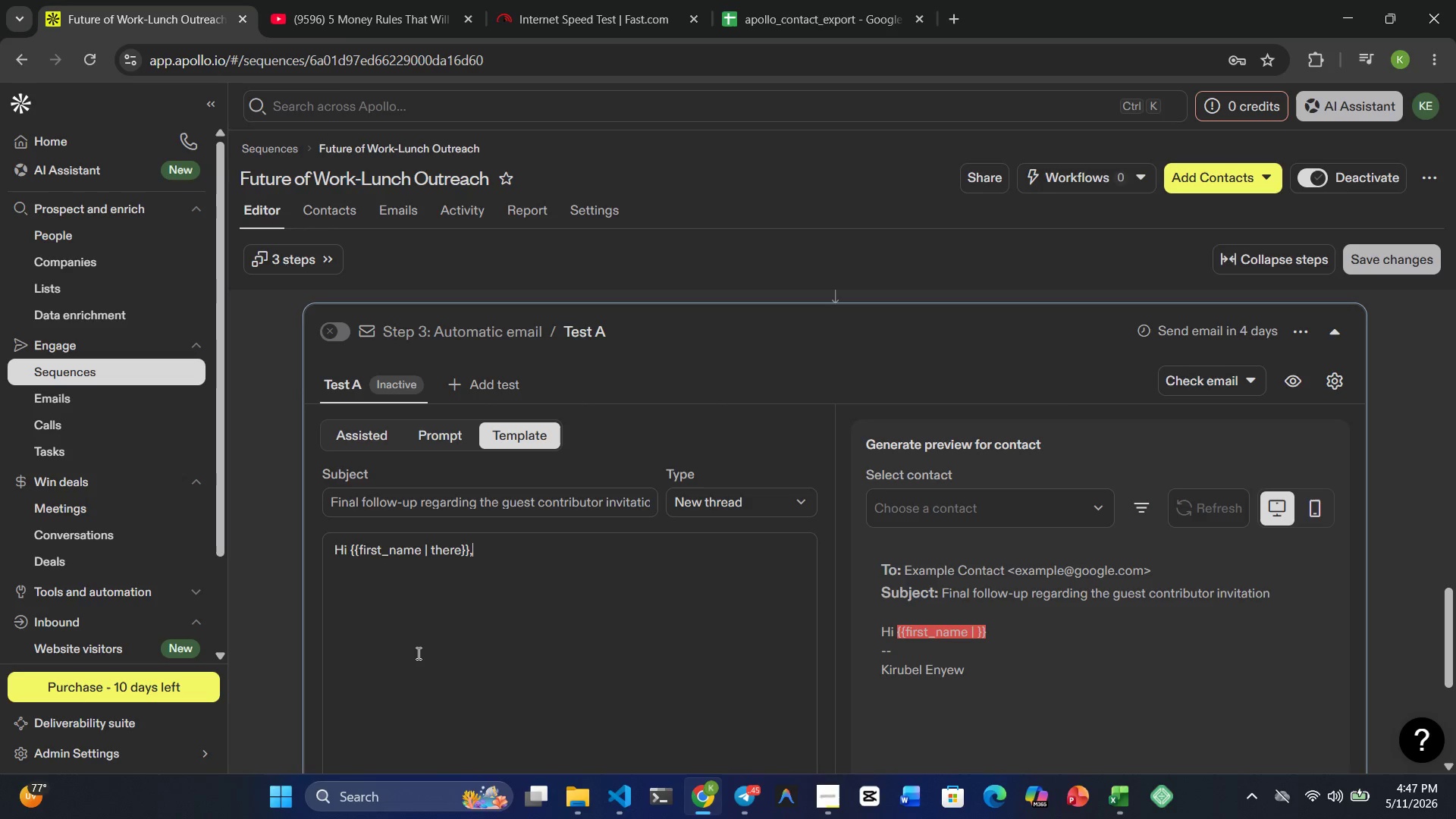 
key(Enter)
 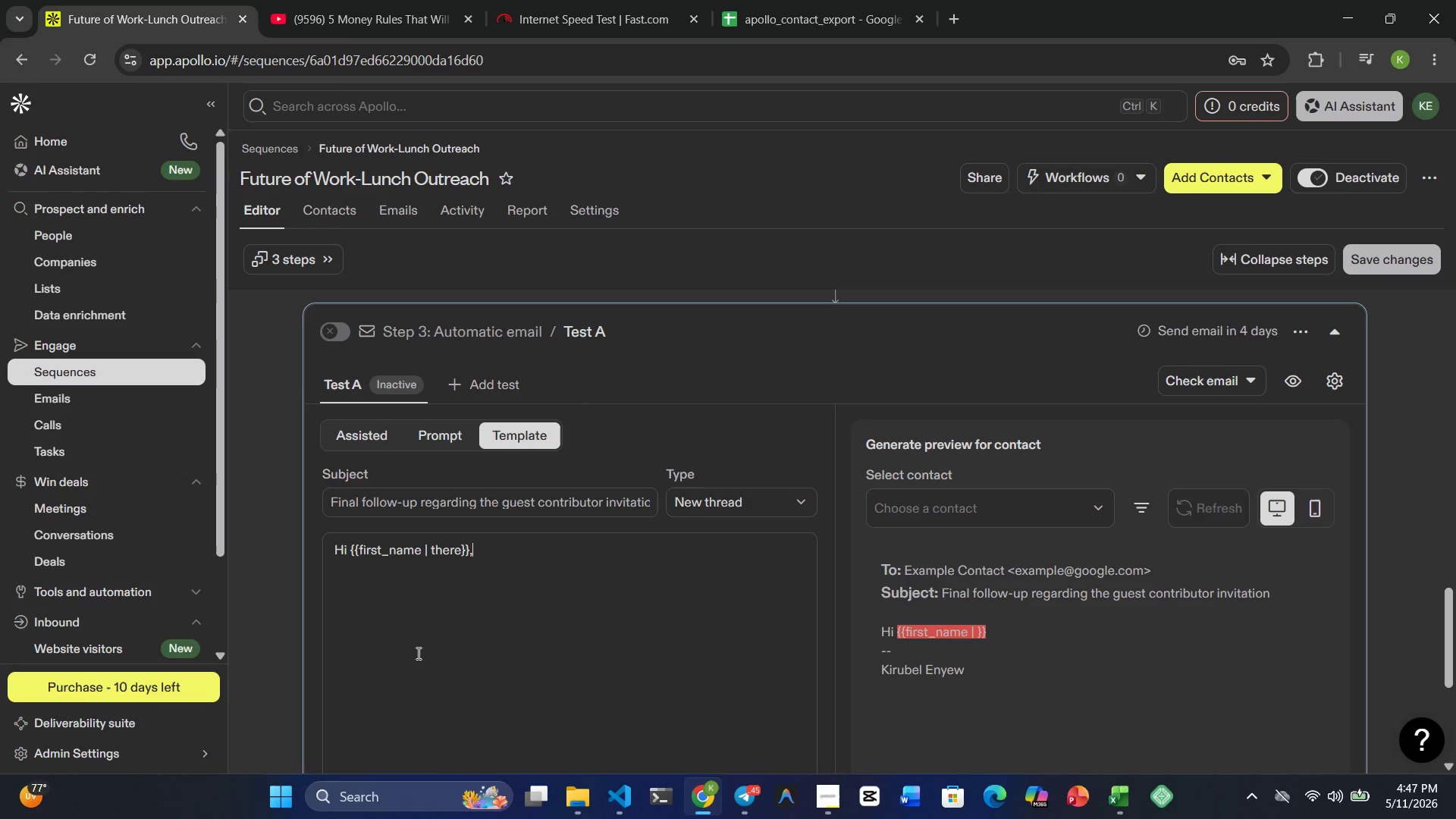 
key(Enter)
 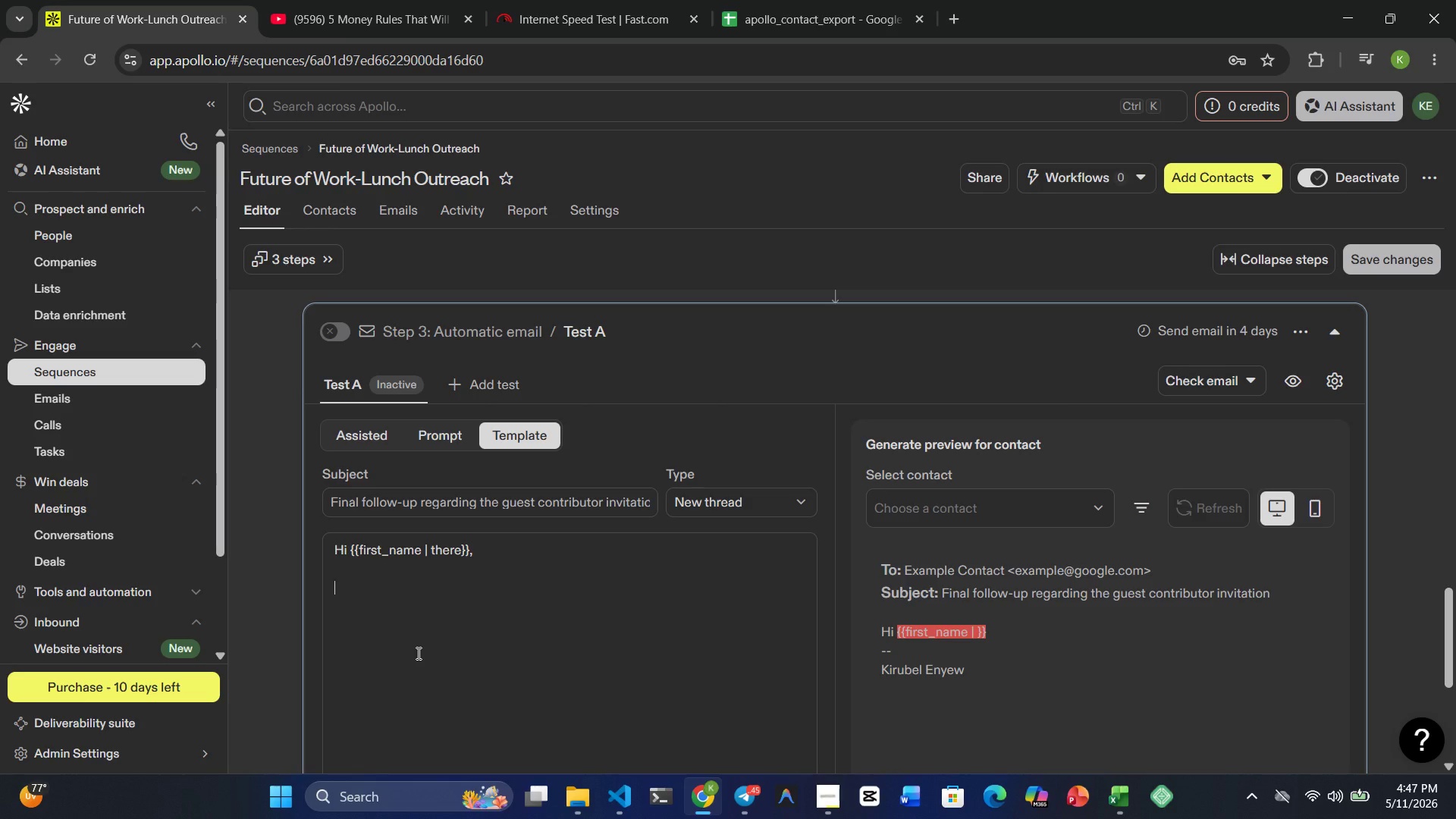 
type(I wanted to send )
 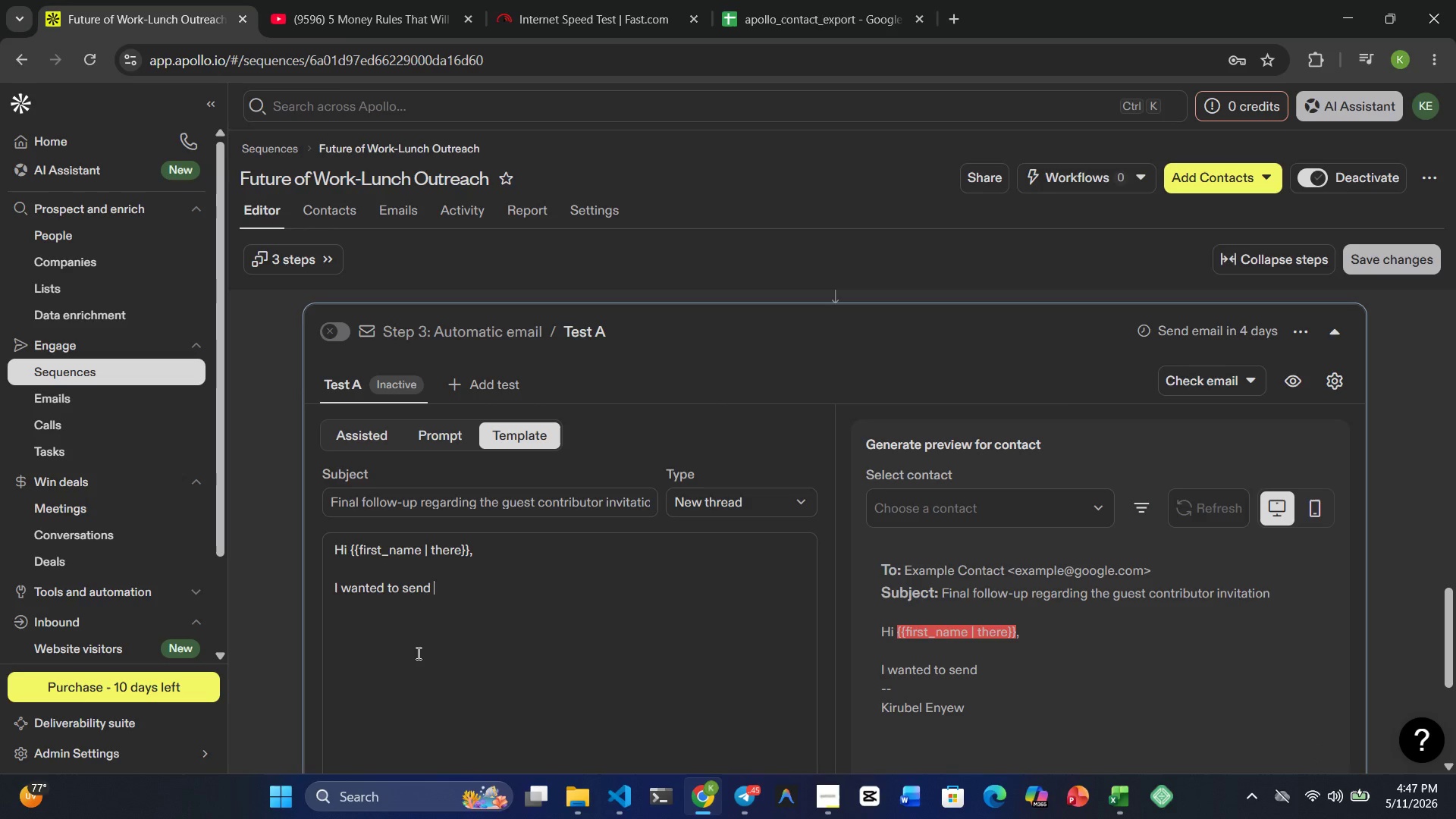 
type(one fnal )
key(Backspace)
key(Backspace)
key(Backspace)
key(Backspace)
type(inal follow-up )
 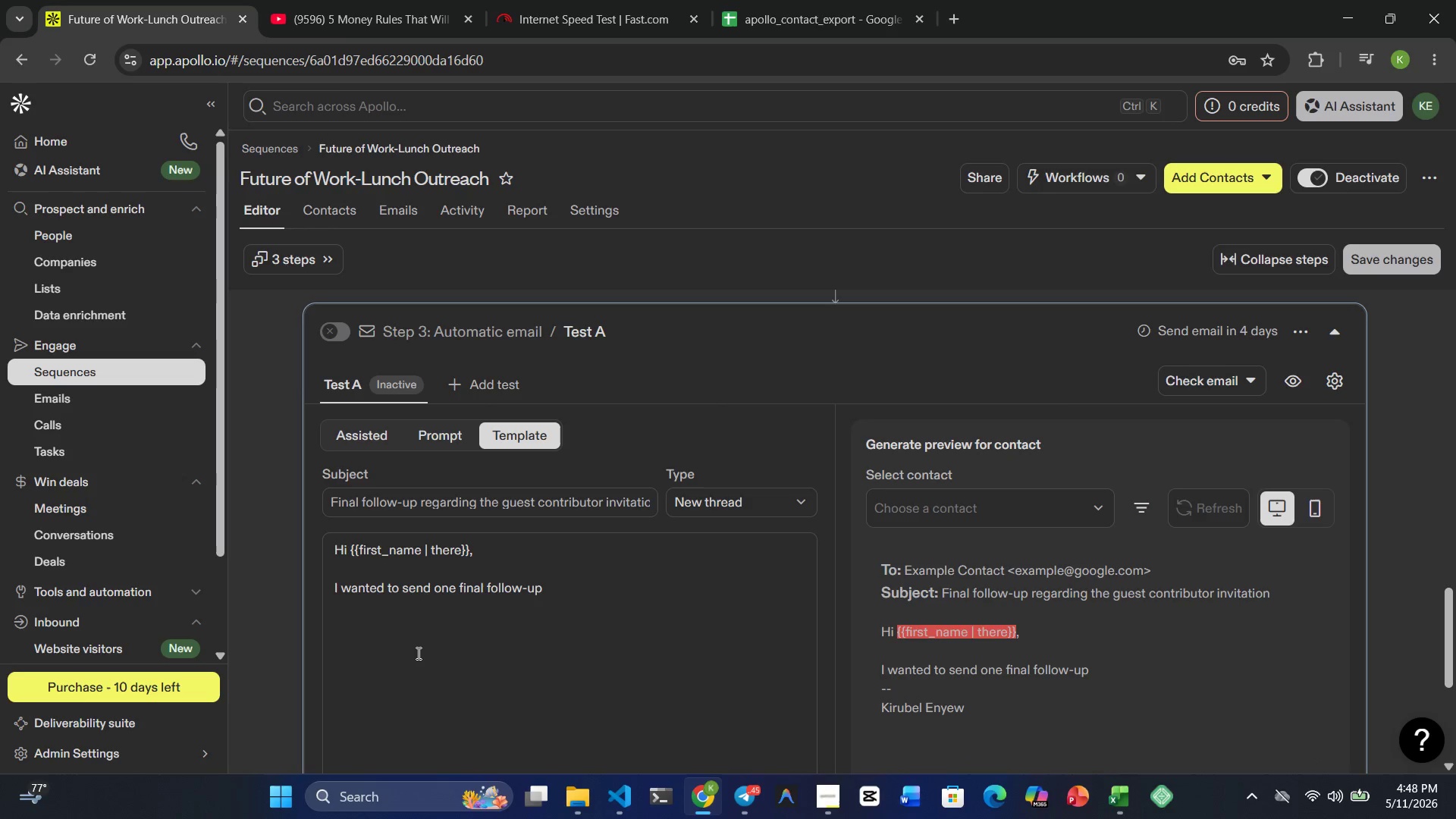 
type(regarding the invitaton )
 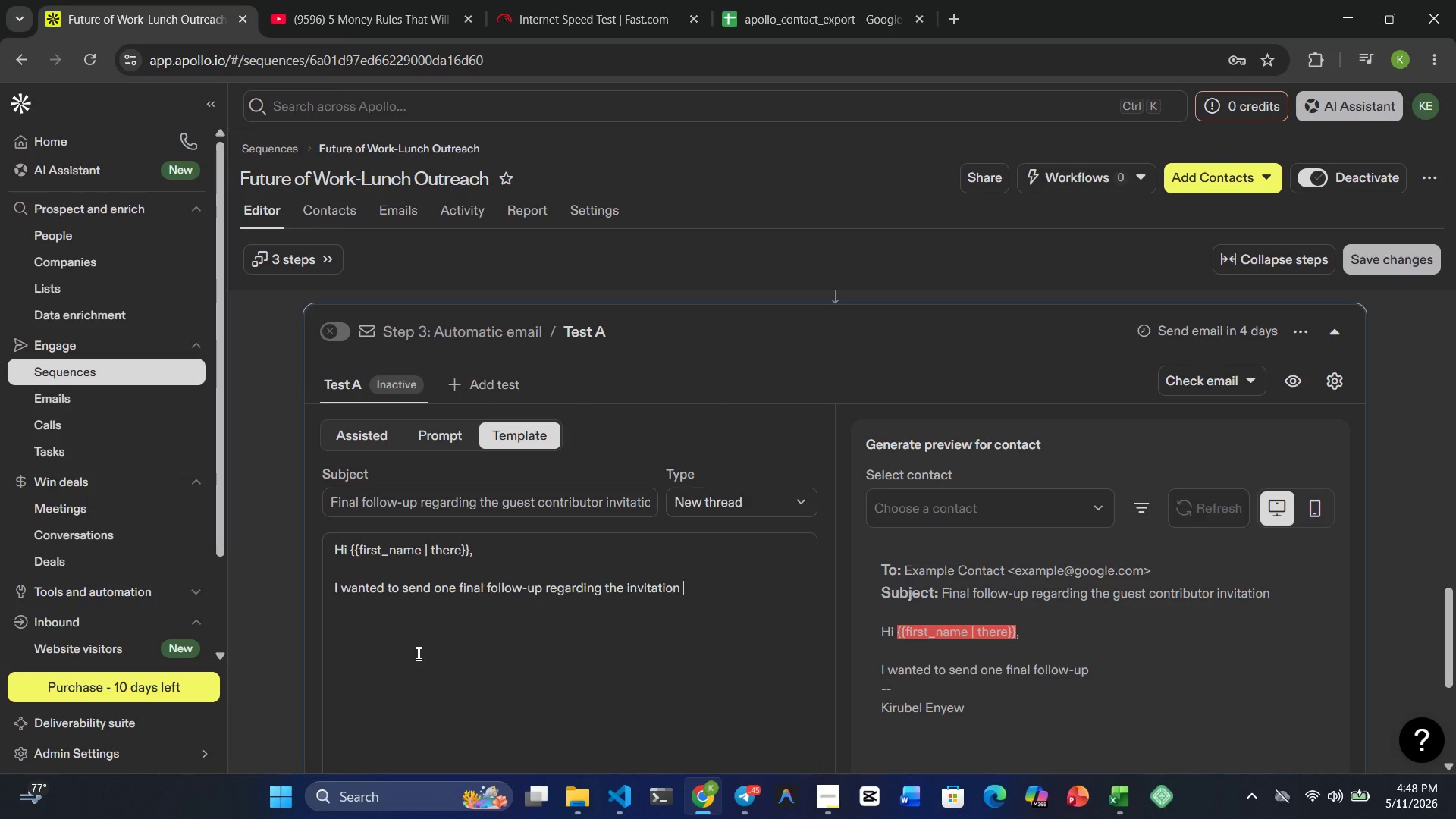 
type(to contribute to )
 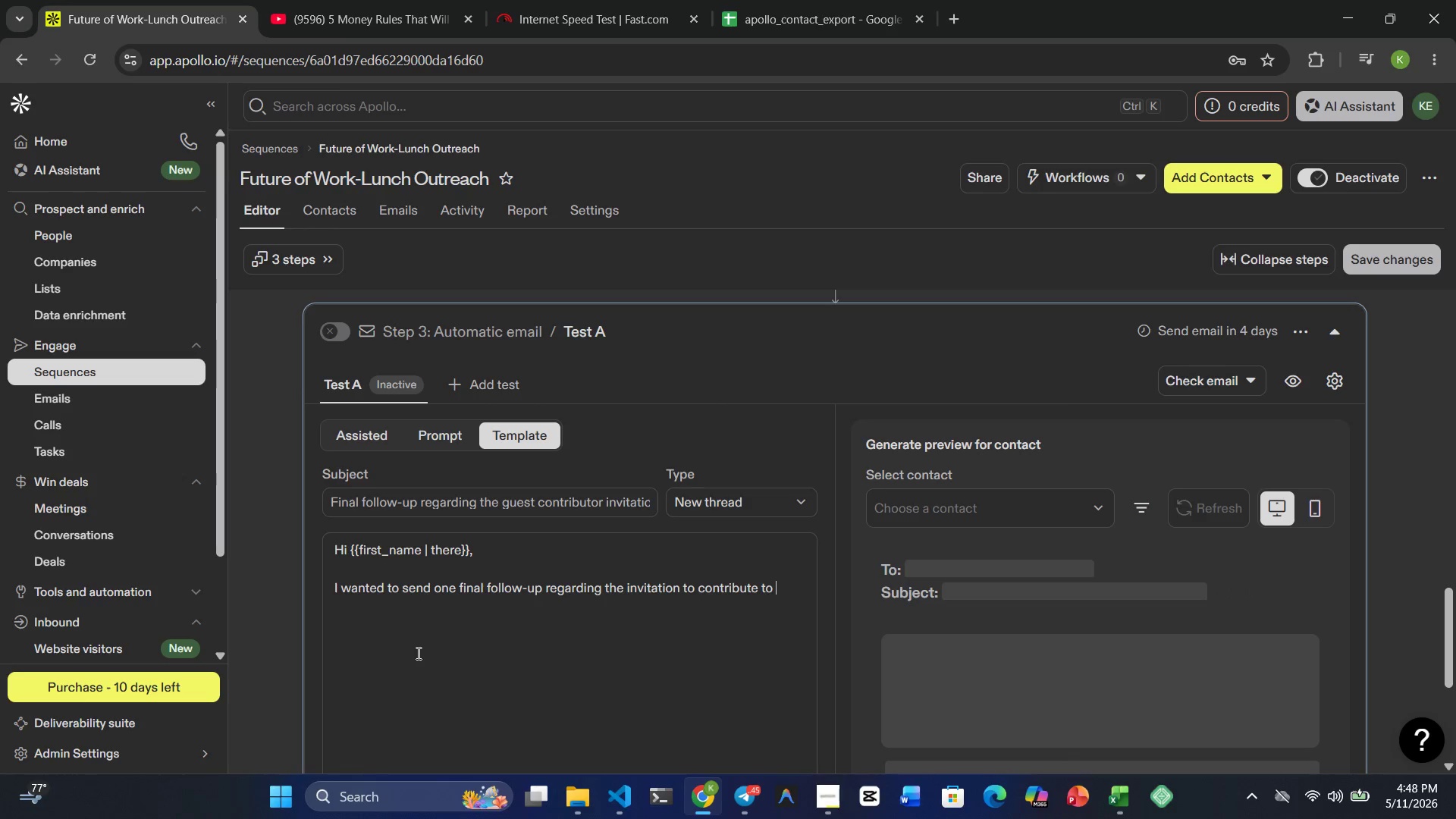 
type(our "")
 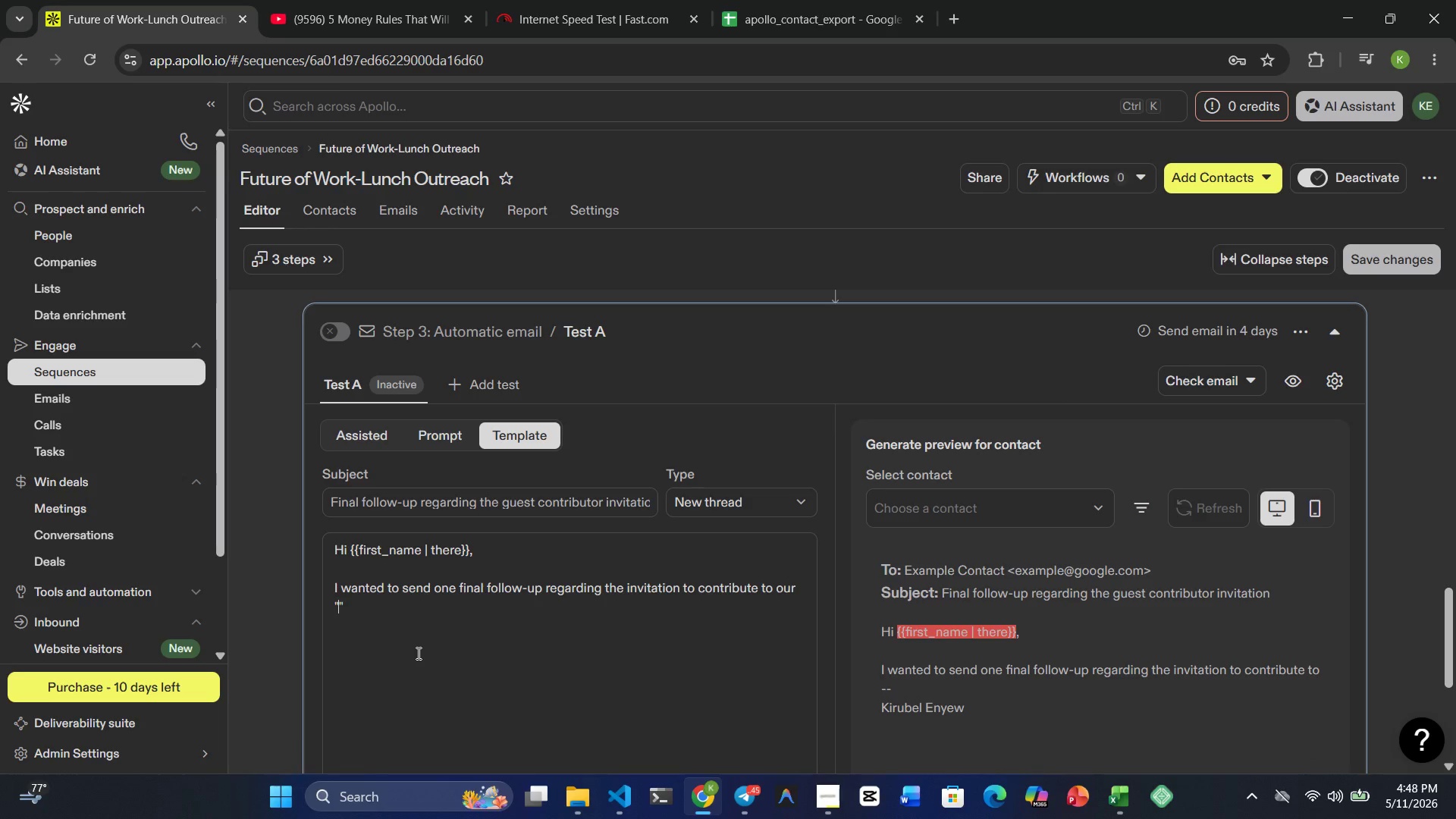 
 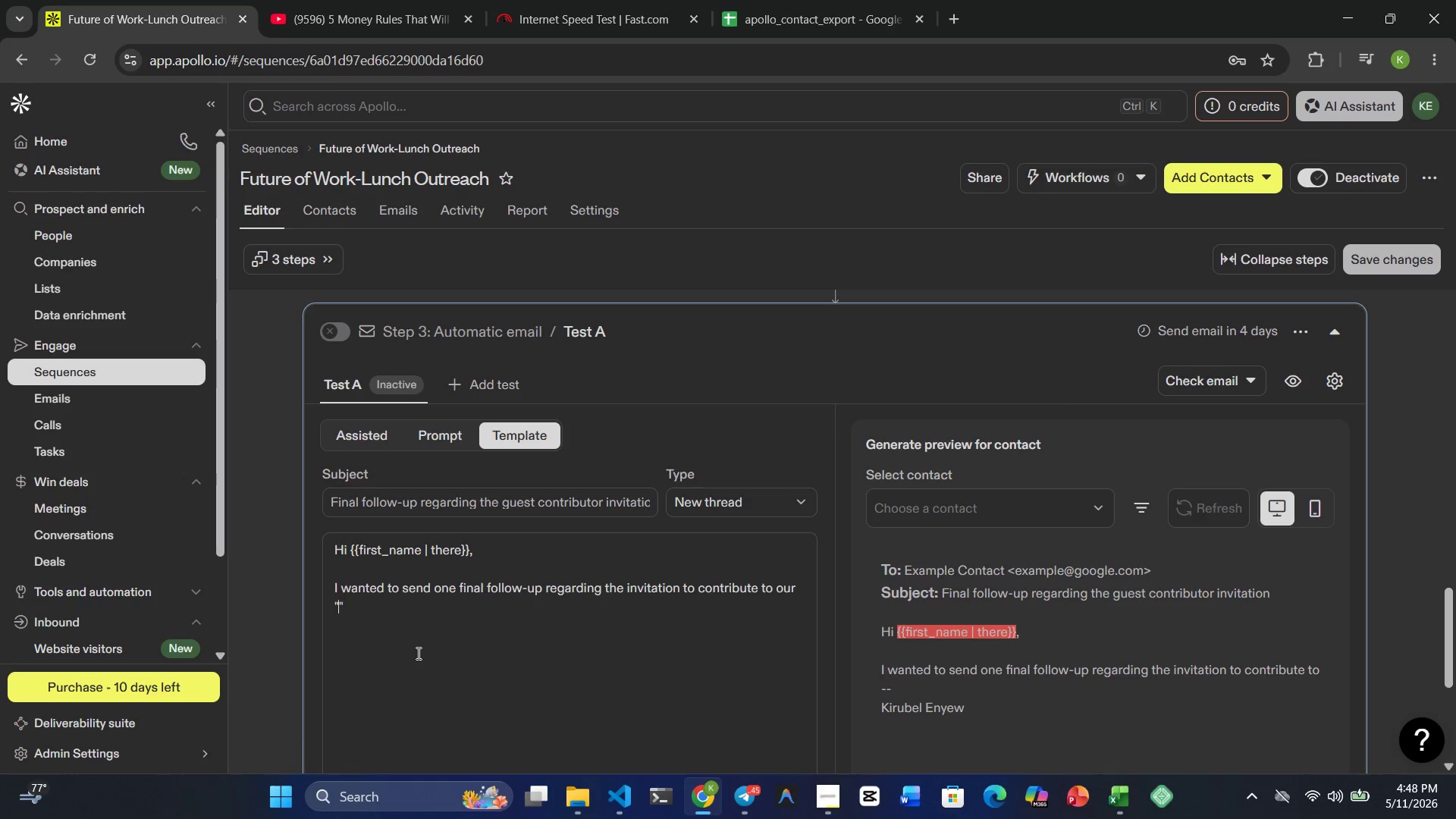 
key(ArrowLeft)
 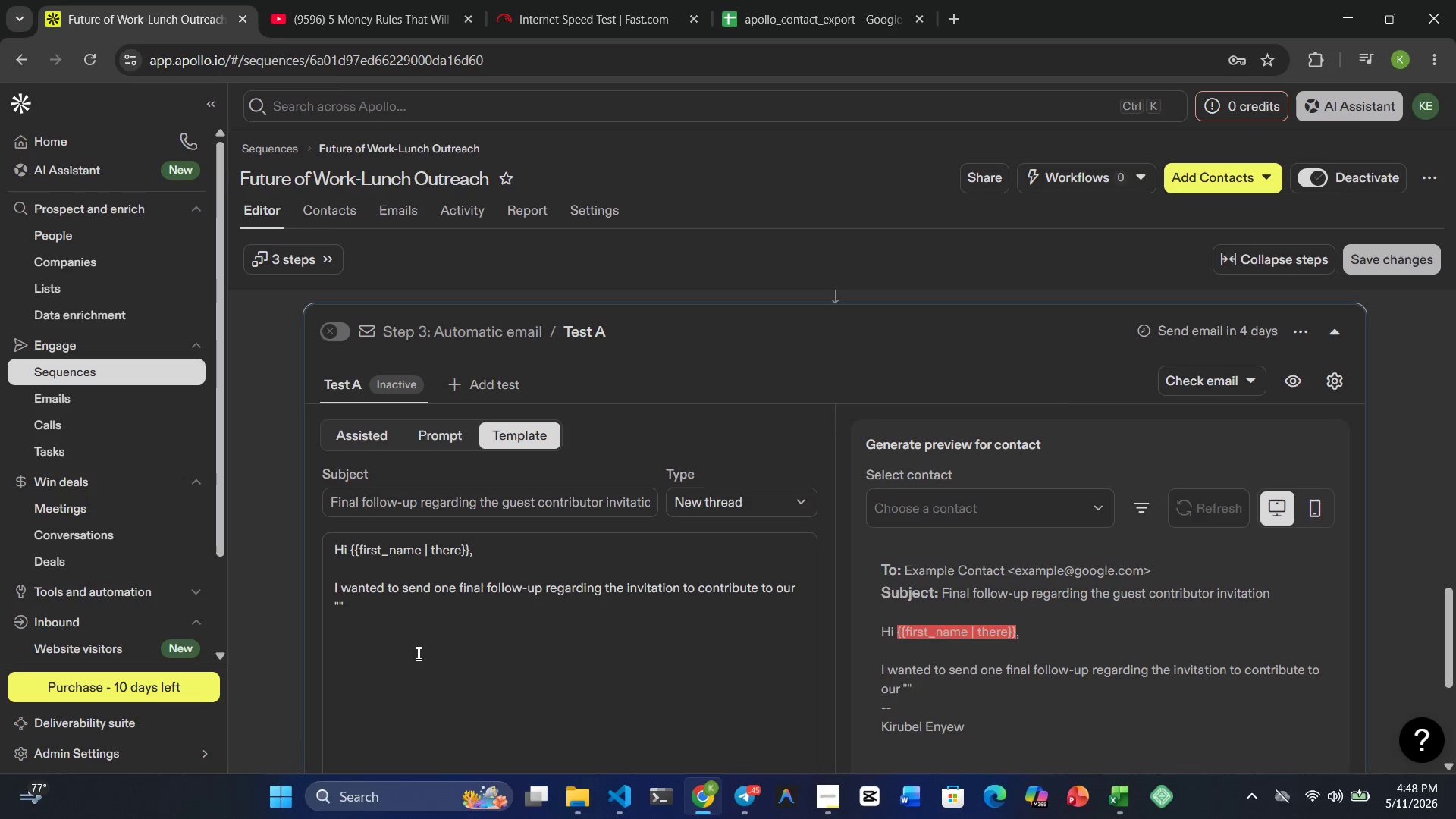 
wait(5.47)
 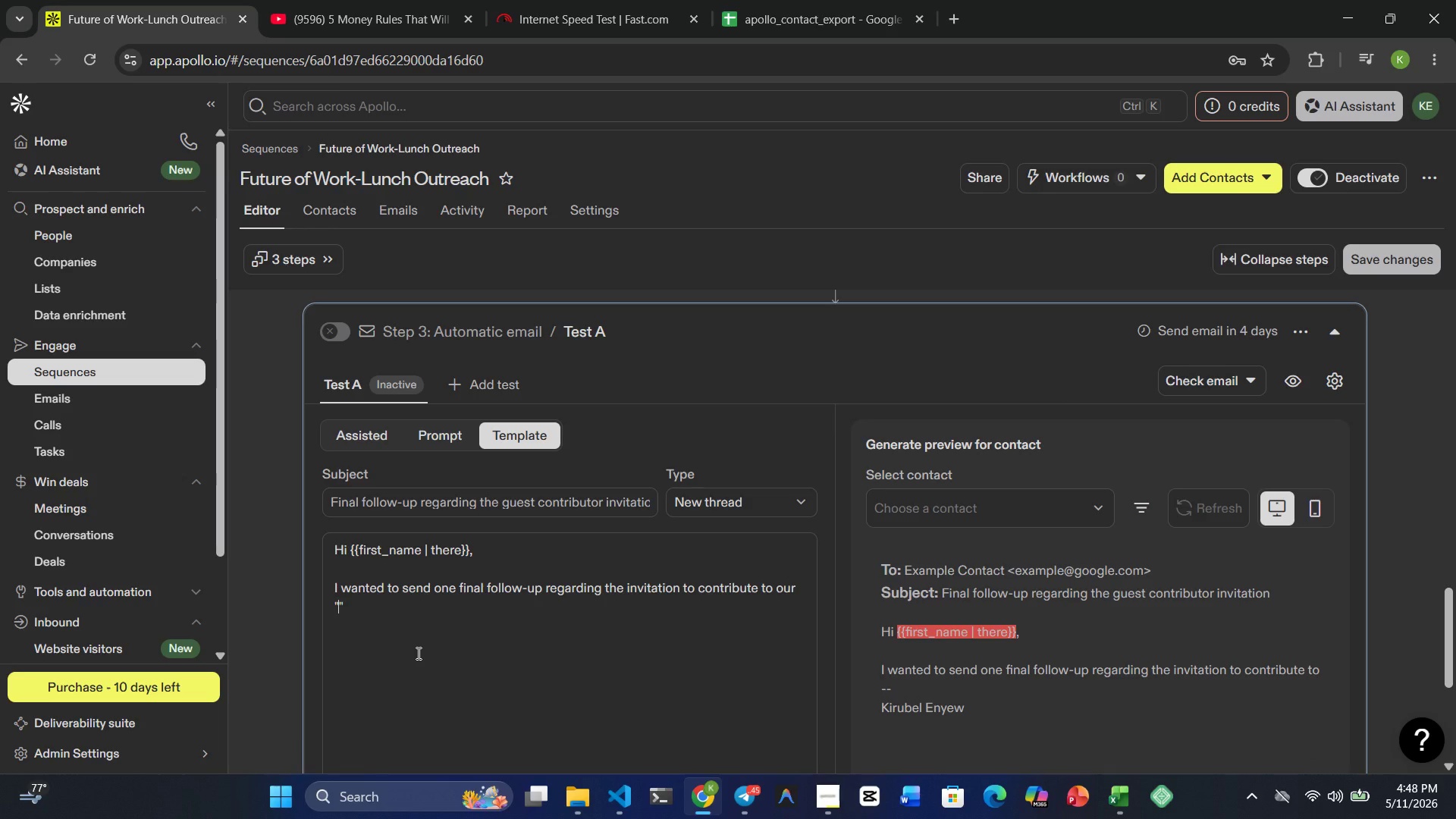 
type( )
key(Backspace)
type(Future of Work-Lunch)
 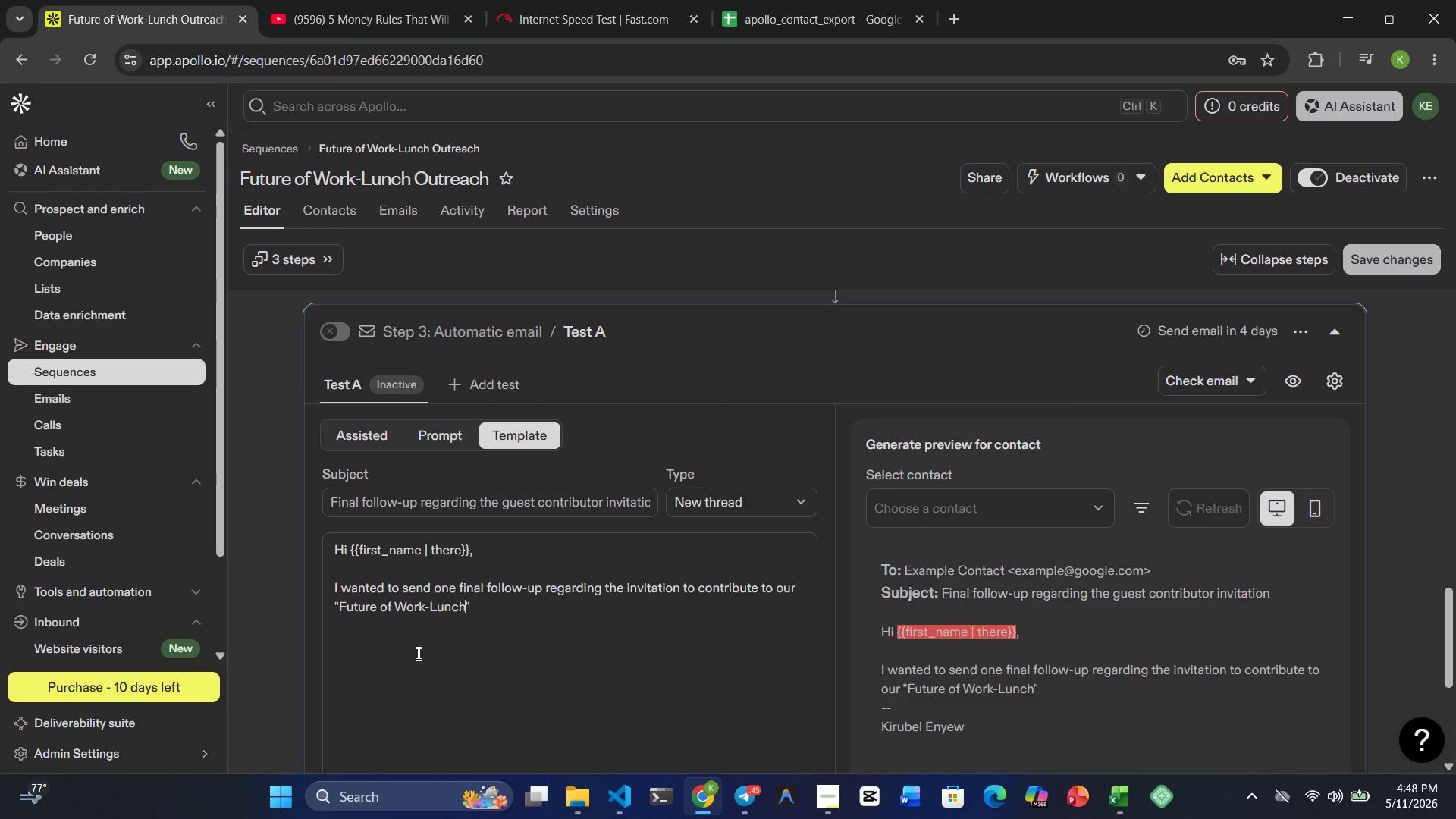 
key(ArrowRight)
 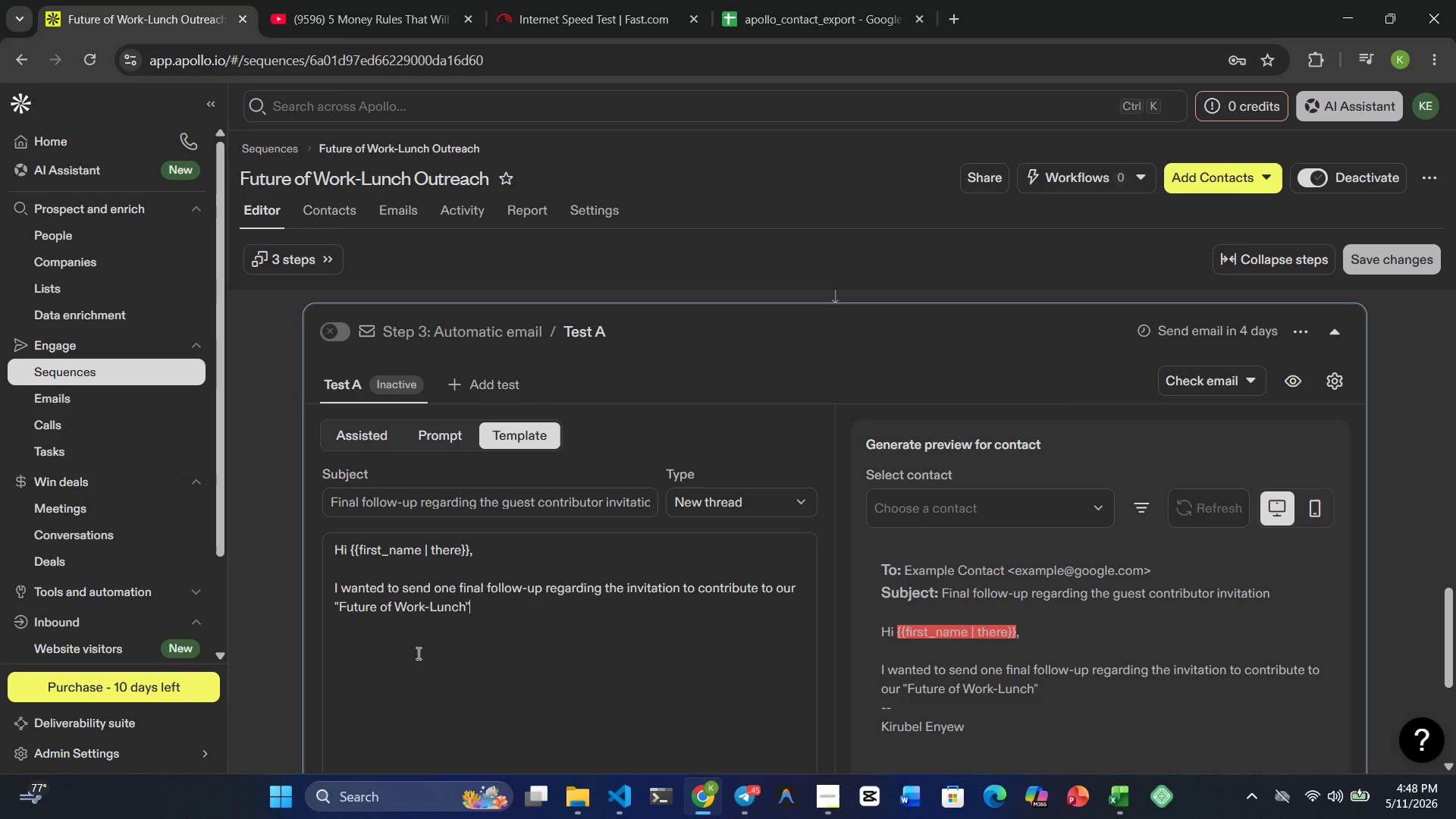 
type( workpace culture series.)
 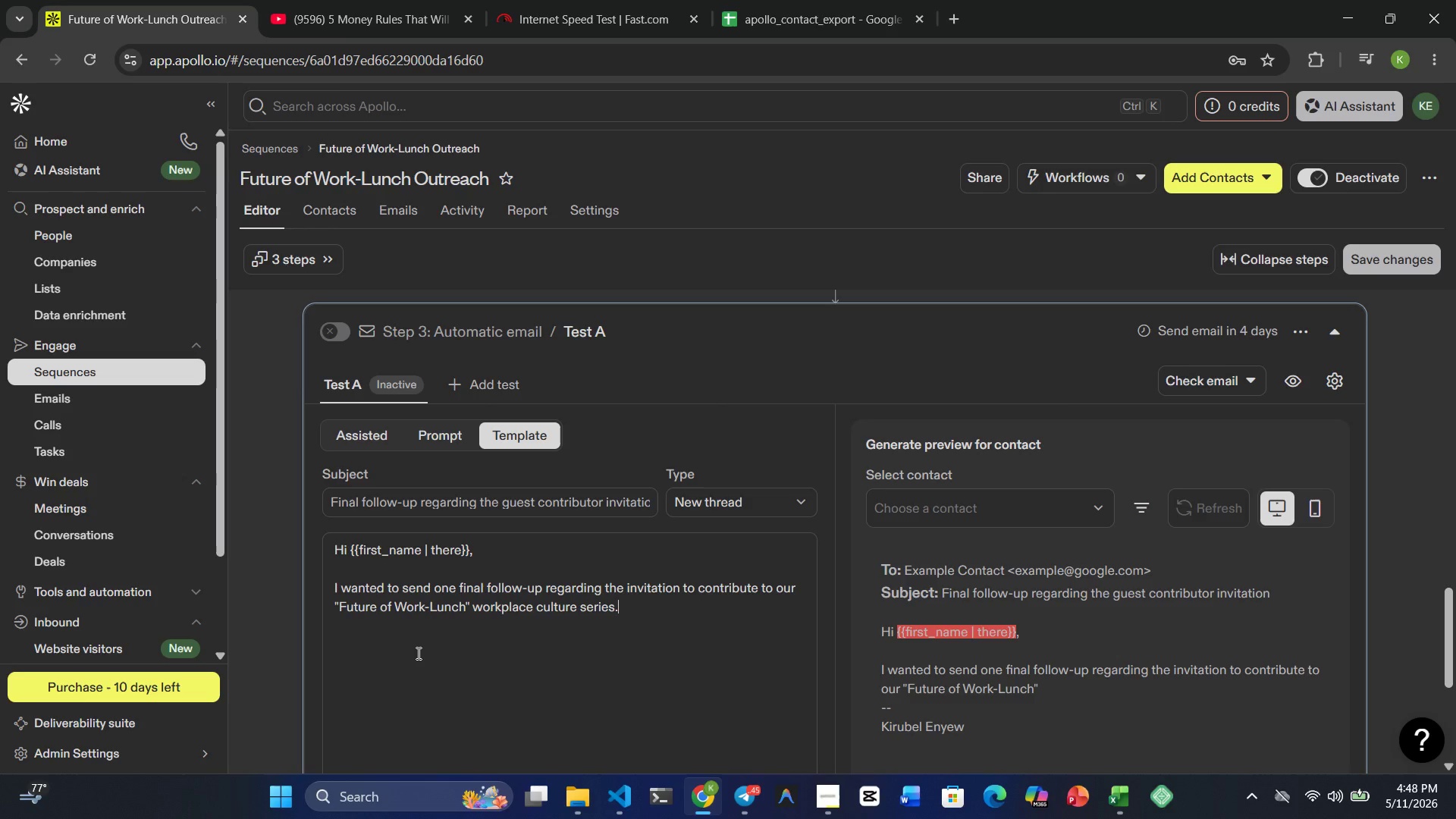 
key(Enter)
 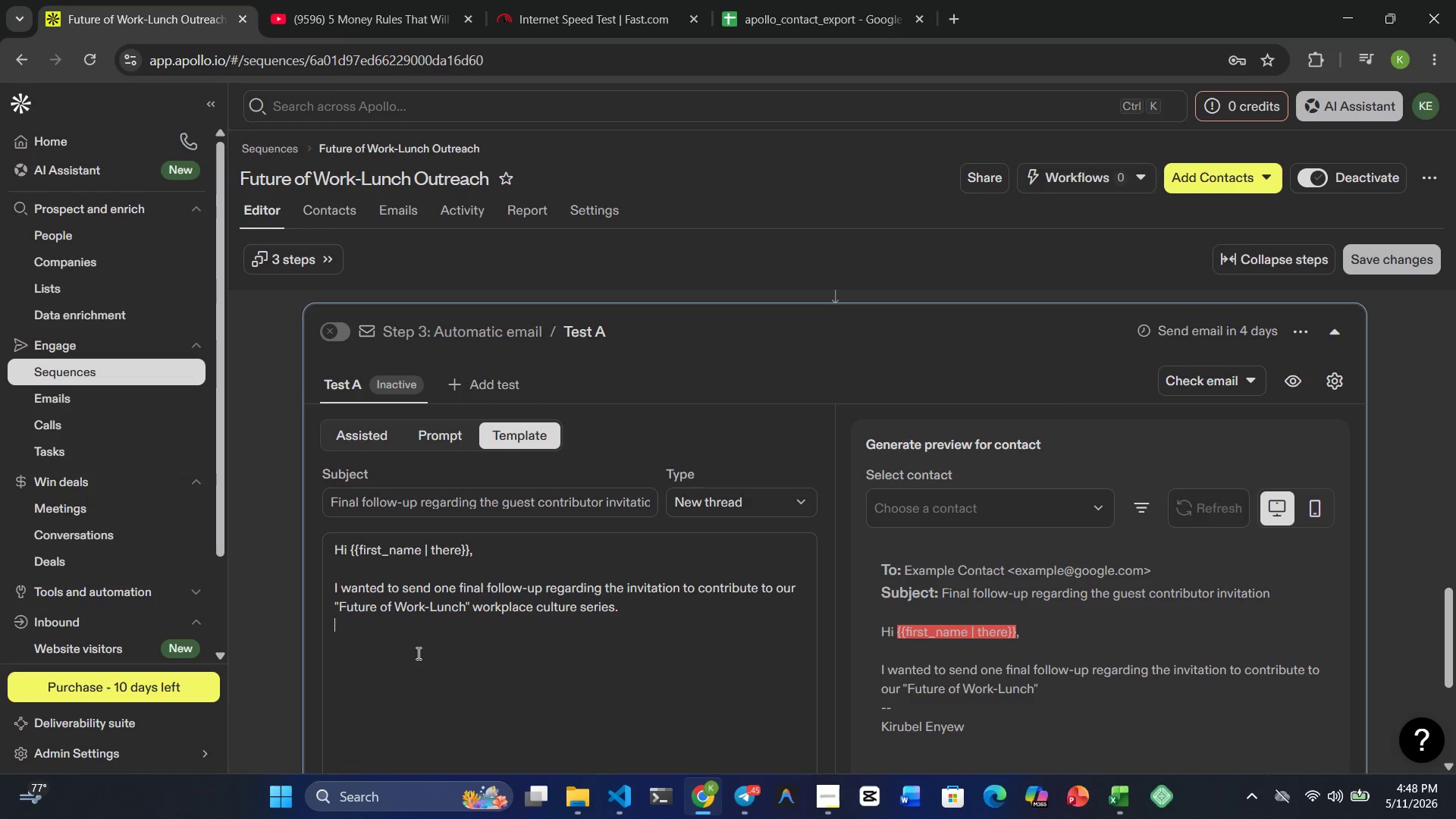 
key(Enter)
 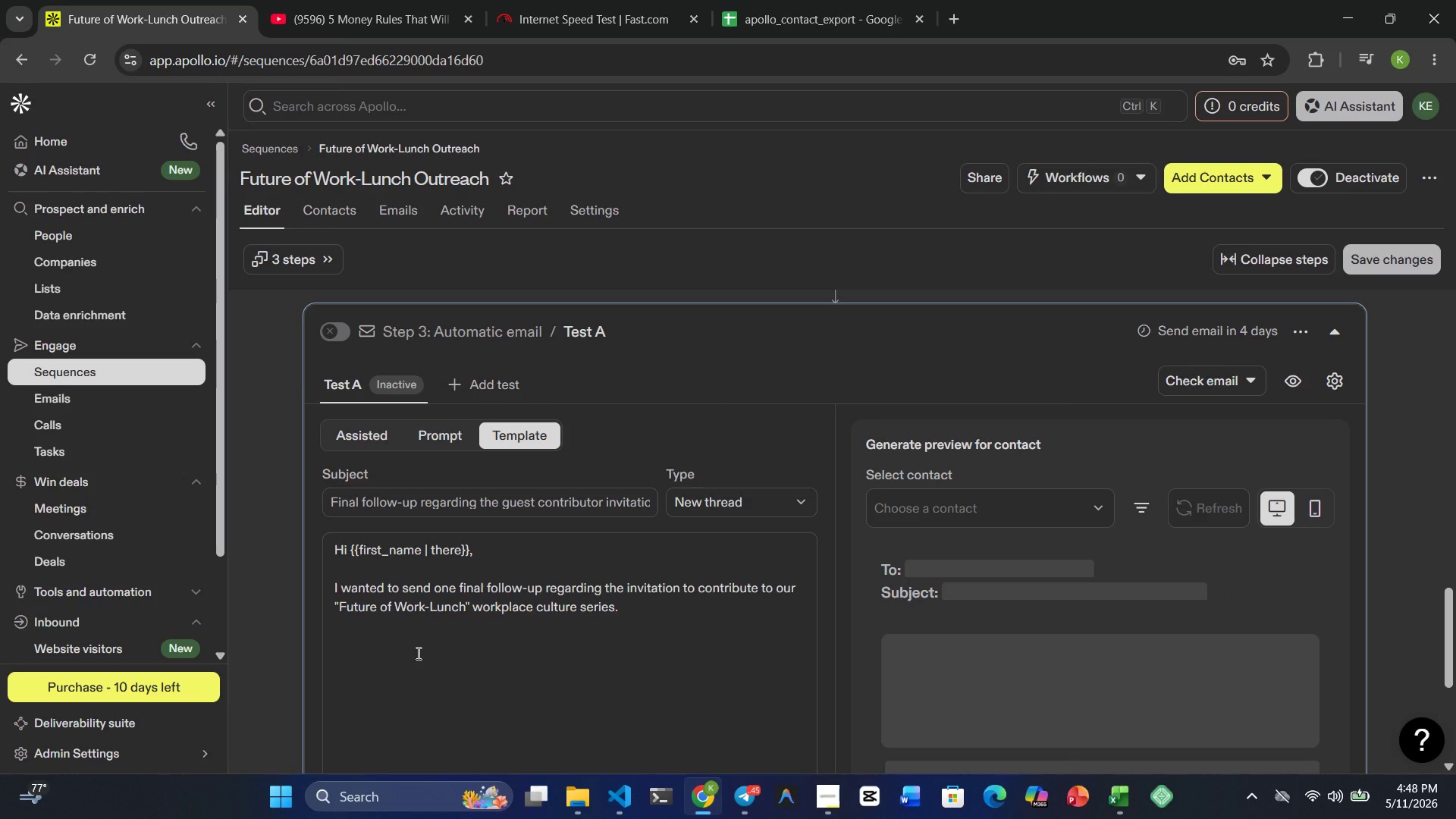 
key(Shift+I)
 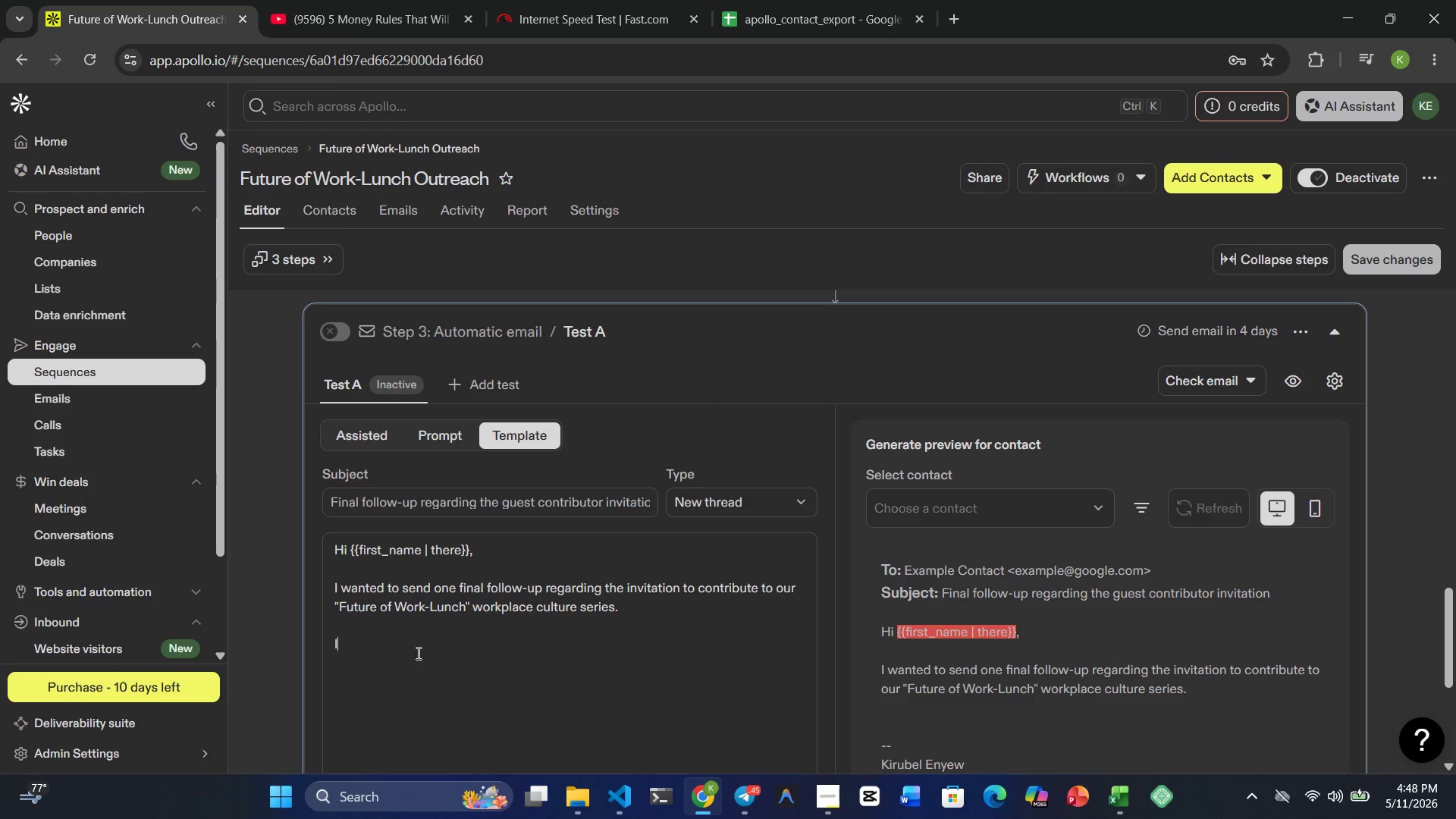 
key(Space)
 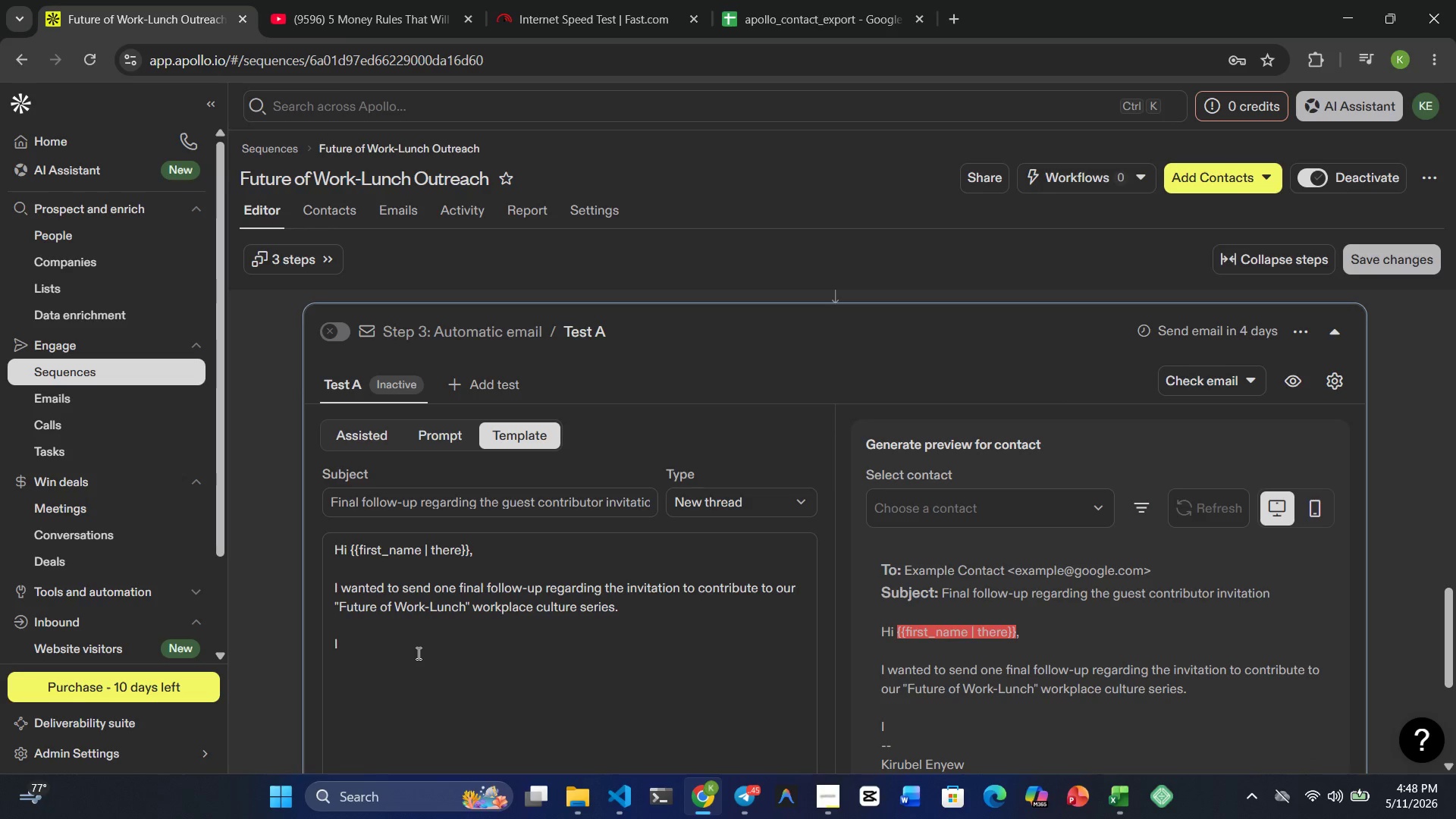 
type(completet)
key(Backspace)
type(ly understand )
 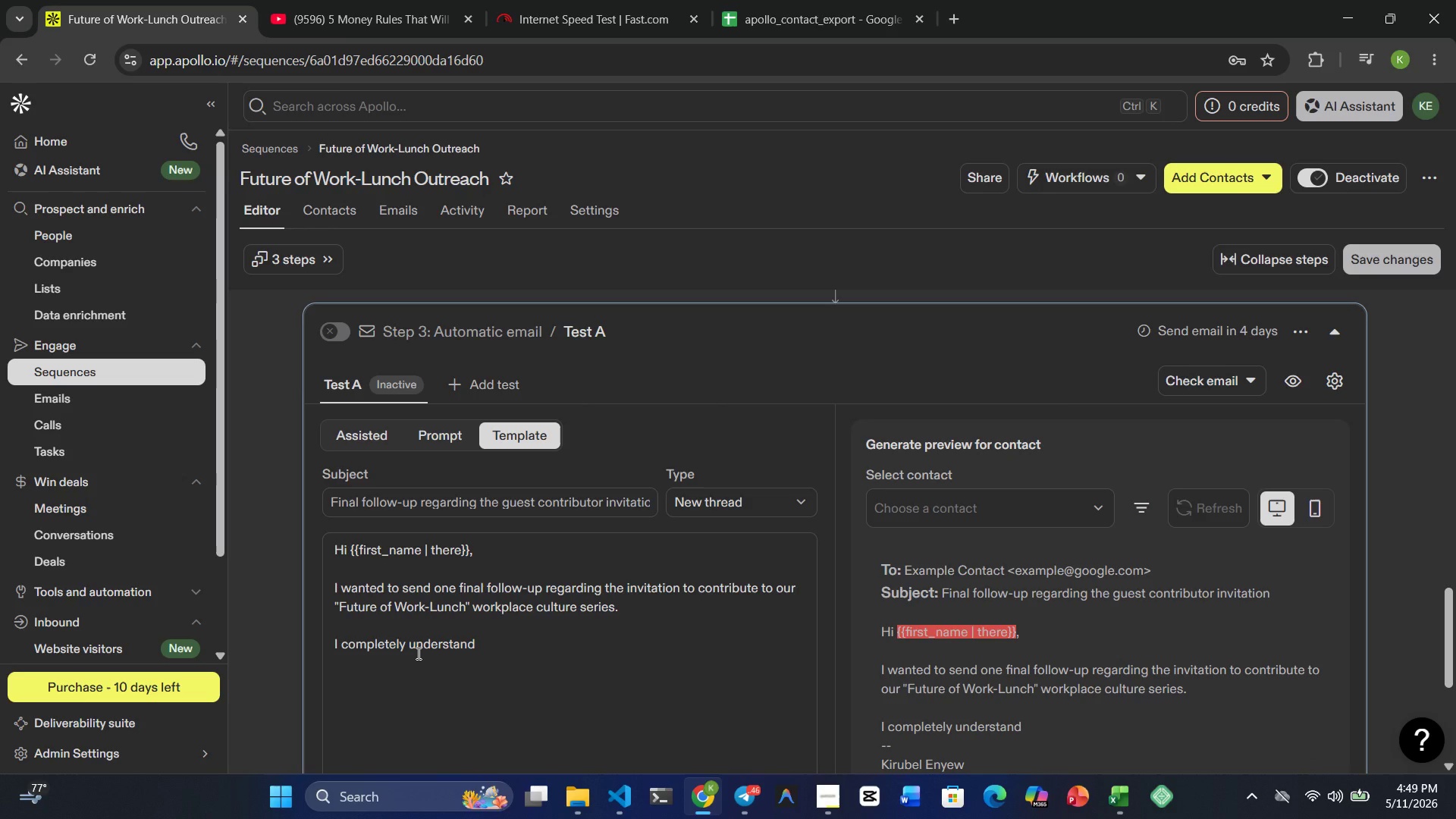 
wait(5.42)
 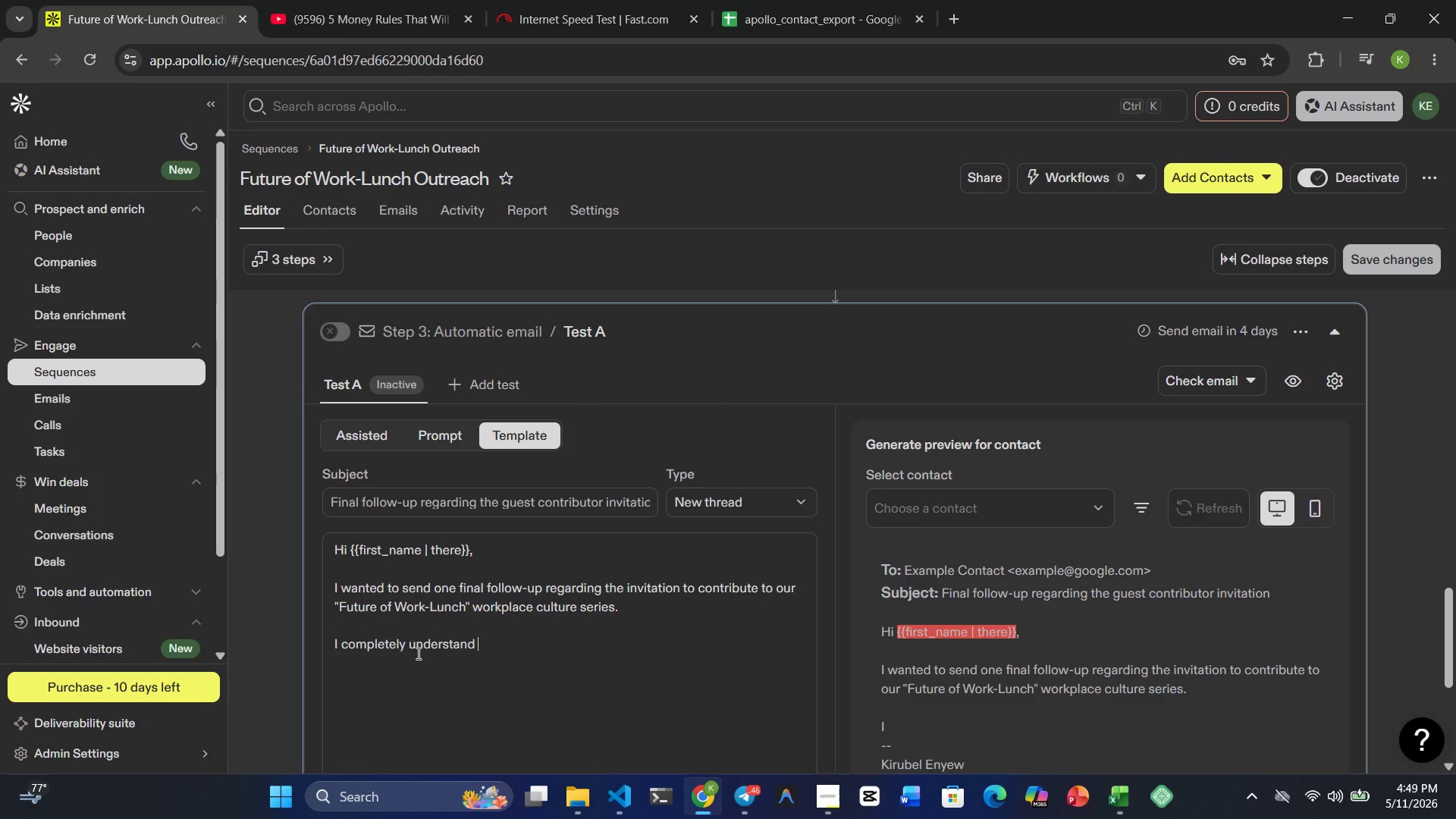 
type(a)
key(Backspace)
type(schedules get busy)
 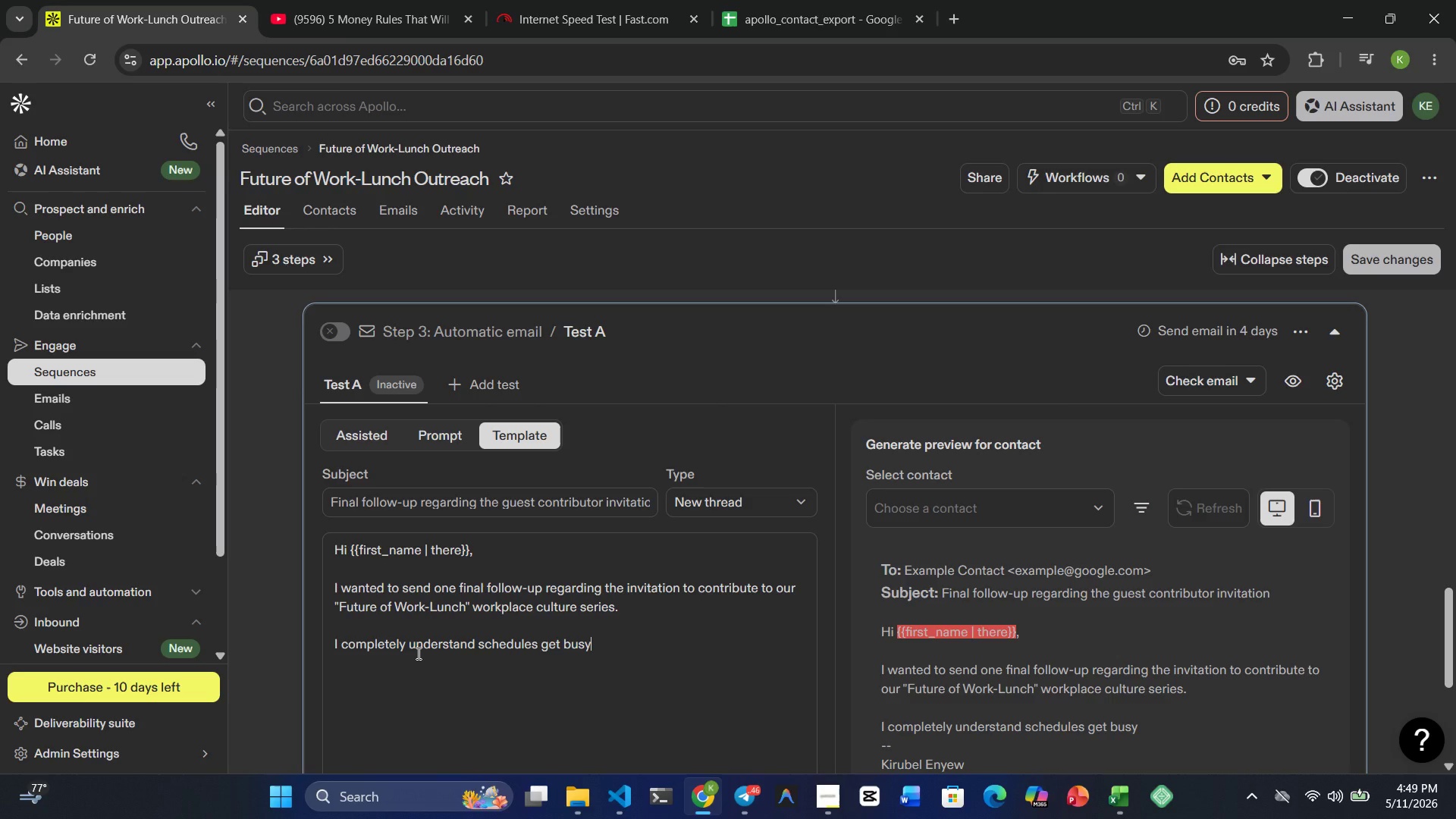 
type(, so no worries at all if timing isn't )
 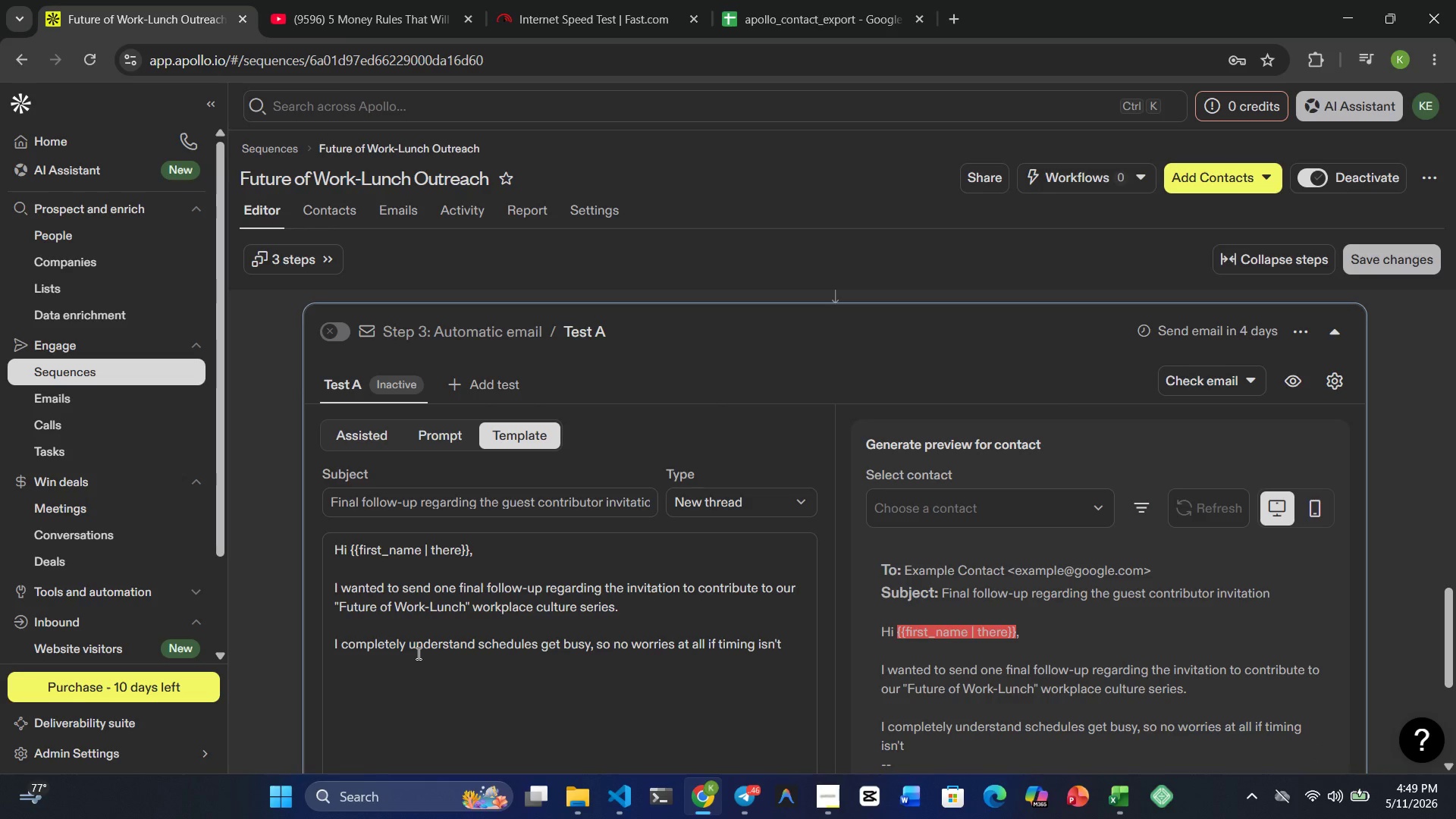 
type(ideal right ow.)
 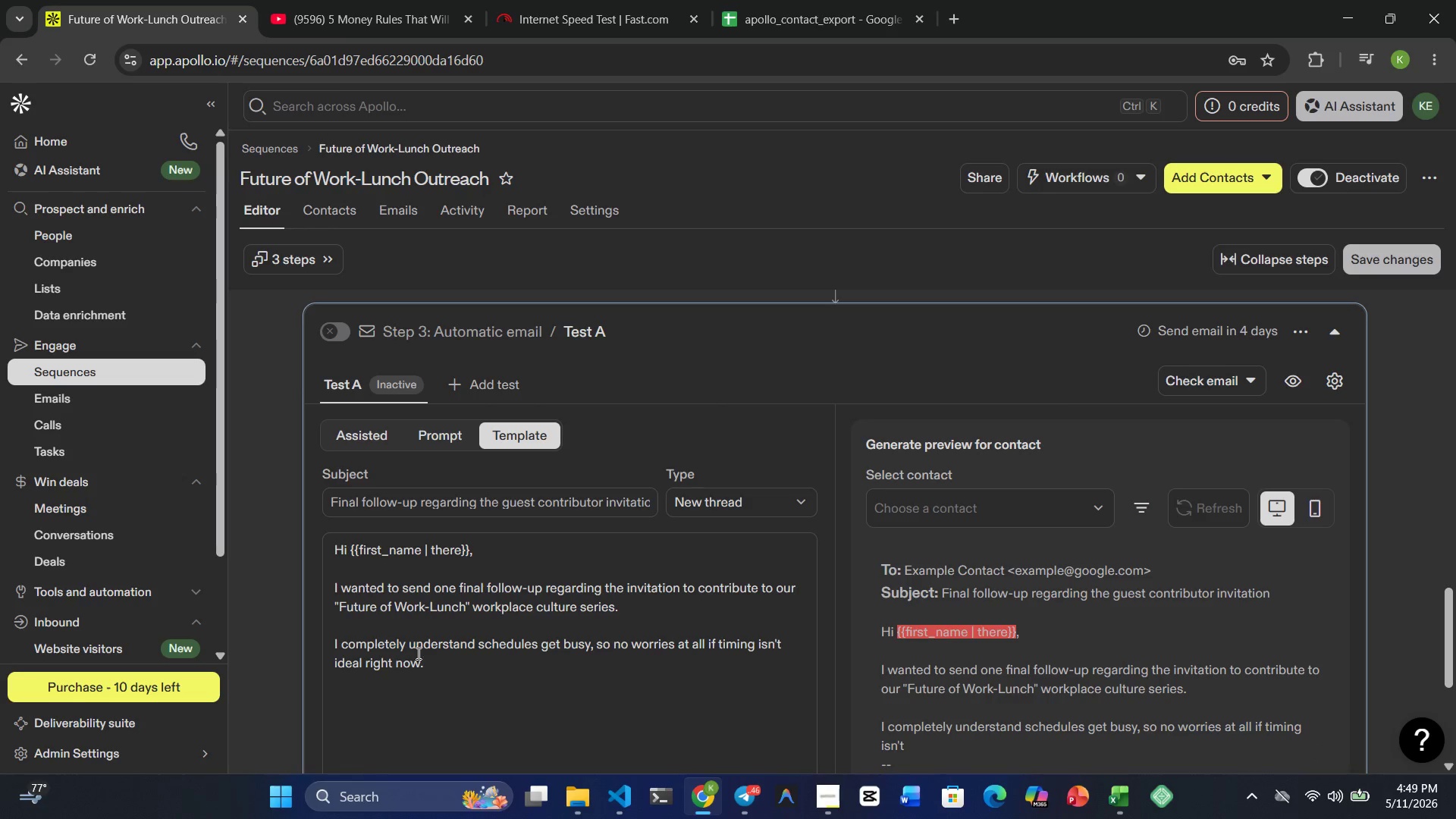 
hold_key(key=N, duration=0.34)
 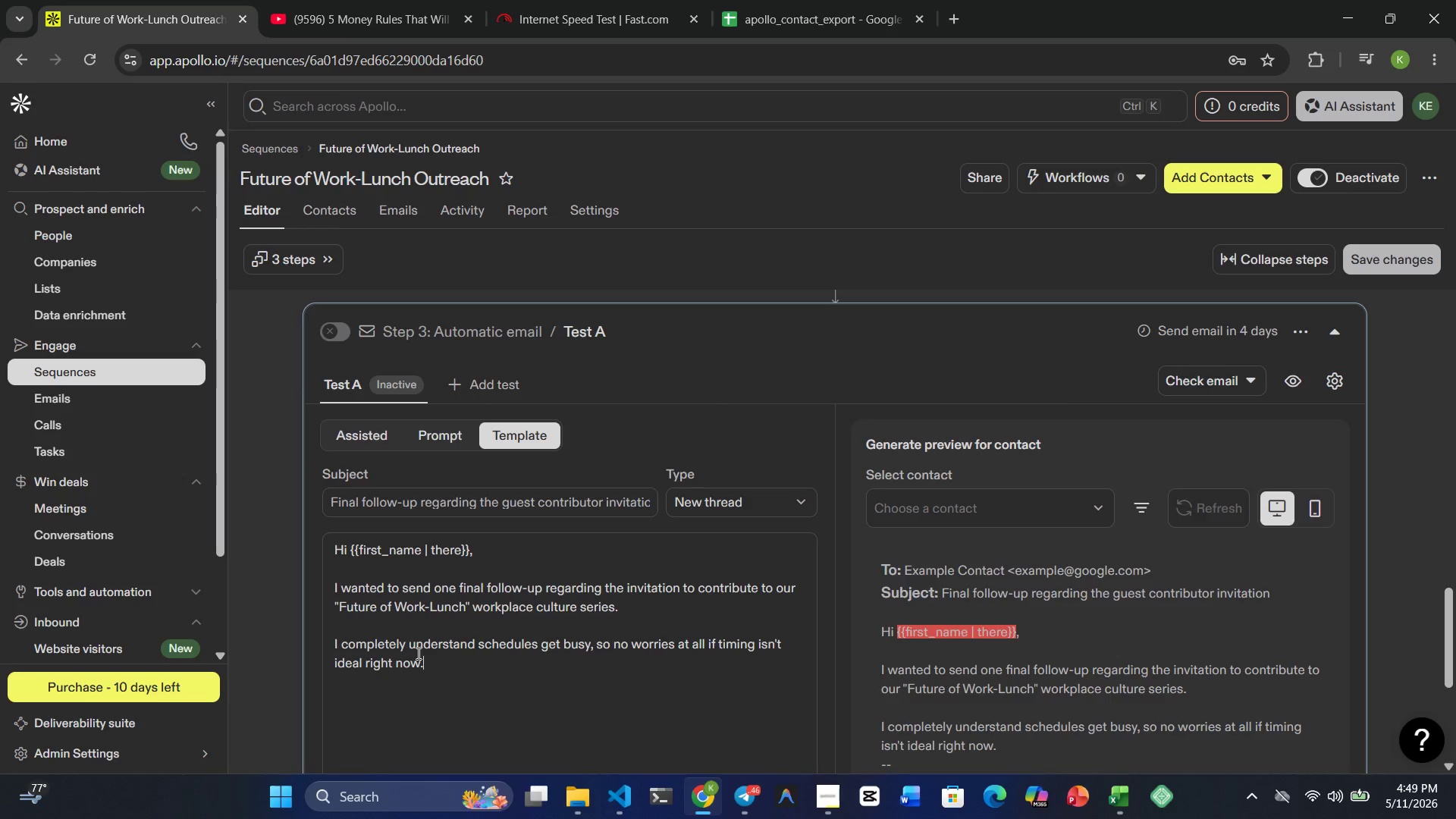 
wait(20.14)
 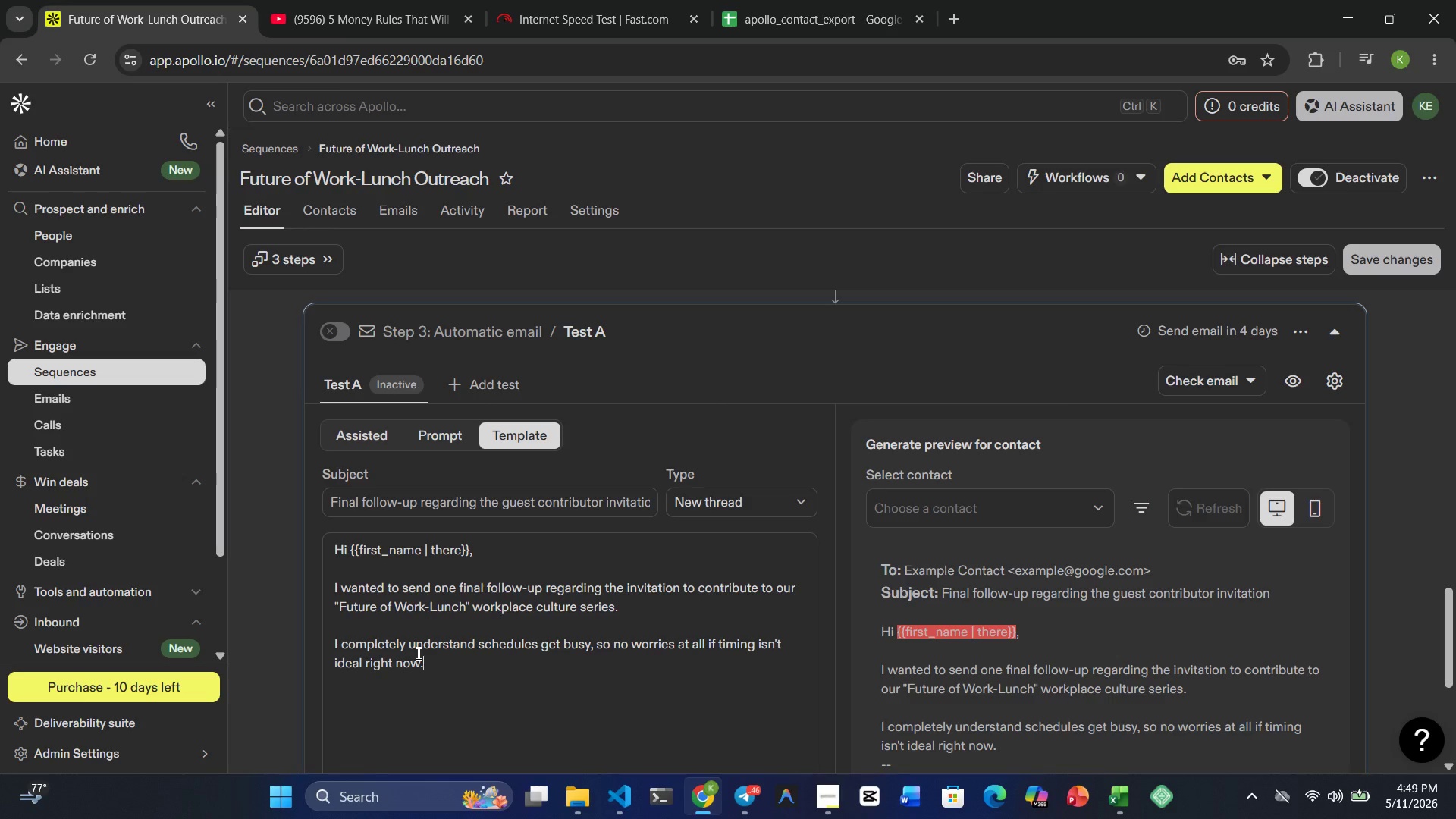 
key(Enter)
 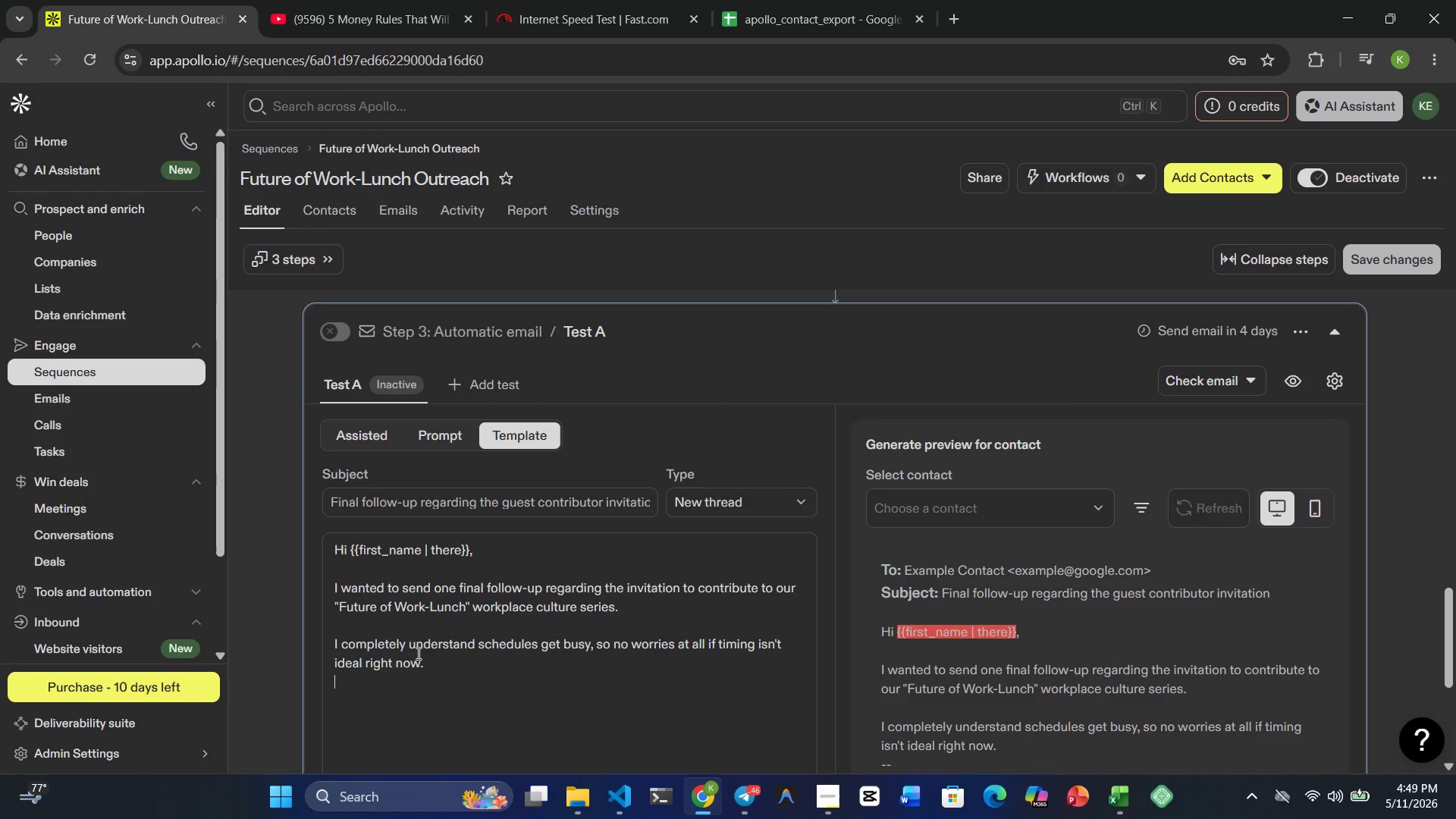 
key(Enter)
 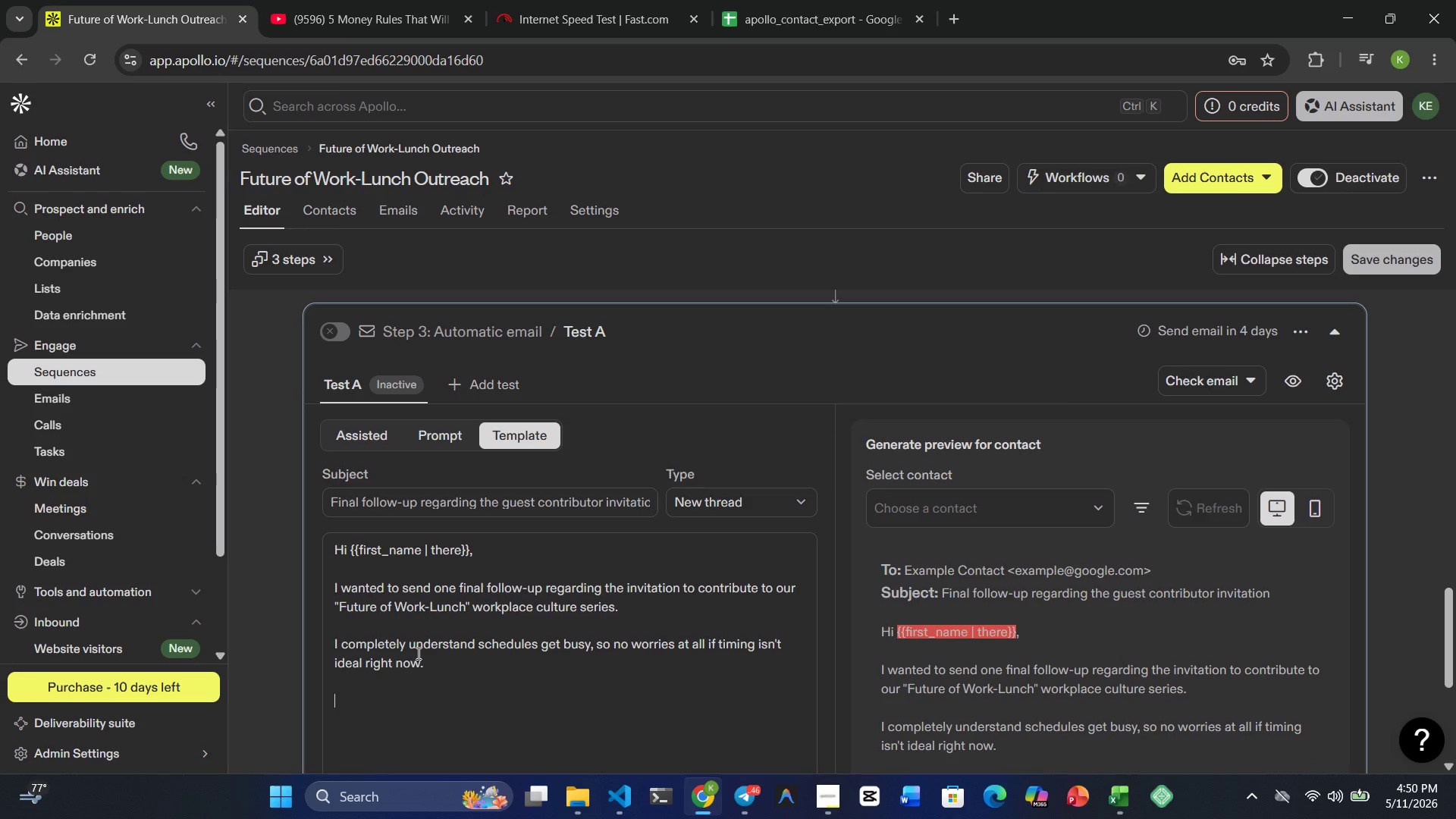 
wait(6.16)
 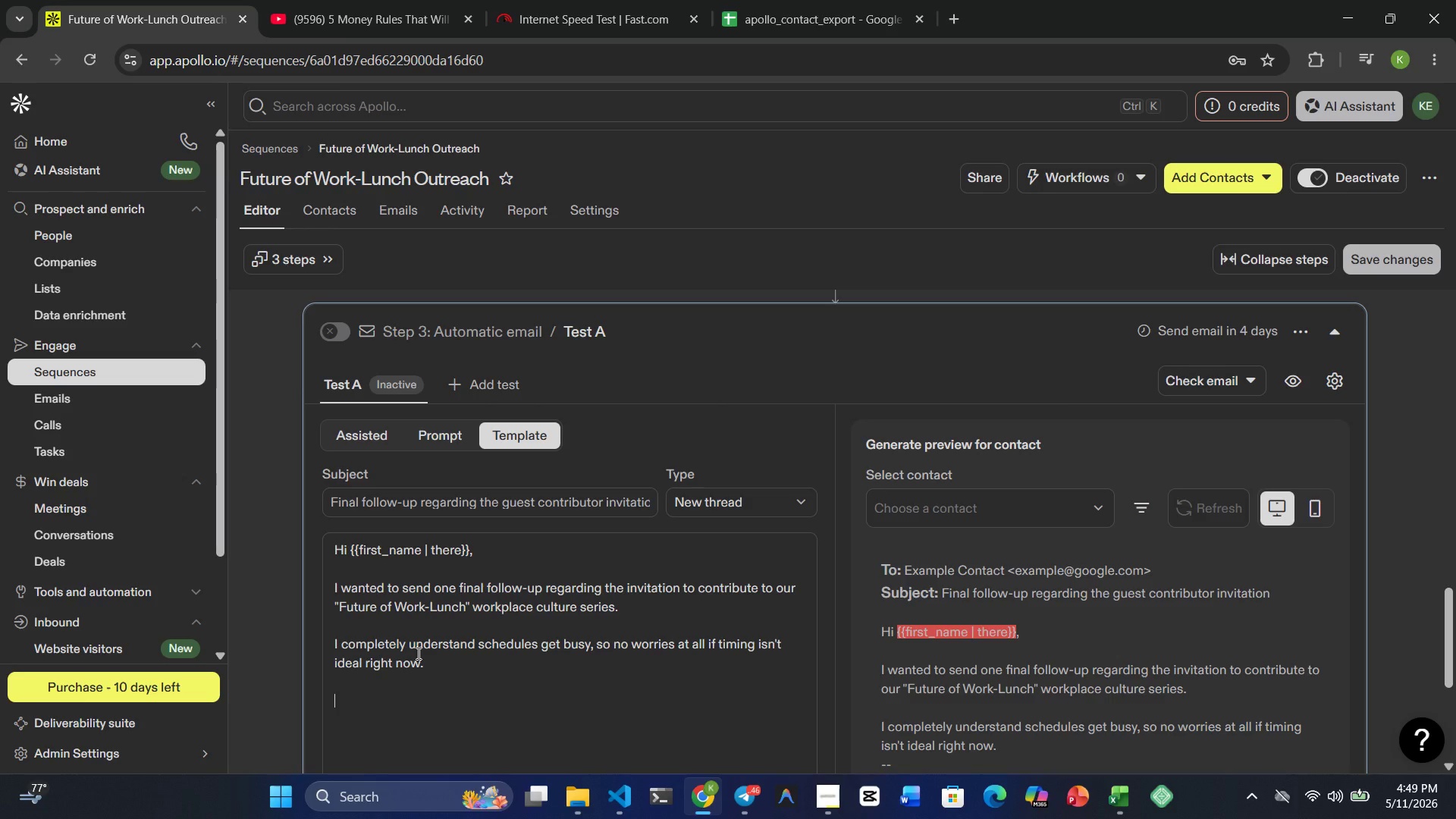 
scroll: coordinate [544, 628], scroll_direction: none, amount: 0.0
 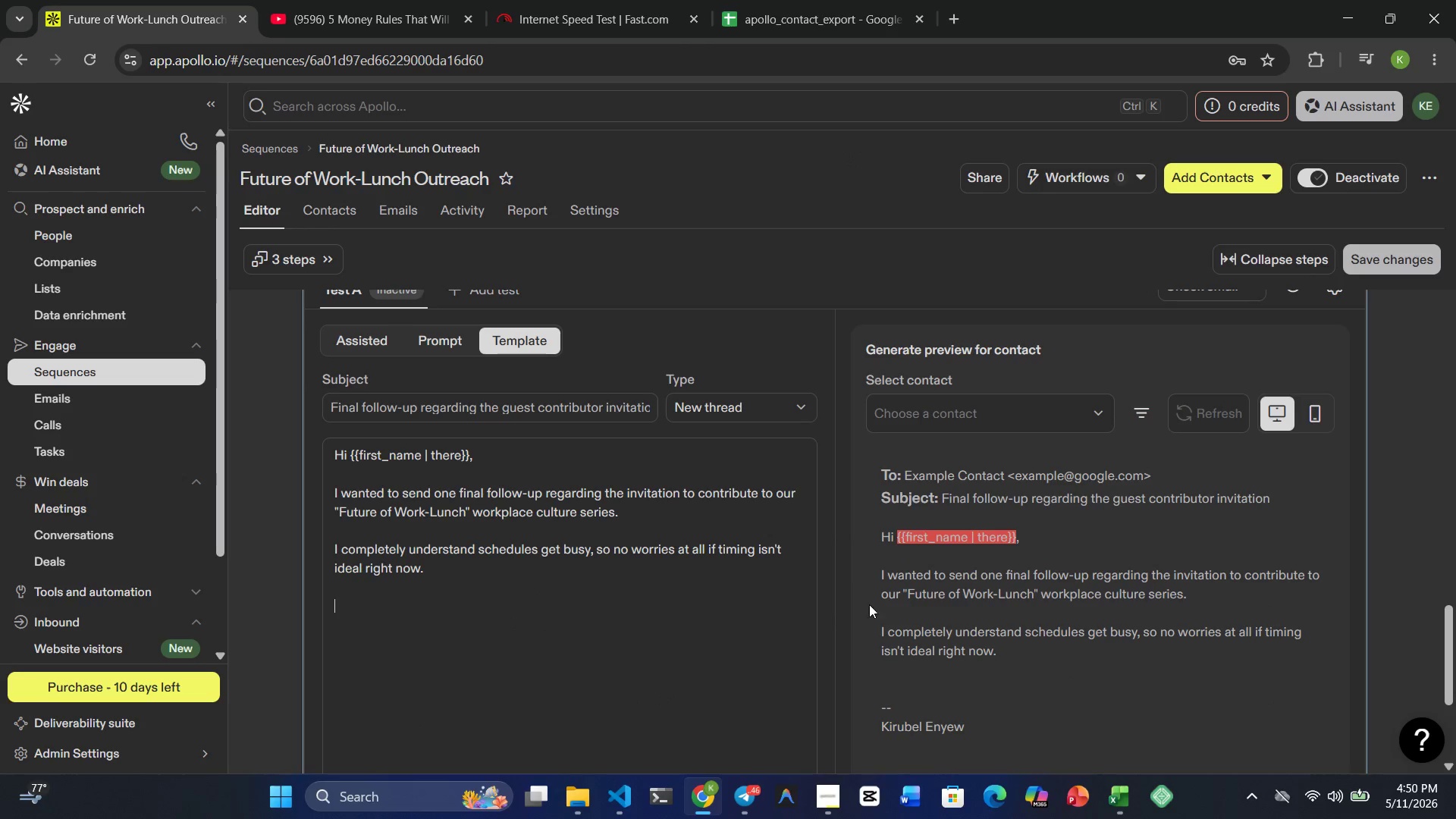 
mouse_move([531, 753])
 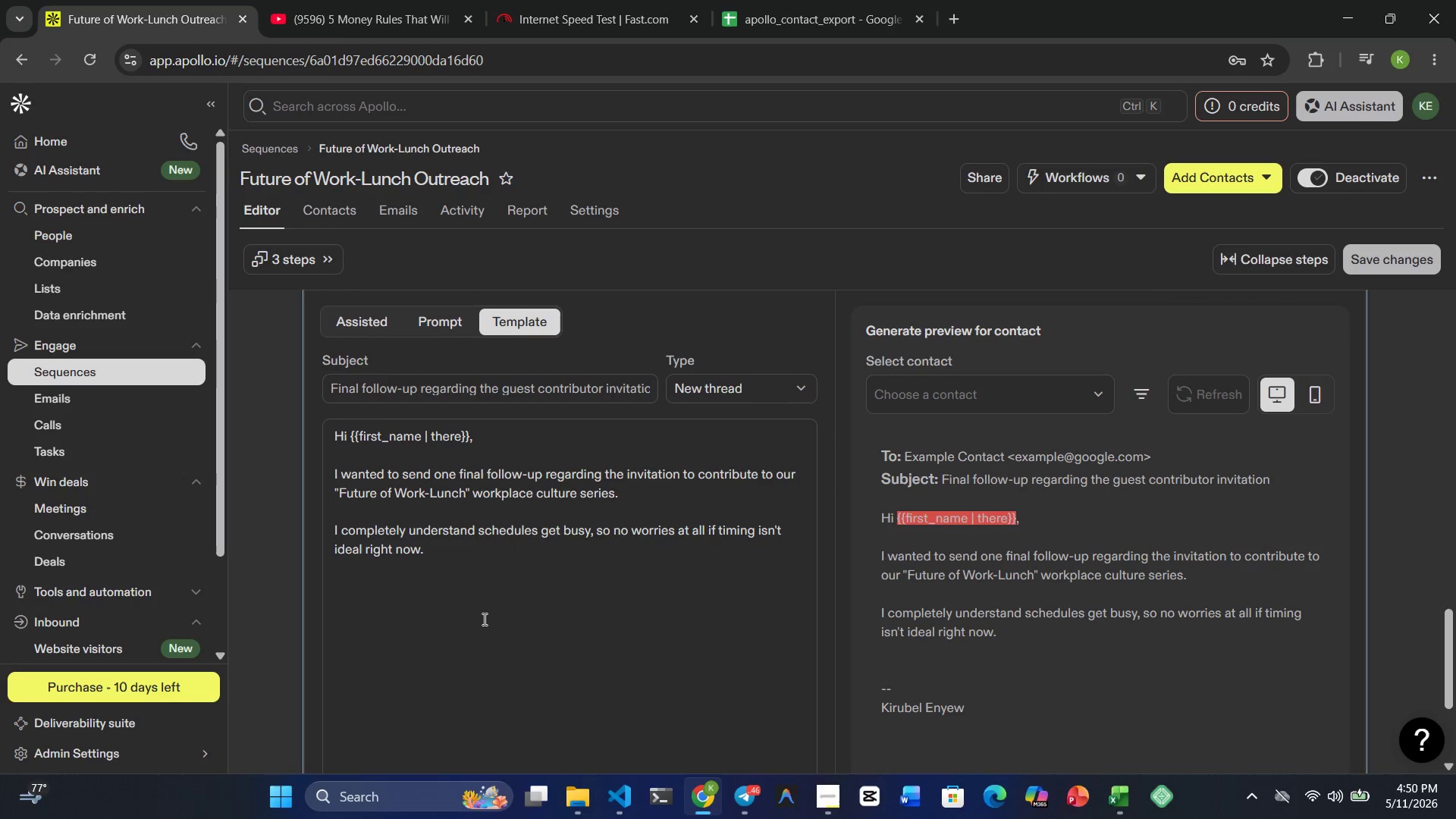 
wait(28.89)
 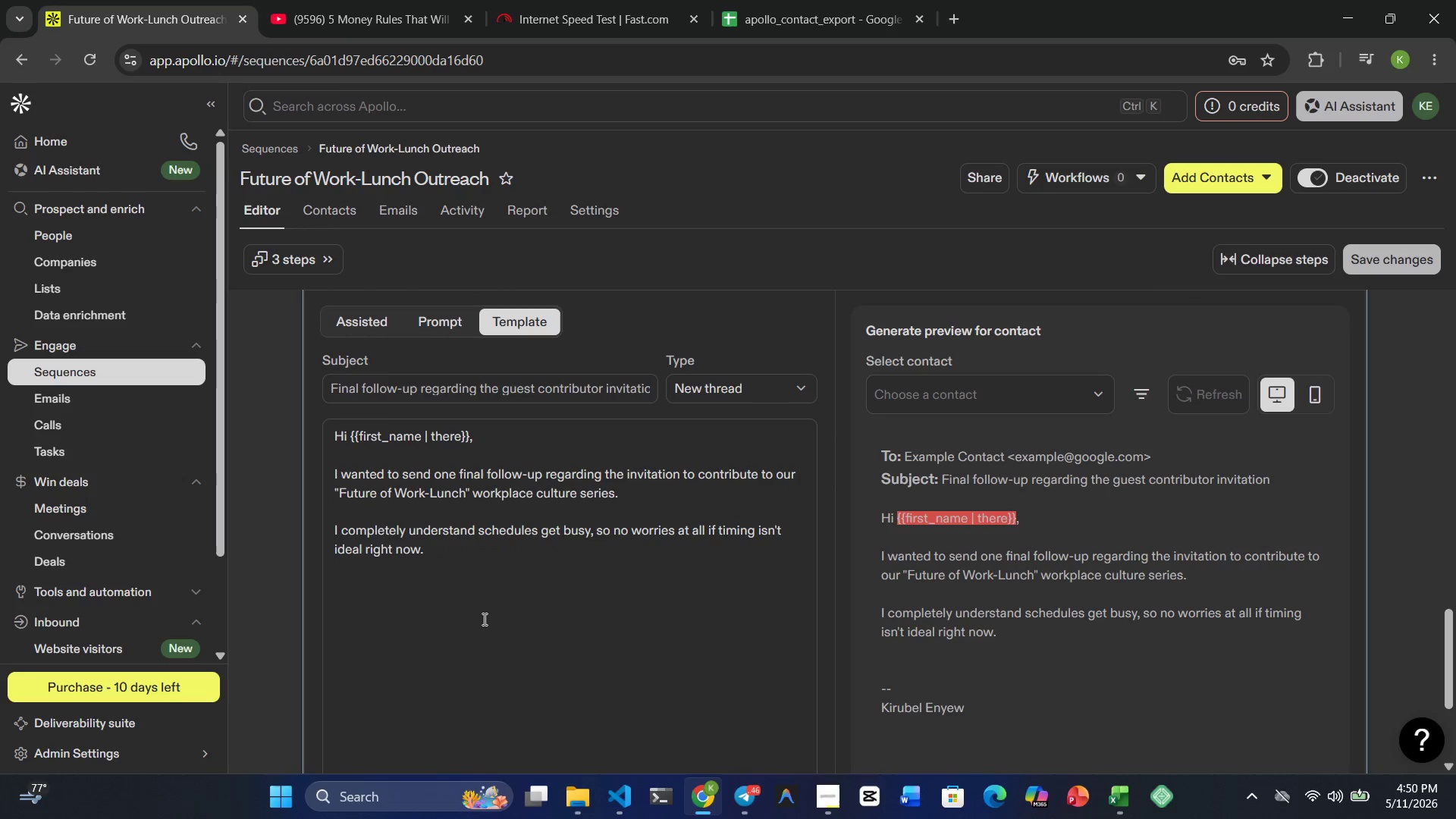 
type(We're simply lookin )
key(Backspace)
type(g to )
 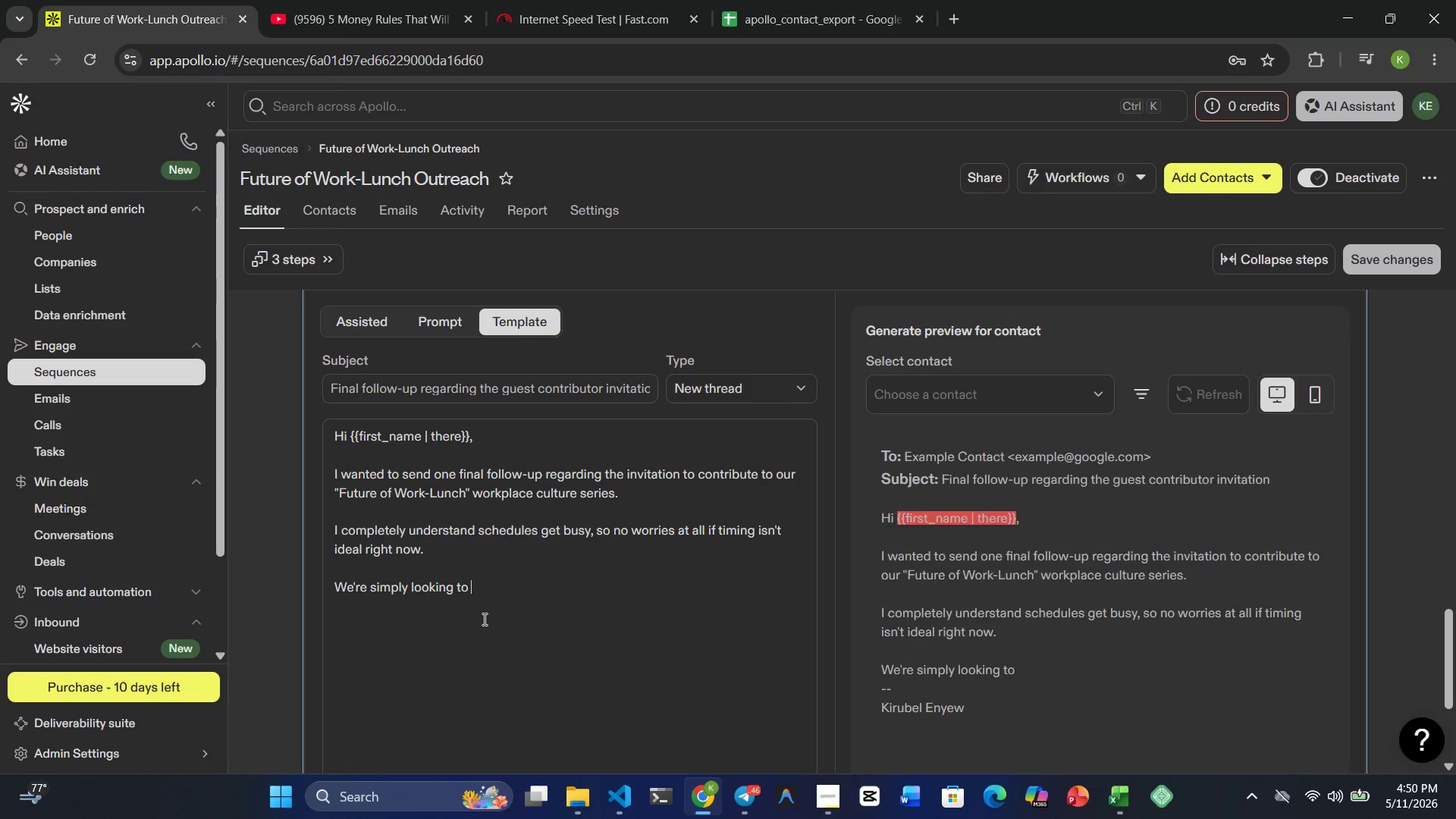 
type(include  perspectives )
 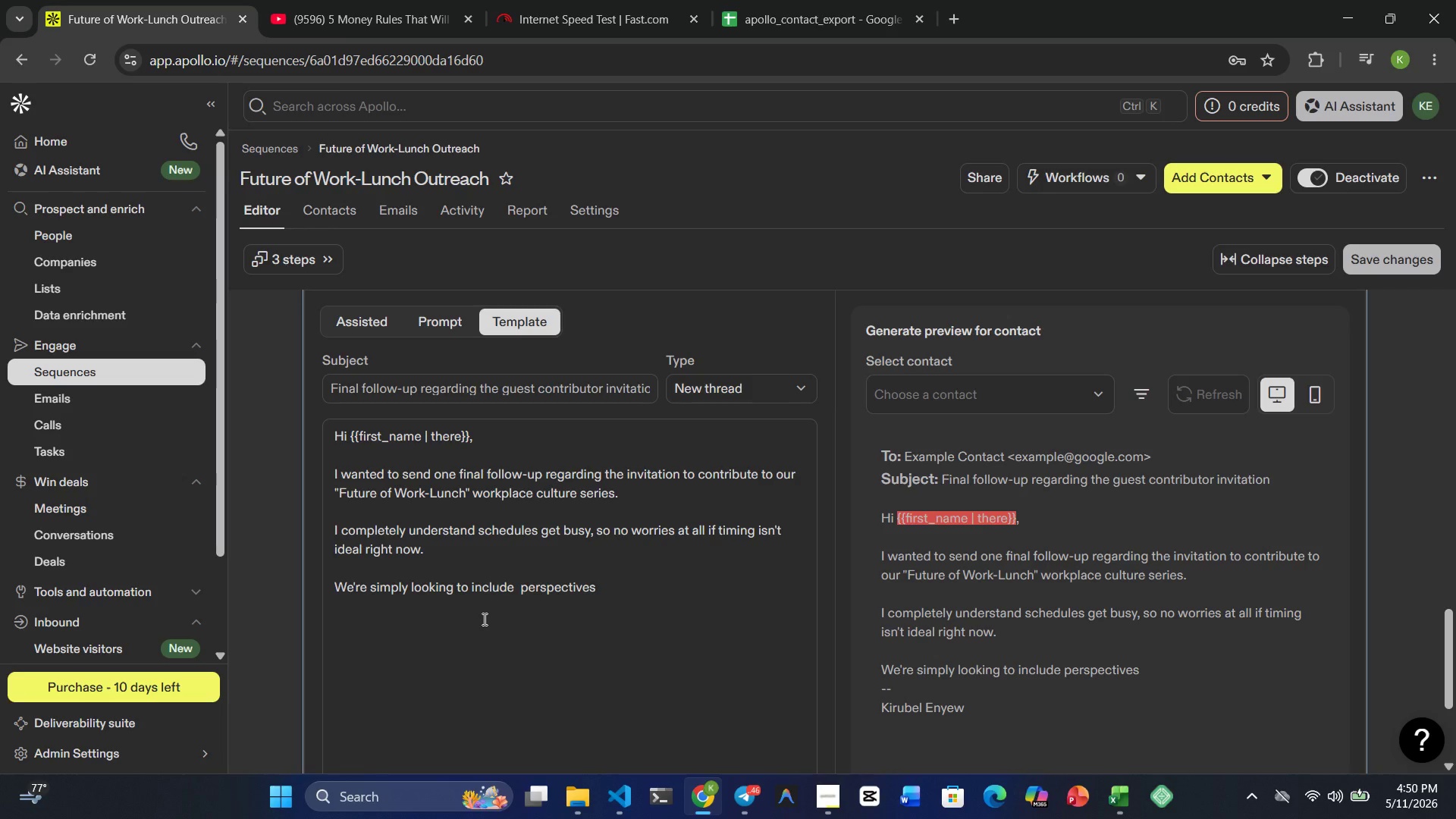 
wait(6.75)
 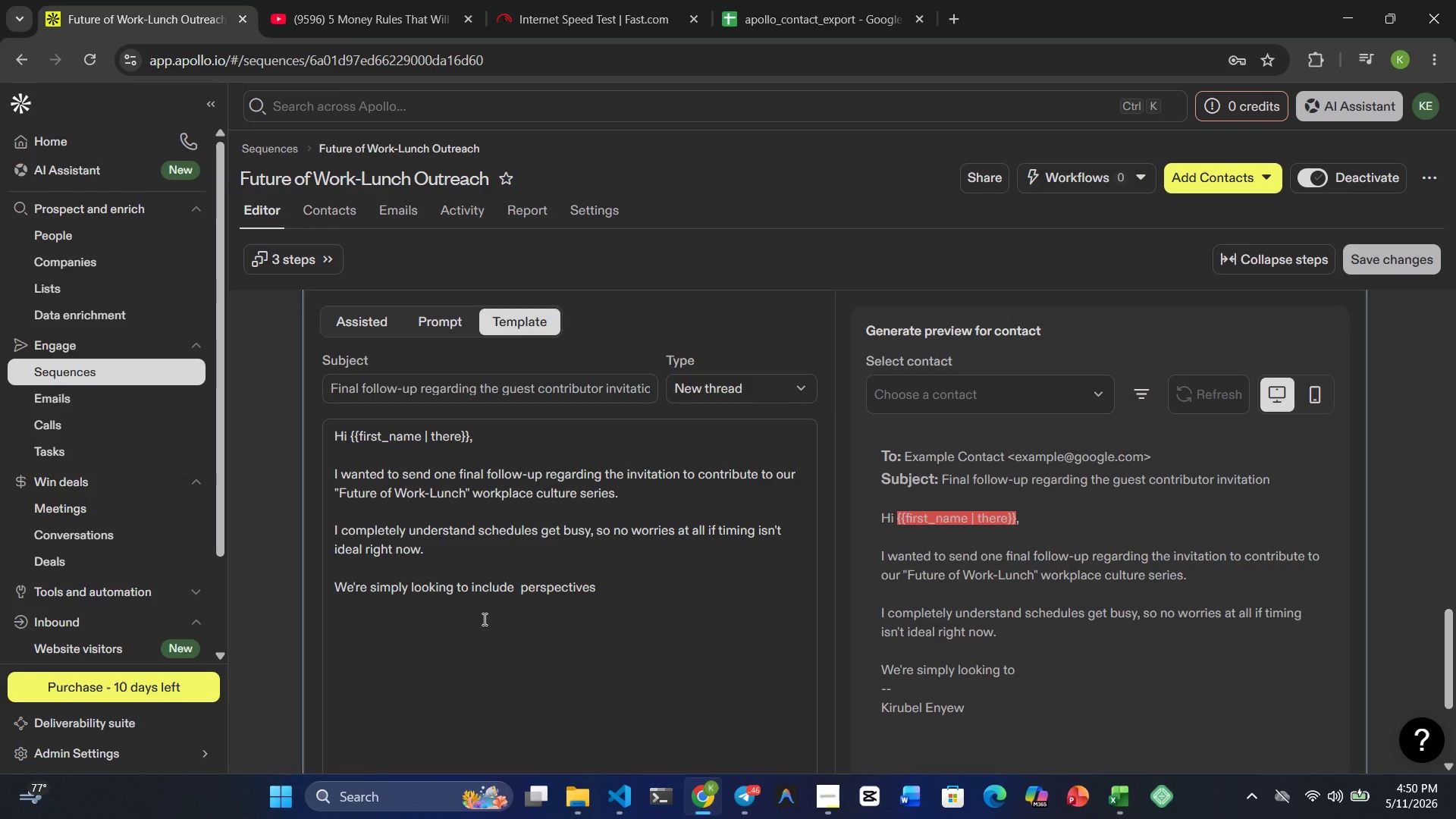 
type(from thoughtful )
 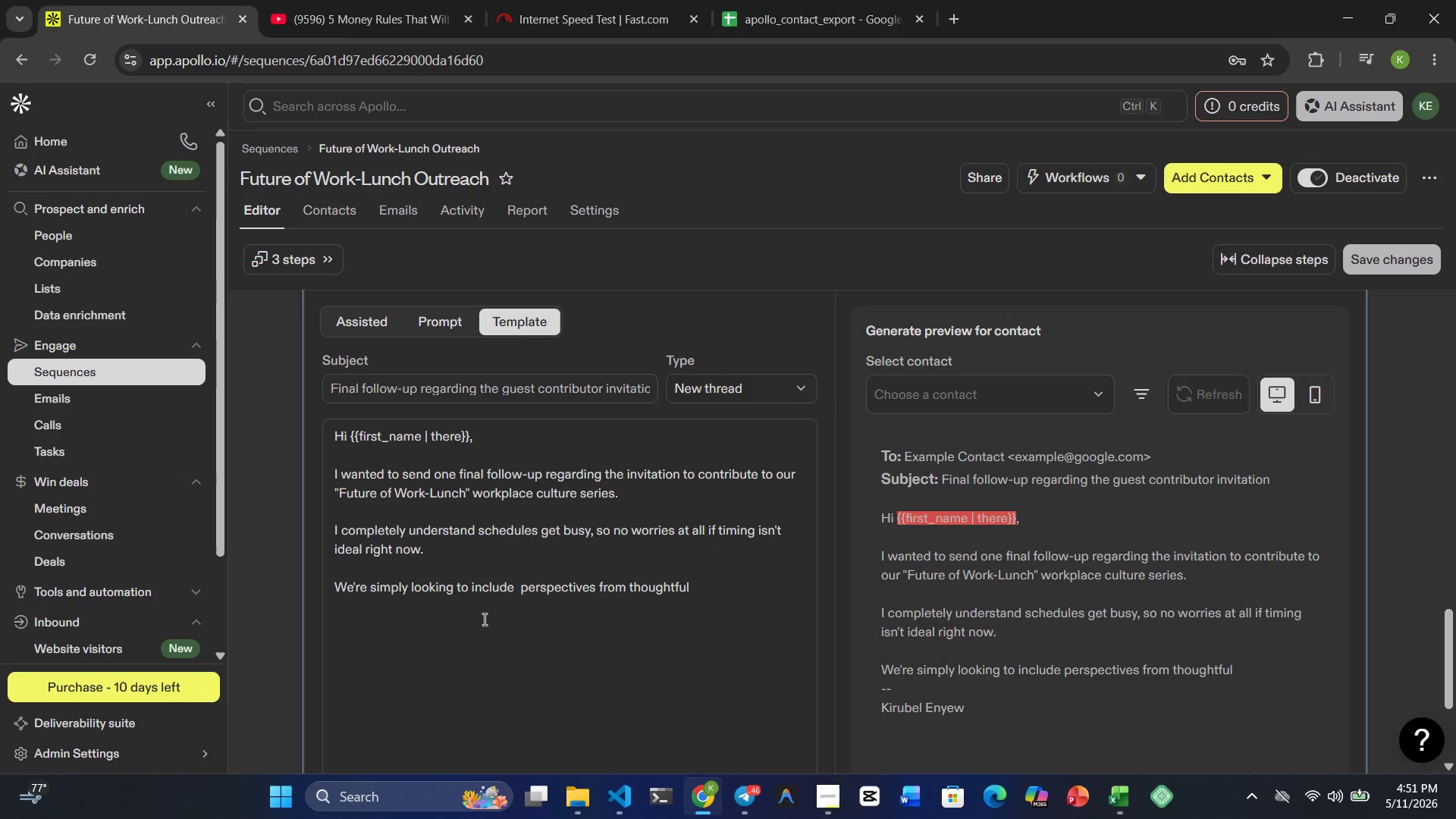 
type(workplace anf)
key(Backspace)
type(d facilities )
 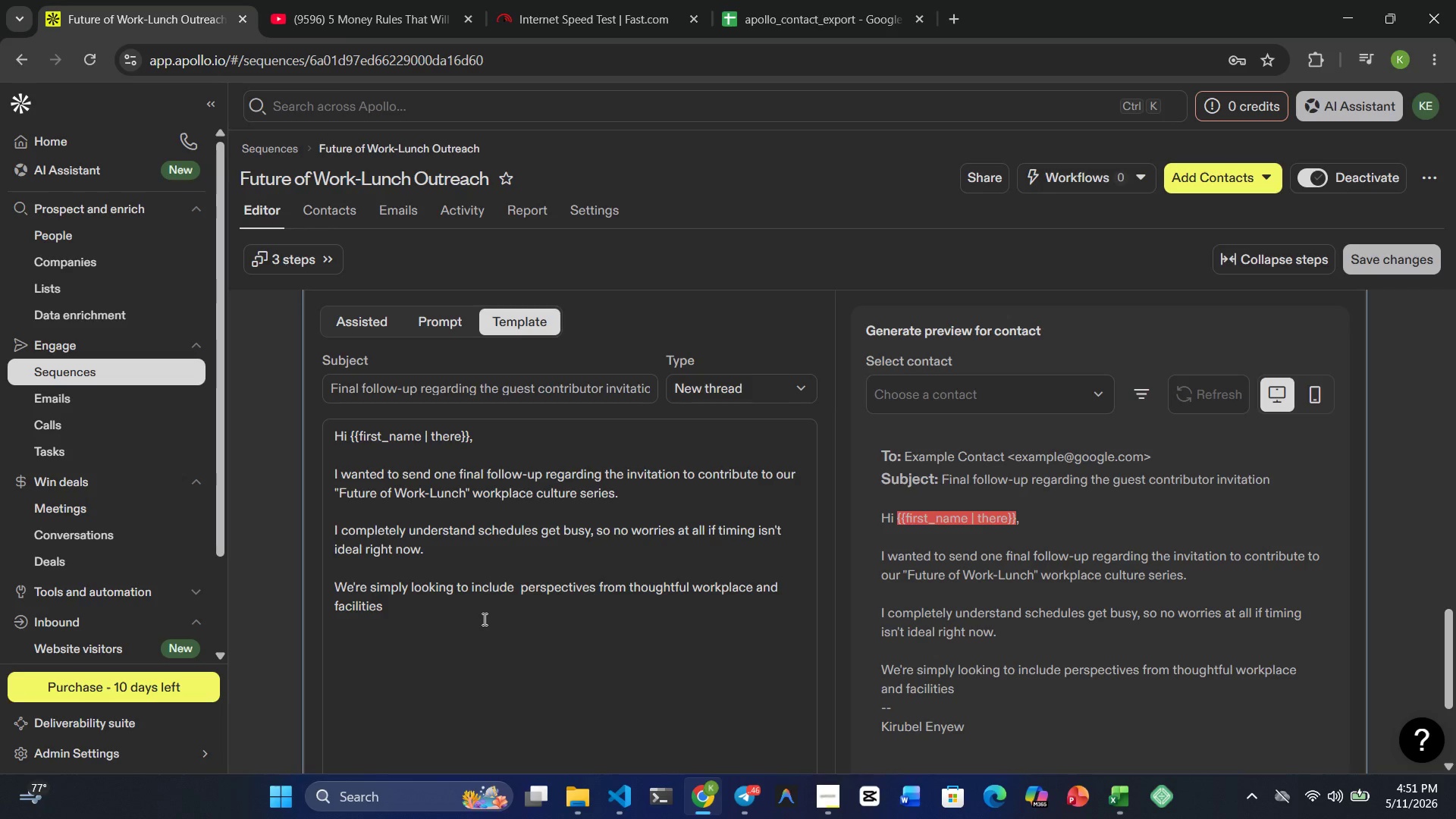 
wait(6.73)
 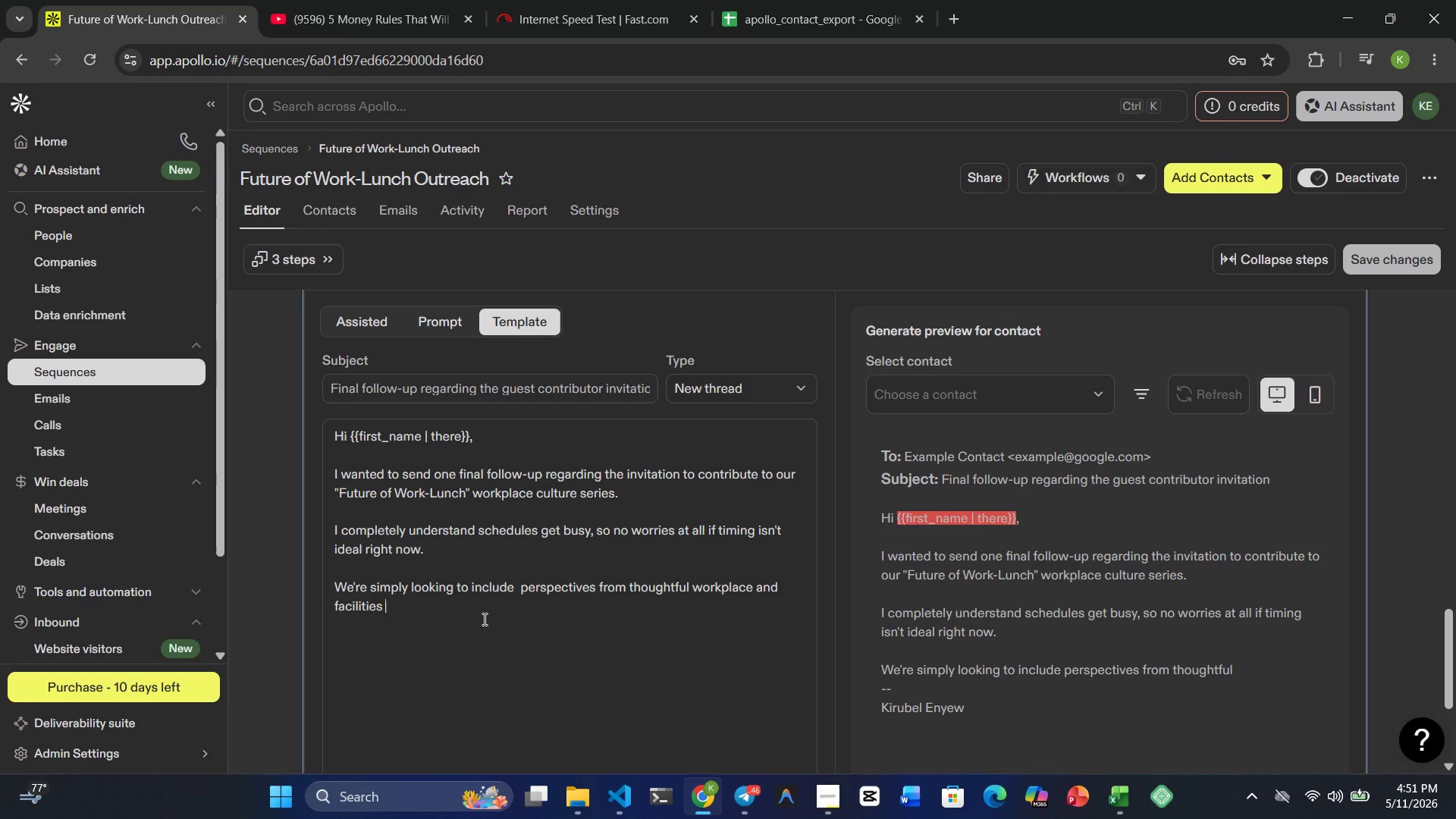 
type(leaders at companies like )
 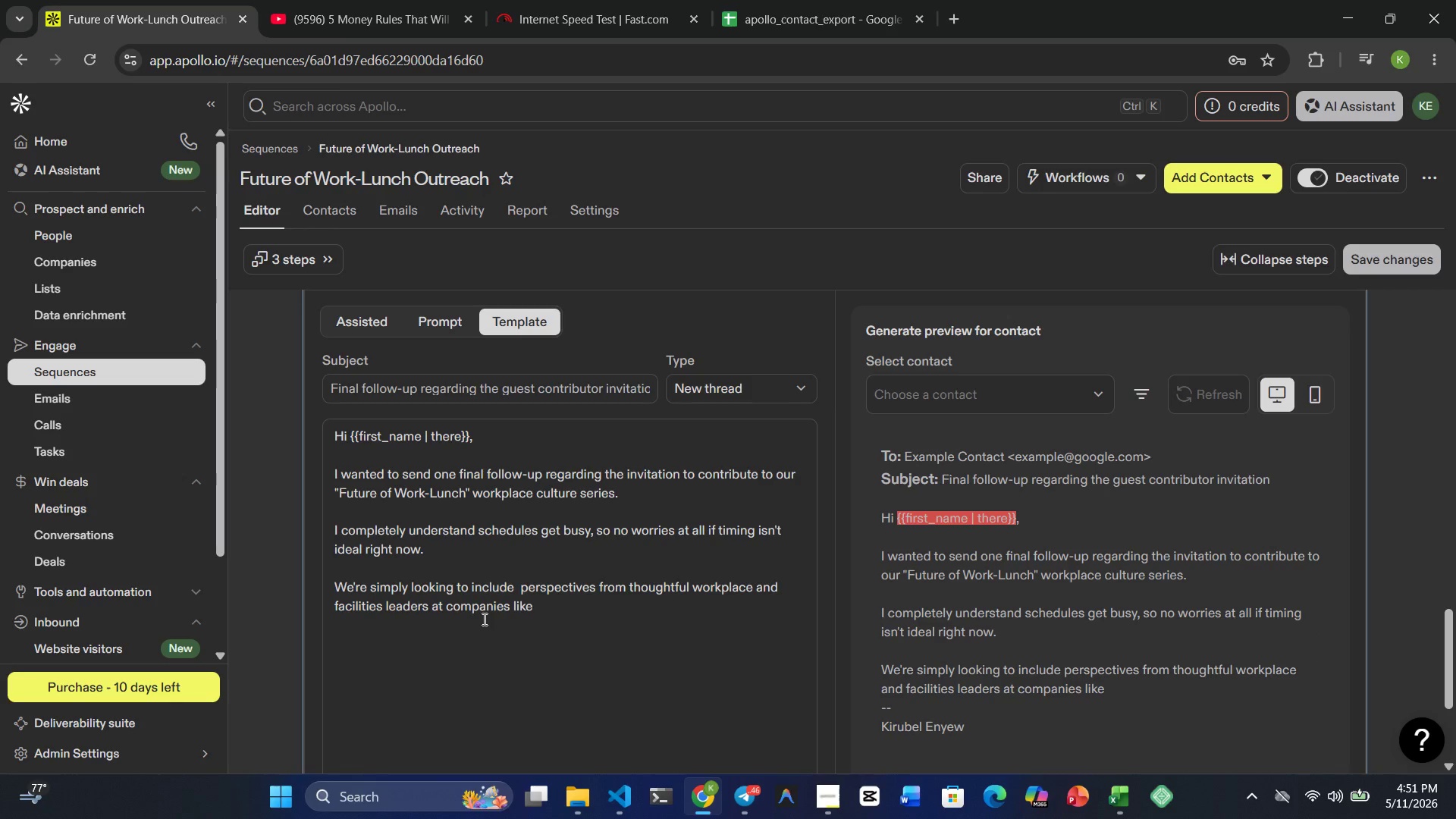 
wait(5.53)
 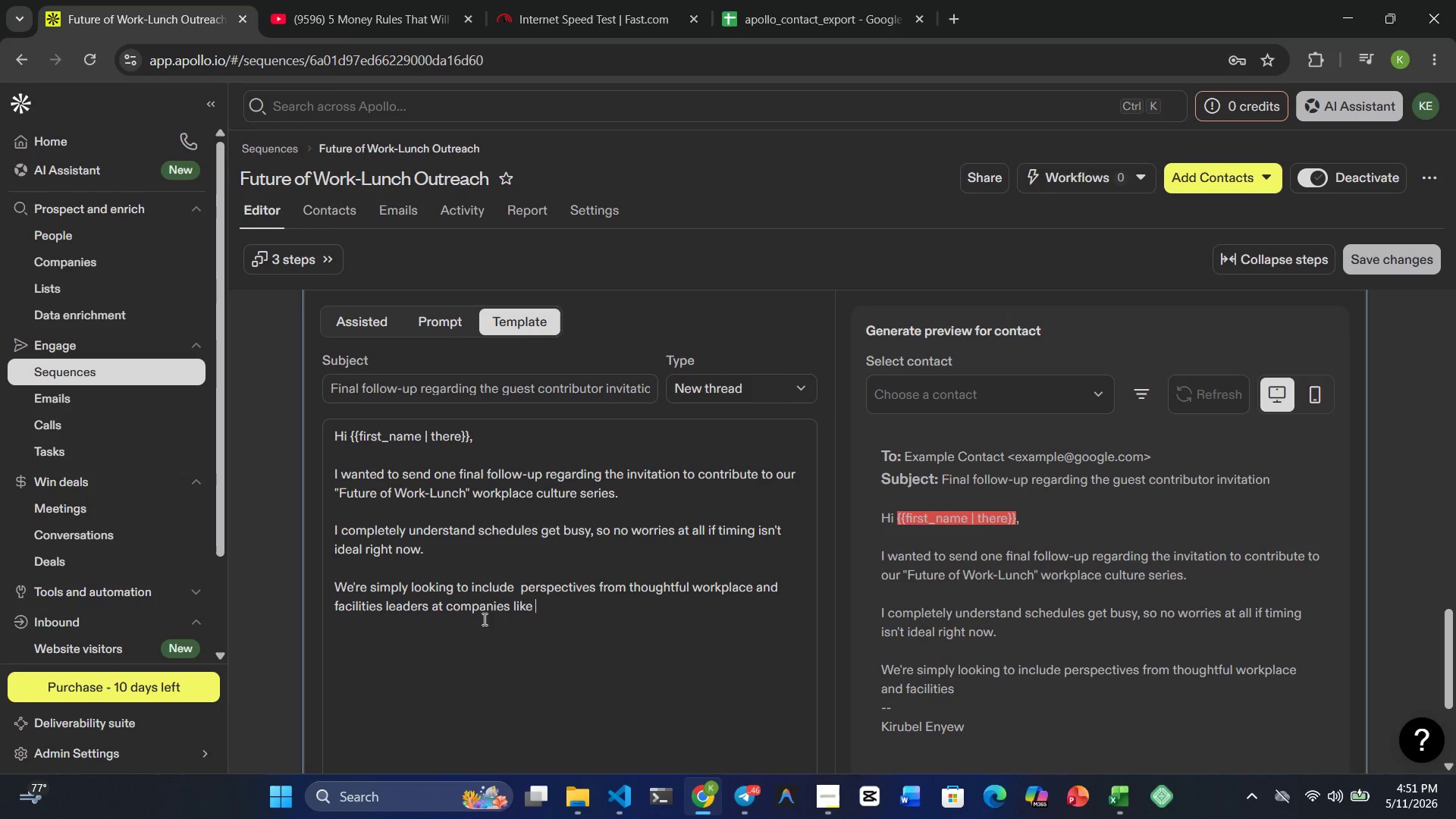 
key(Shift+BracketRight)
 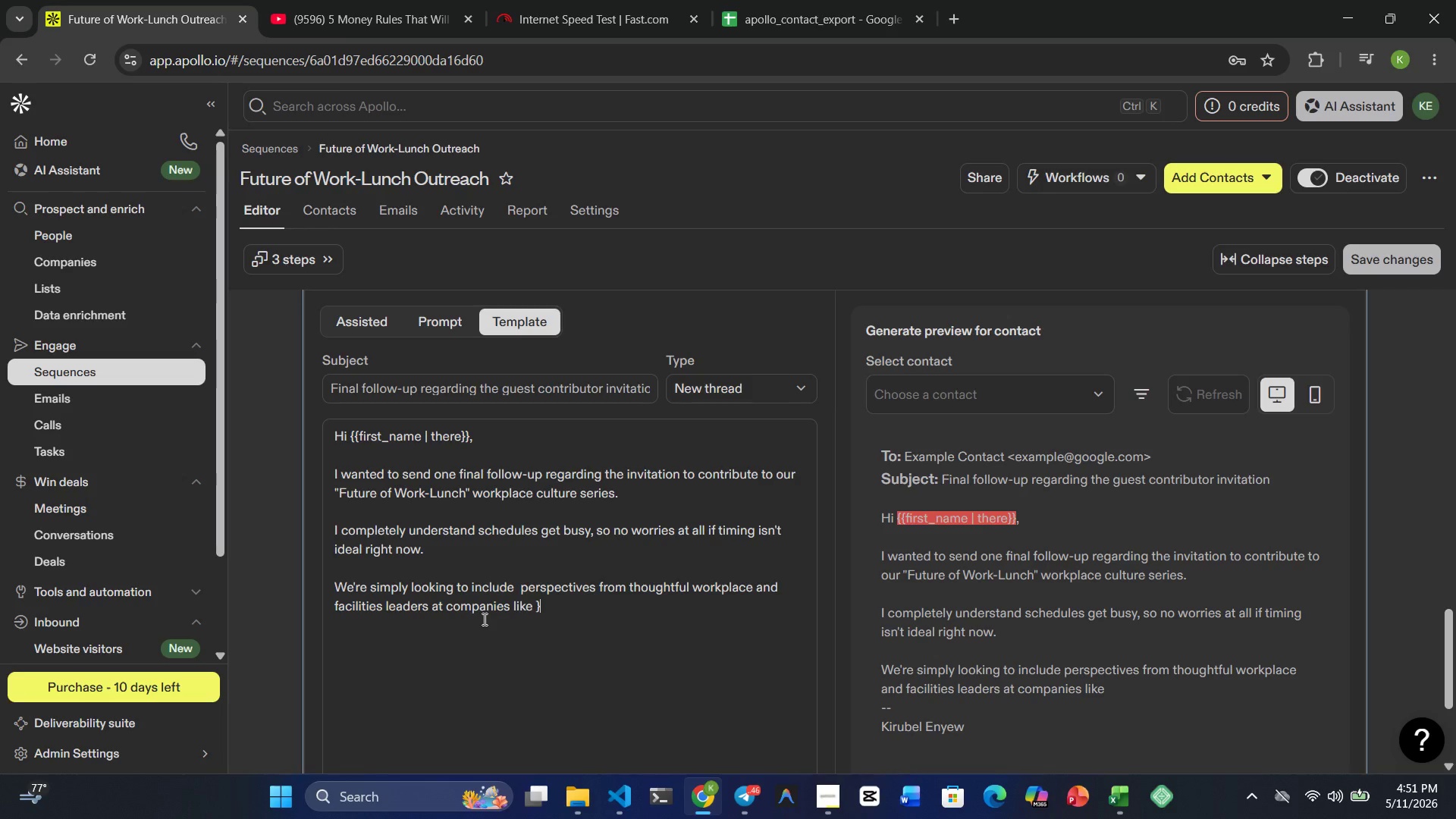 
key(Shift+BracketRight)
 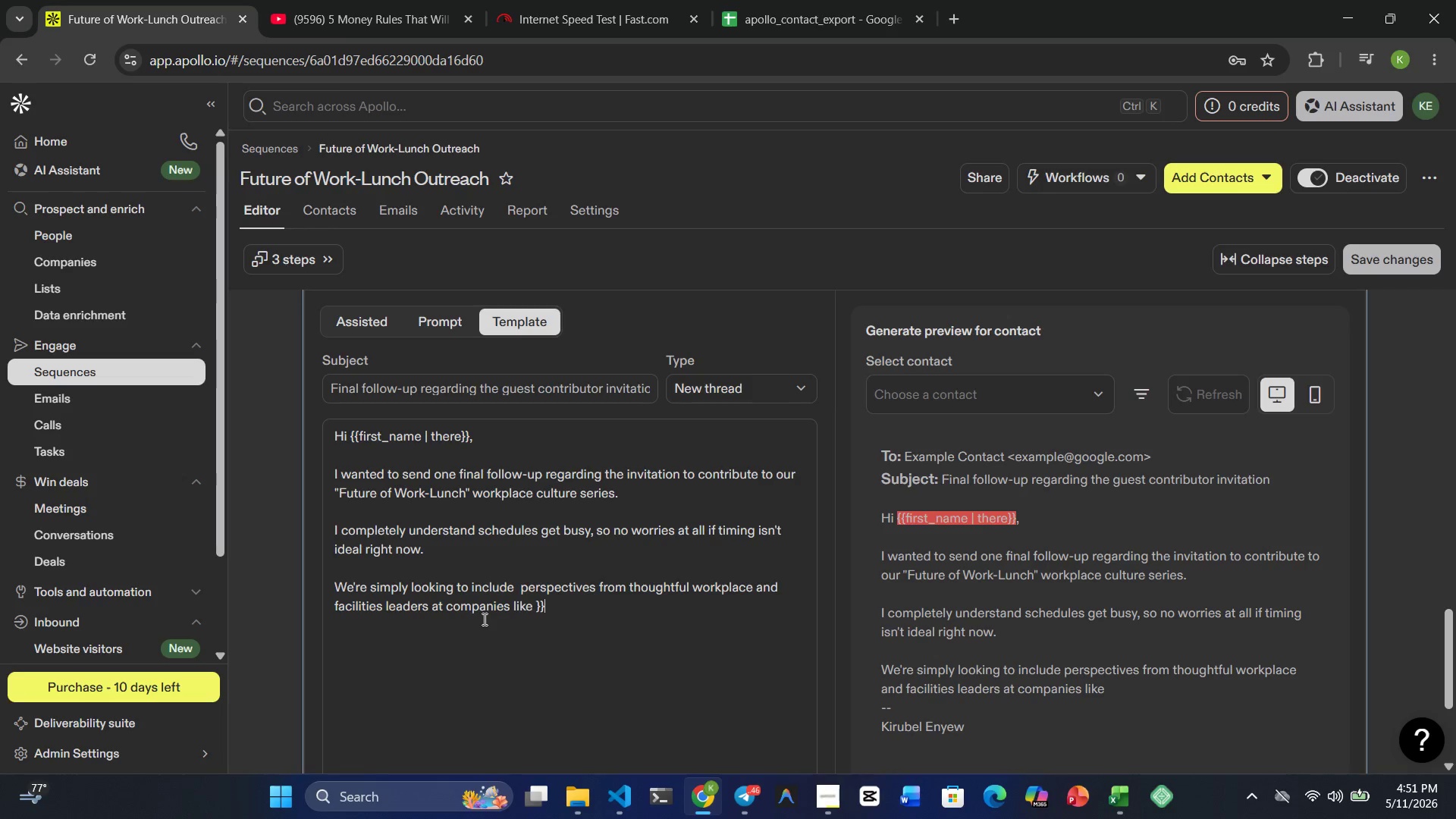 
key(ArrowLeft)
 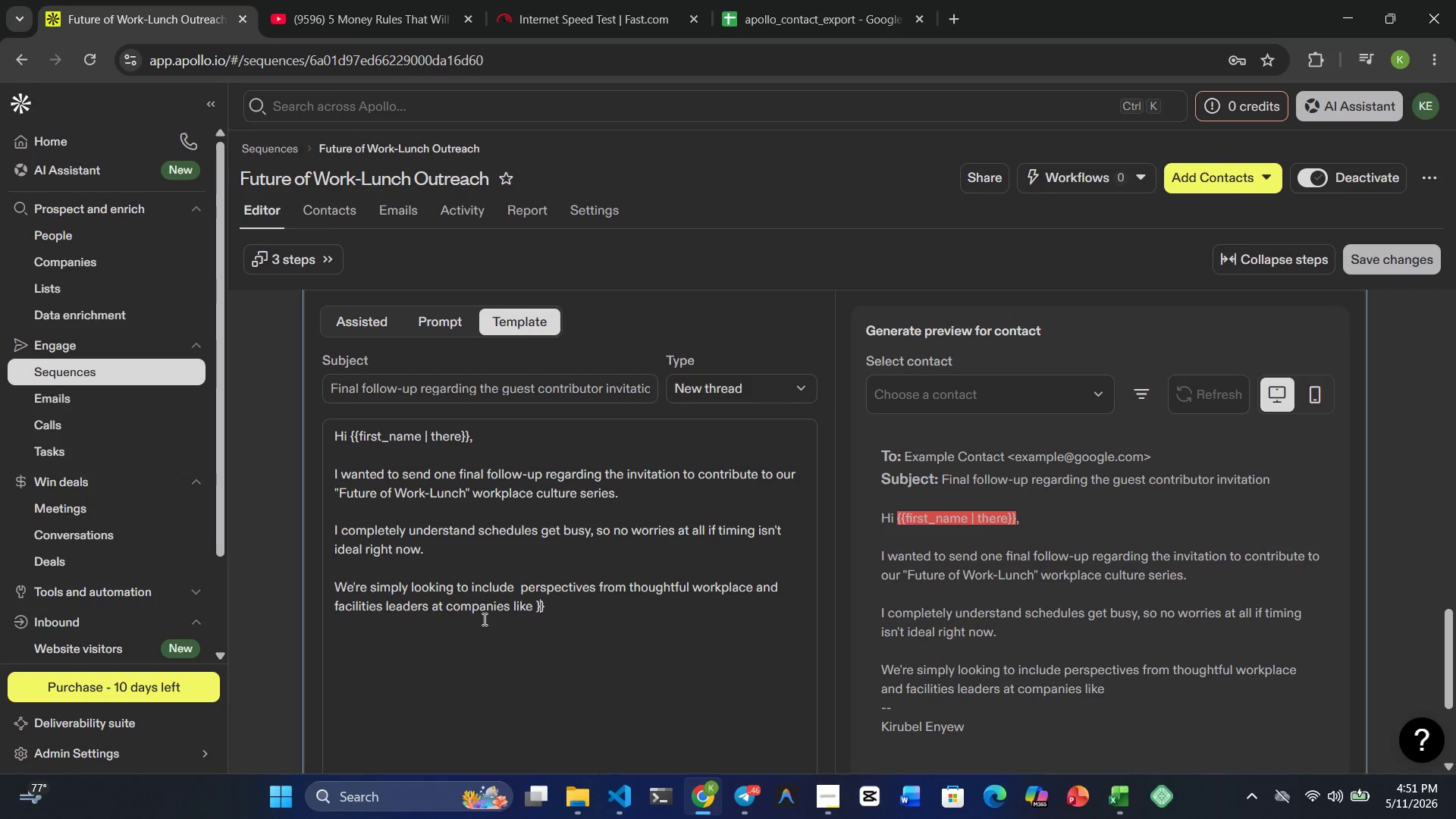 
key(ArrowLeft)
 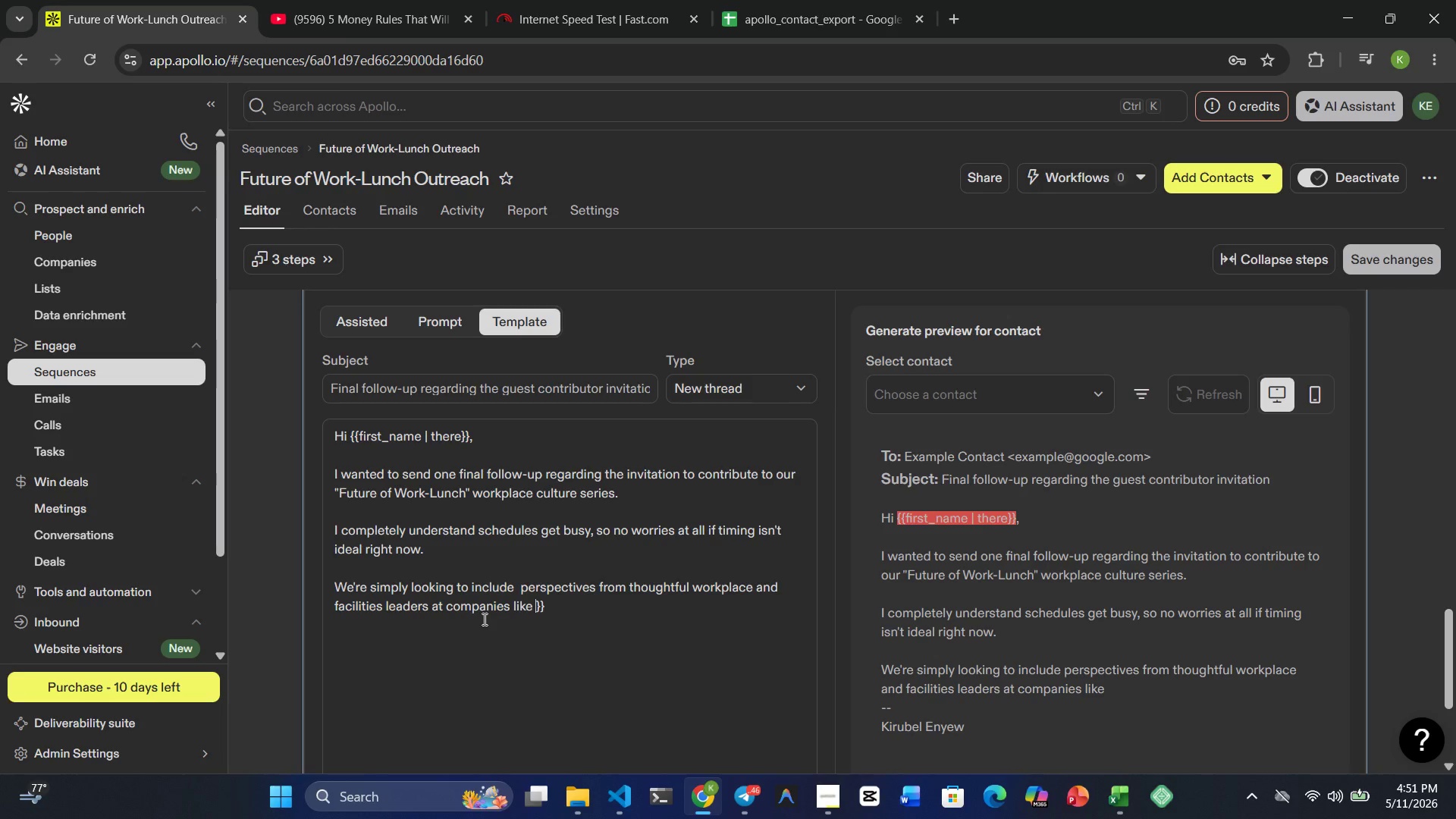 
type({{company_name })
key(Backspace)
type(| your company)
 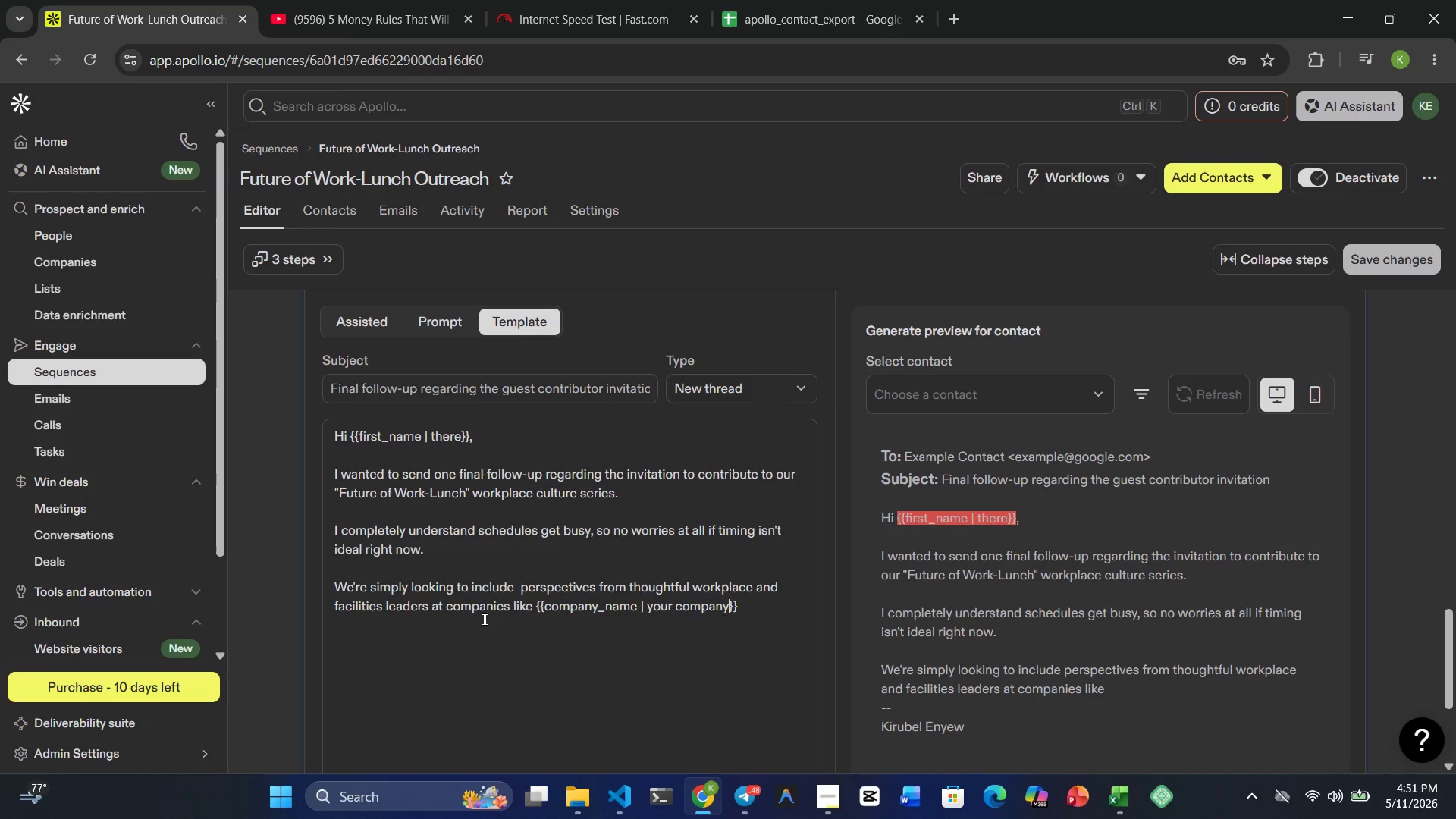 
wait(5.52)
 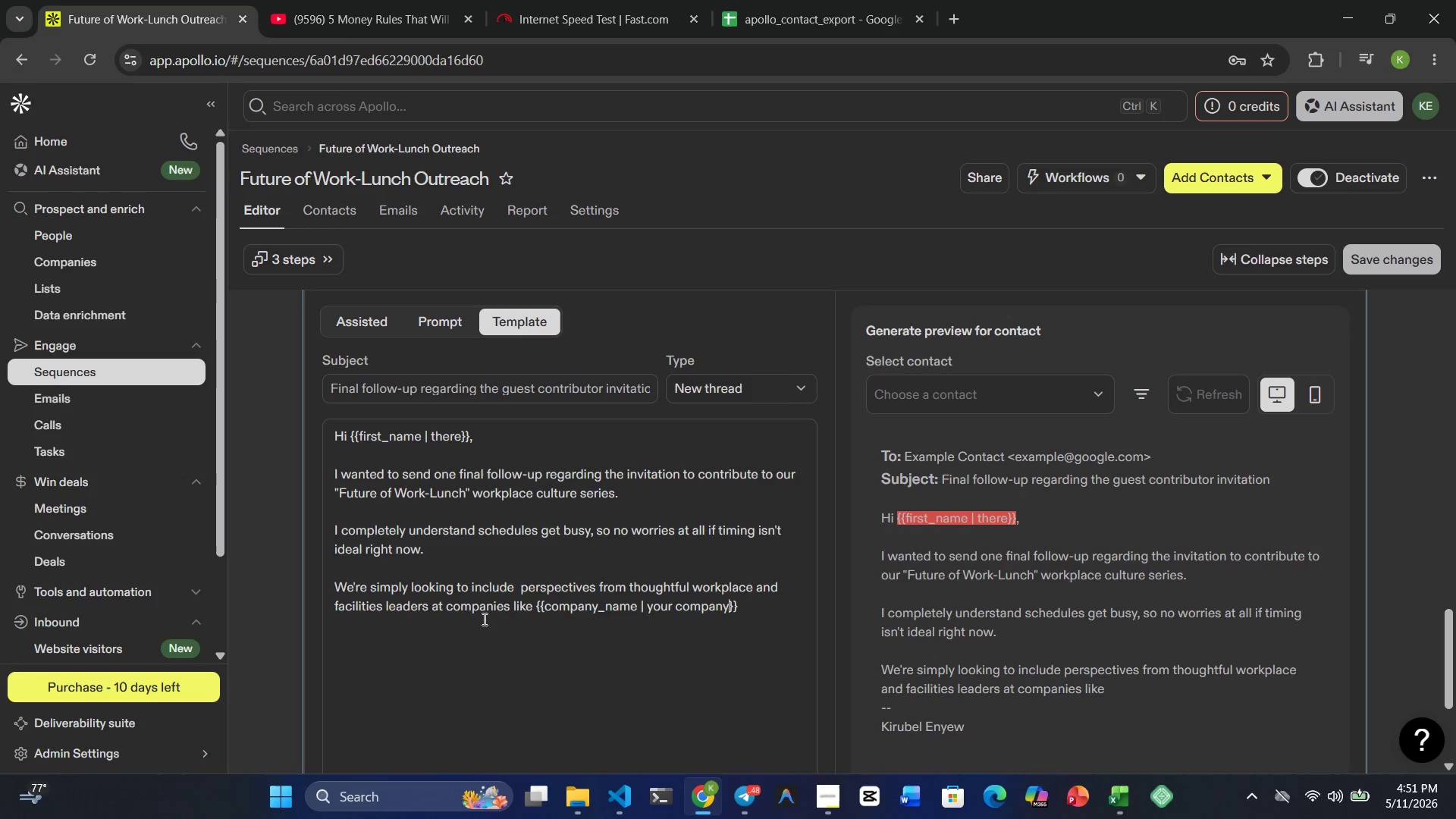 
key(ArrowRight)
 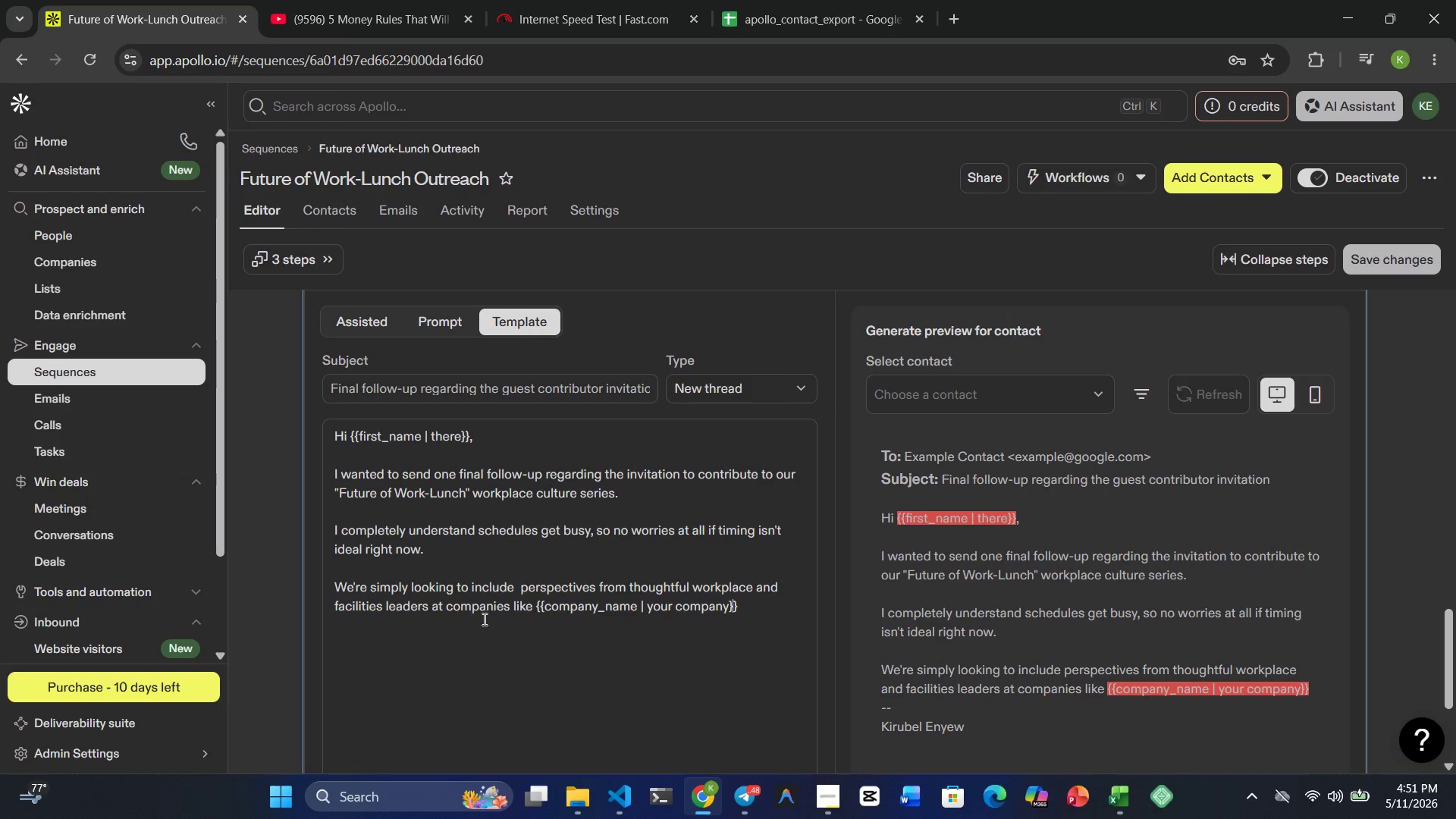 
key(ArrowRight)
 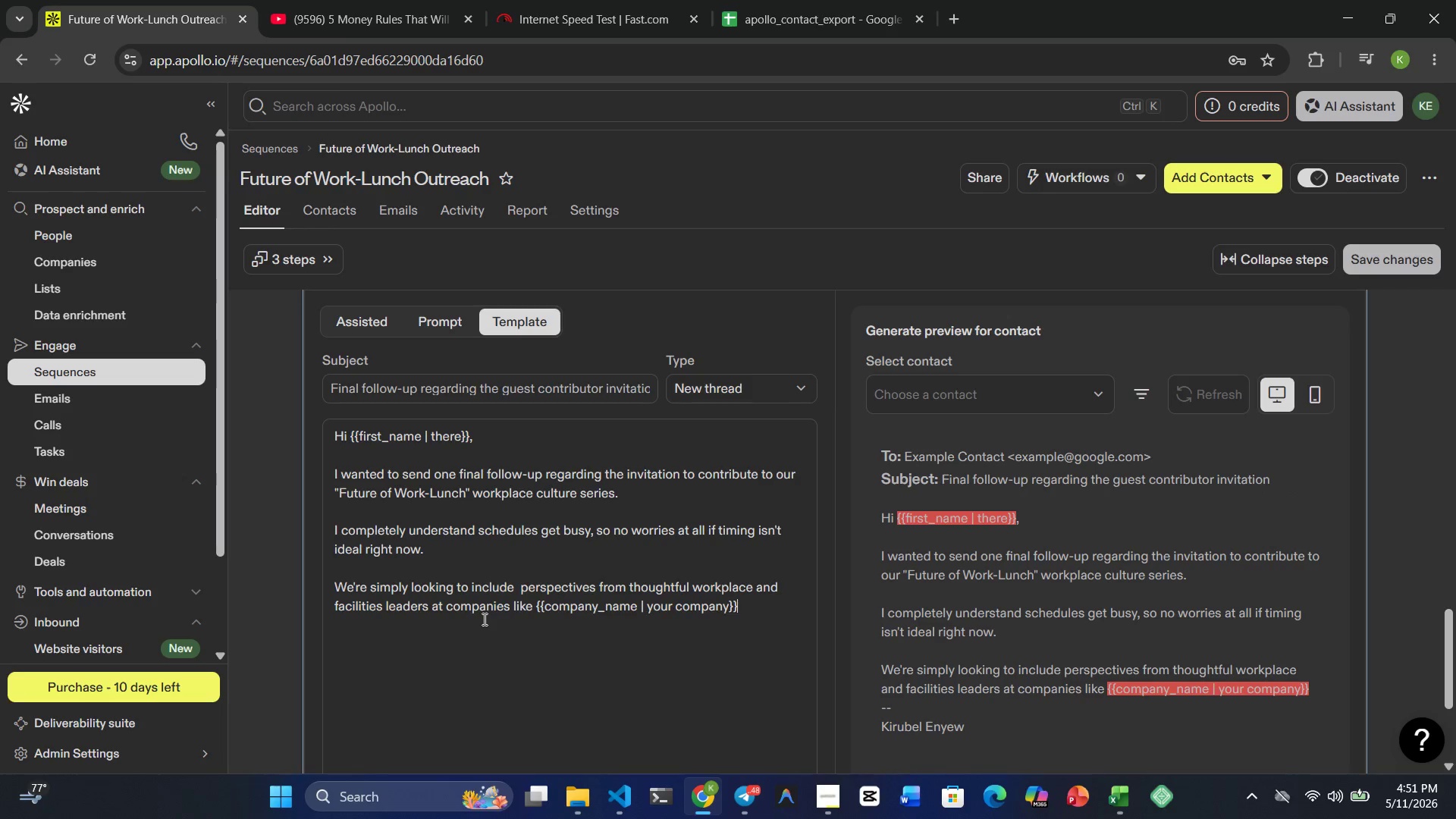 
key(ArrowRight)
 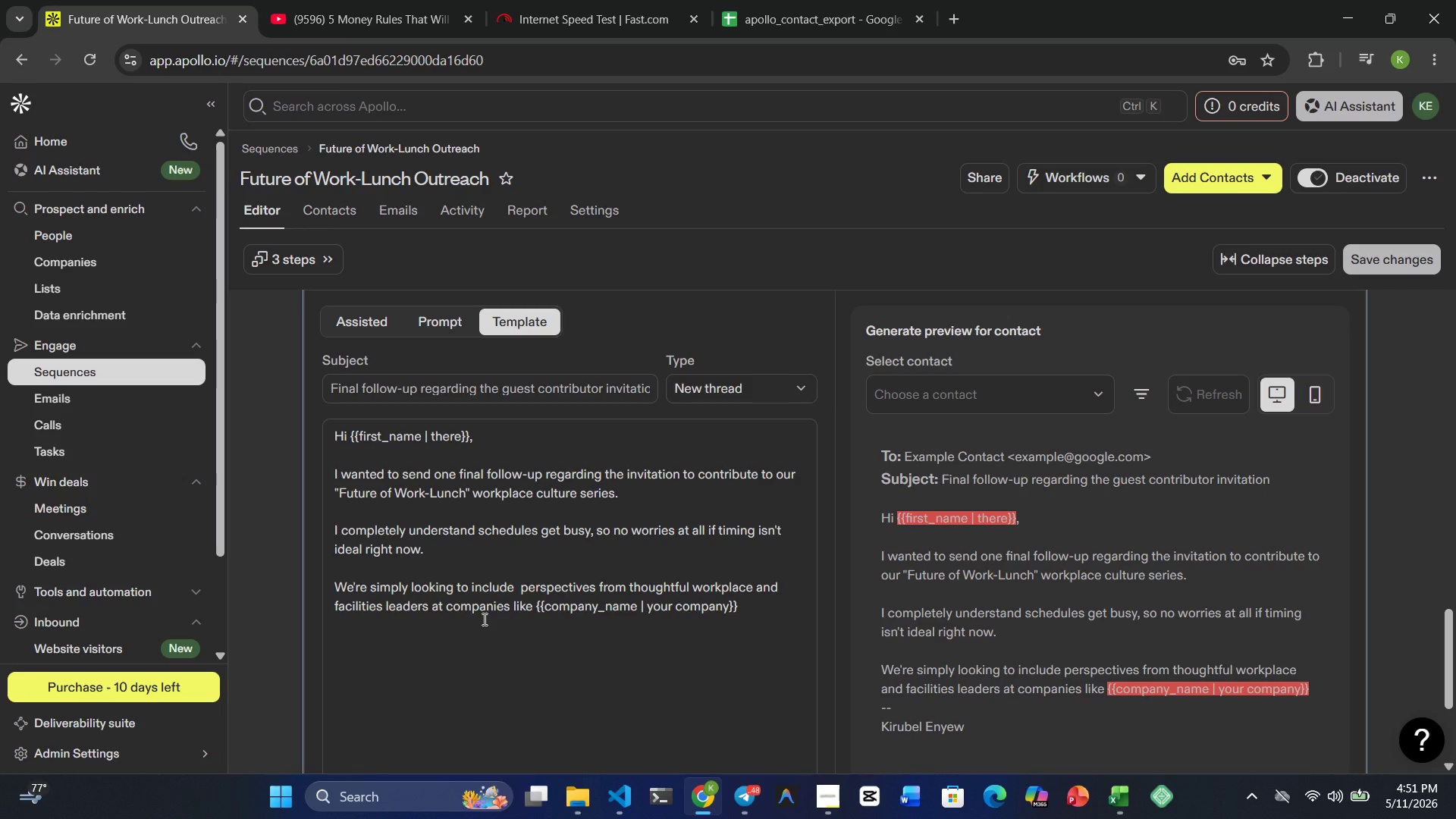 
type(, and I thought your ep)
key(Backspace)
type(xperience )
 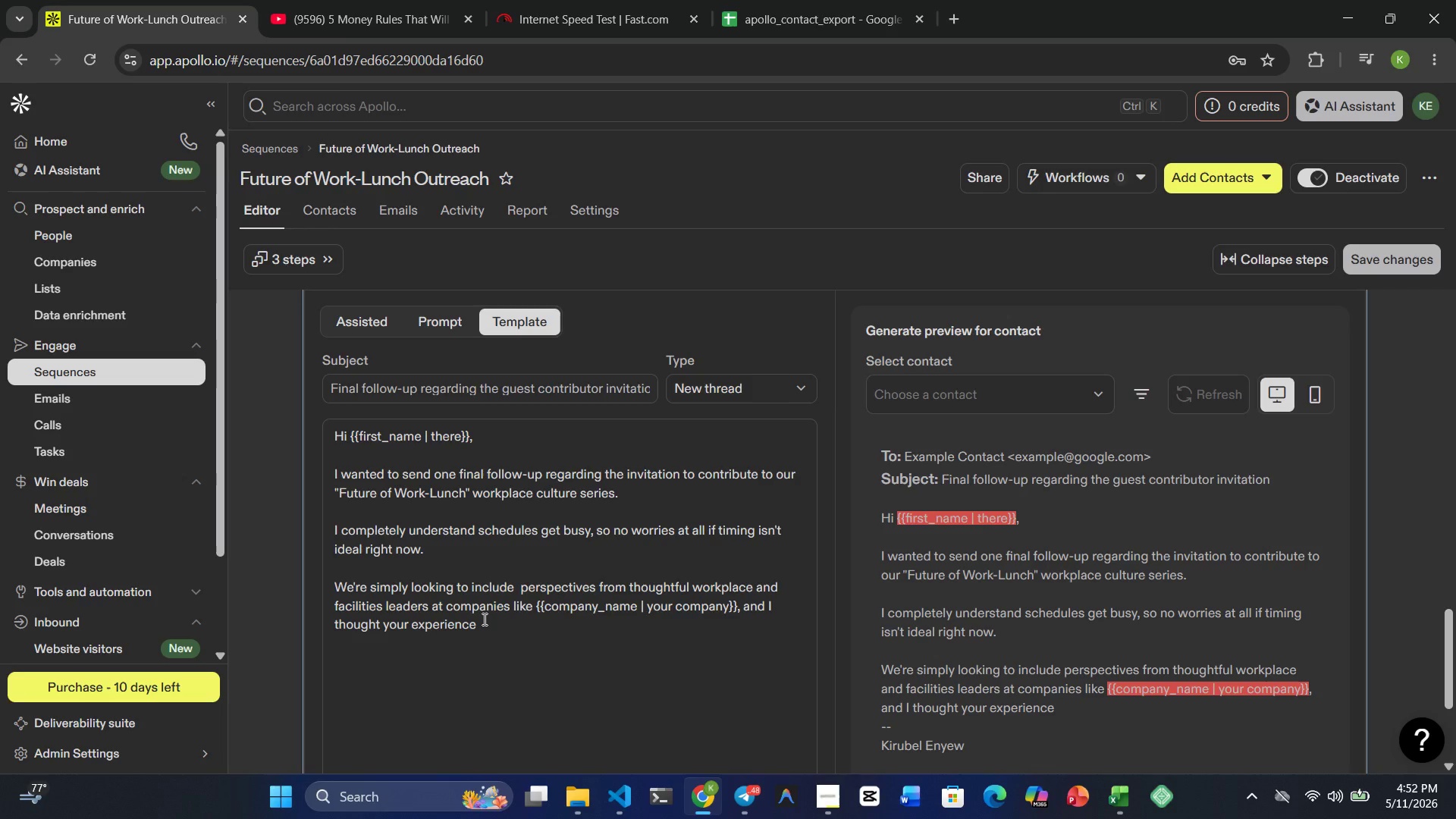 
wait(5.45)
 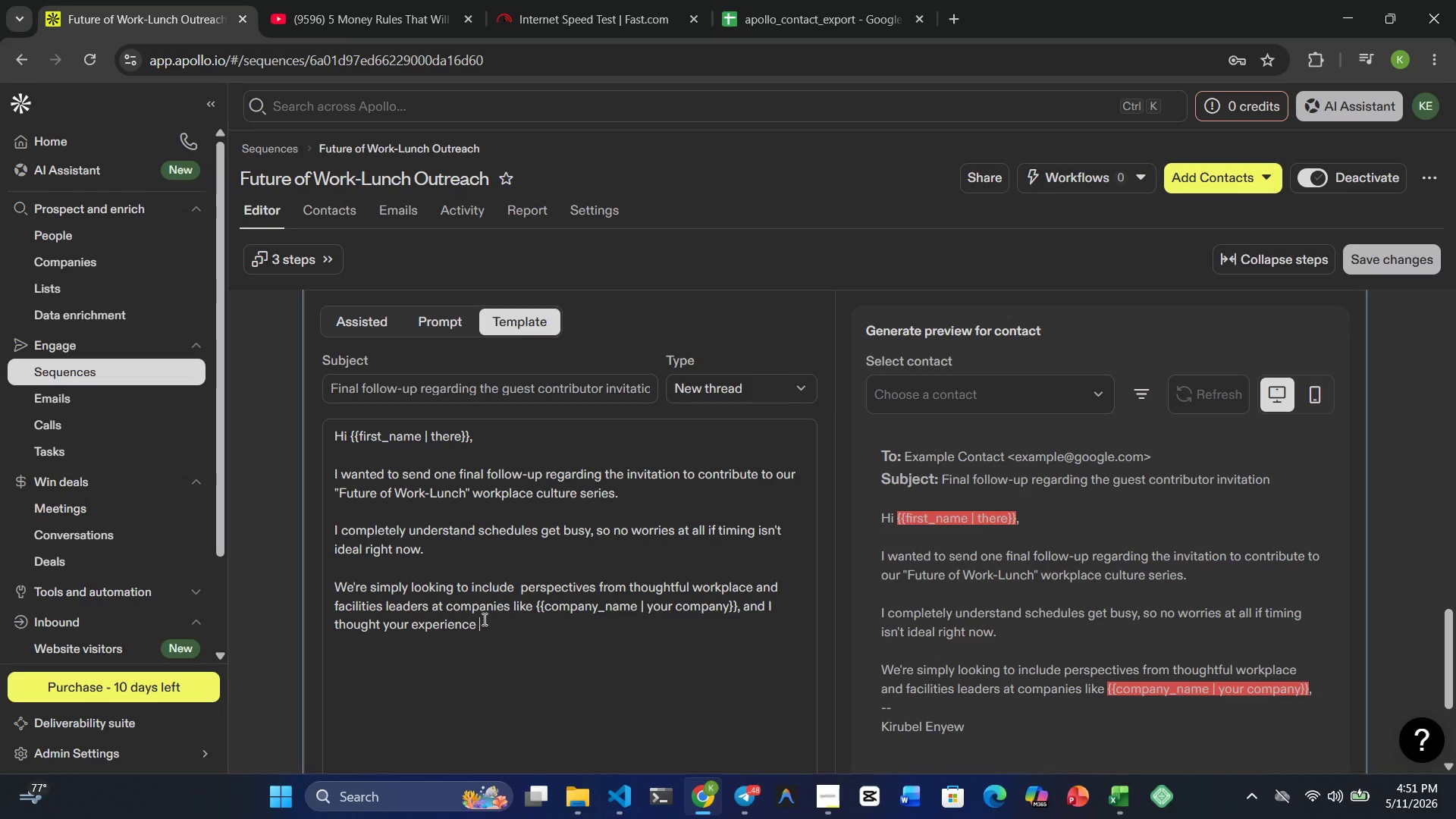 
type(could add meaningful )
 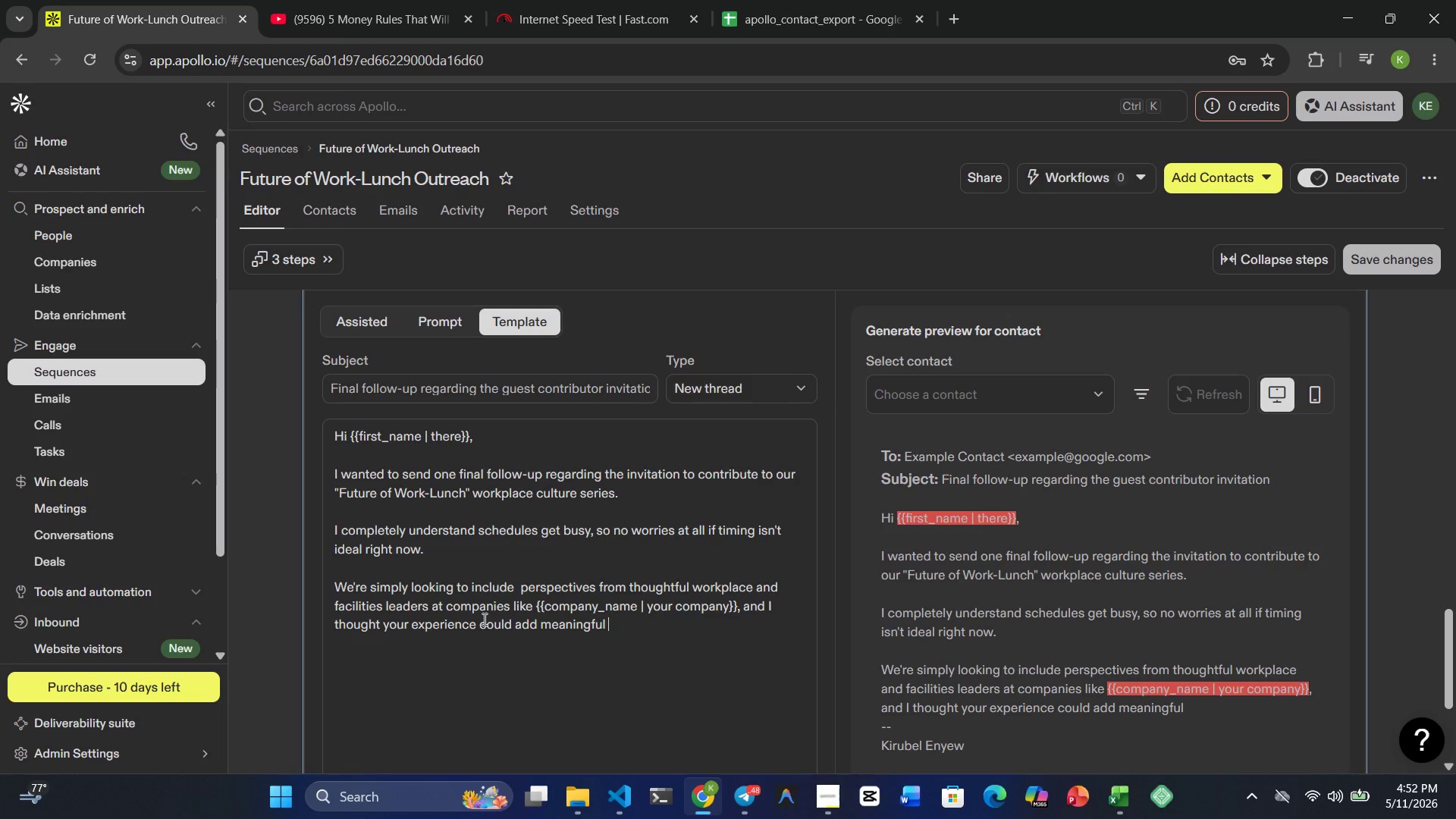 
type(insight to the conversation)
 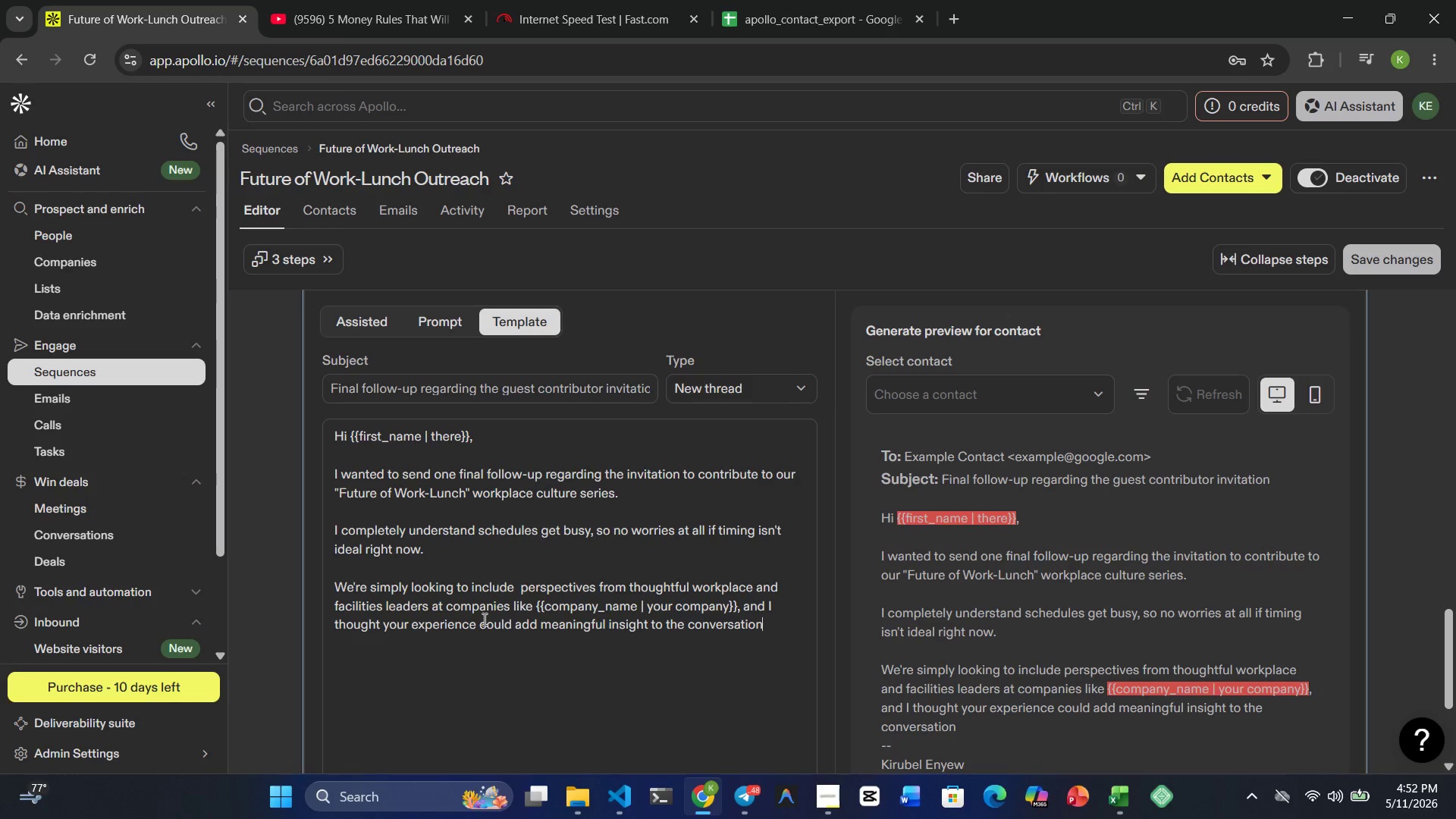 
wait(7.41)
 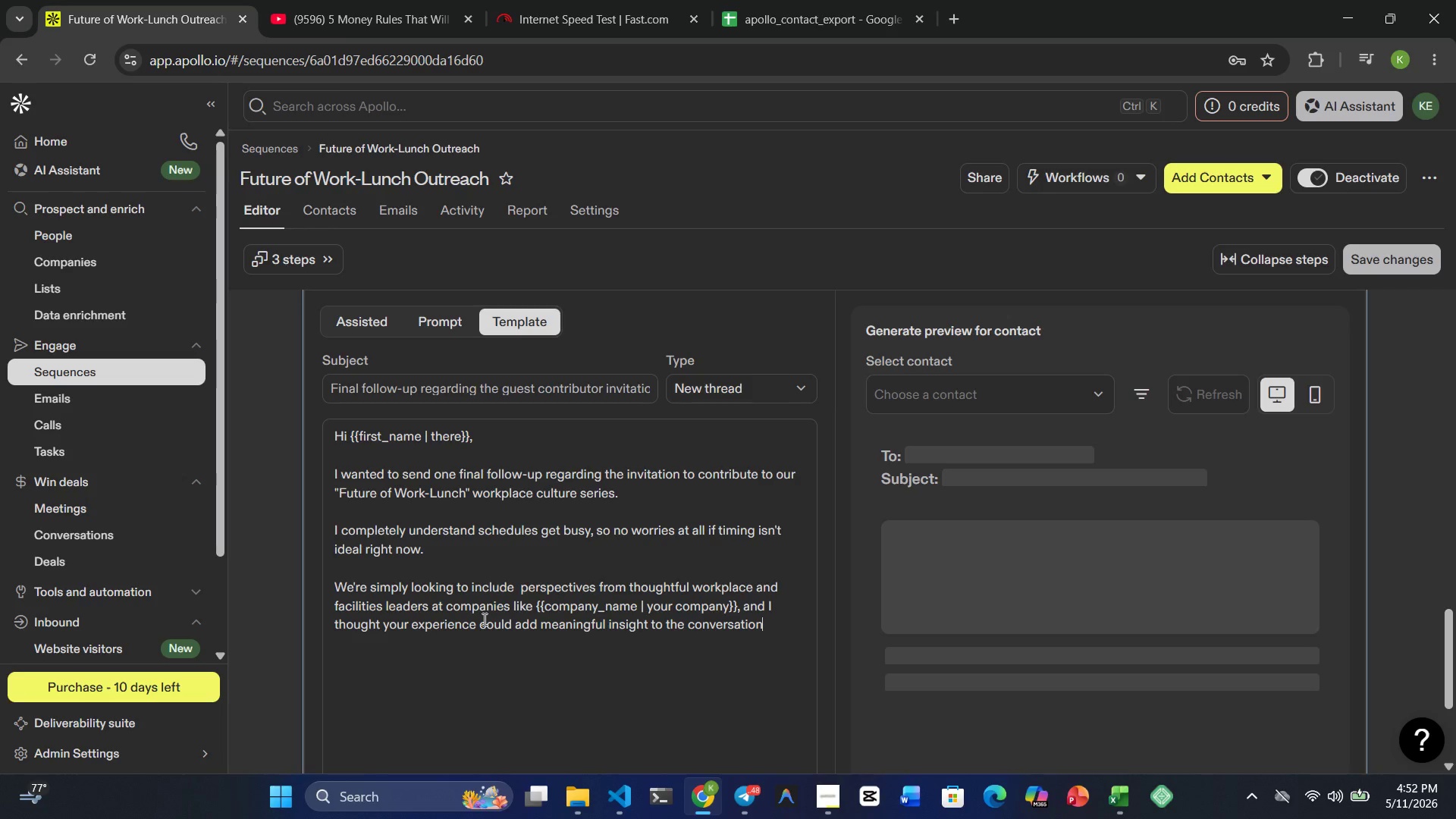 
key(Period)
 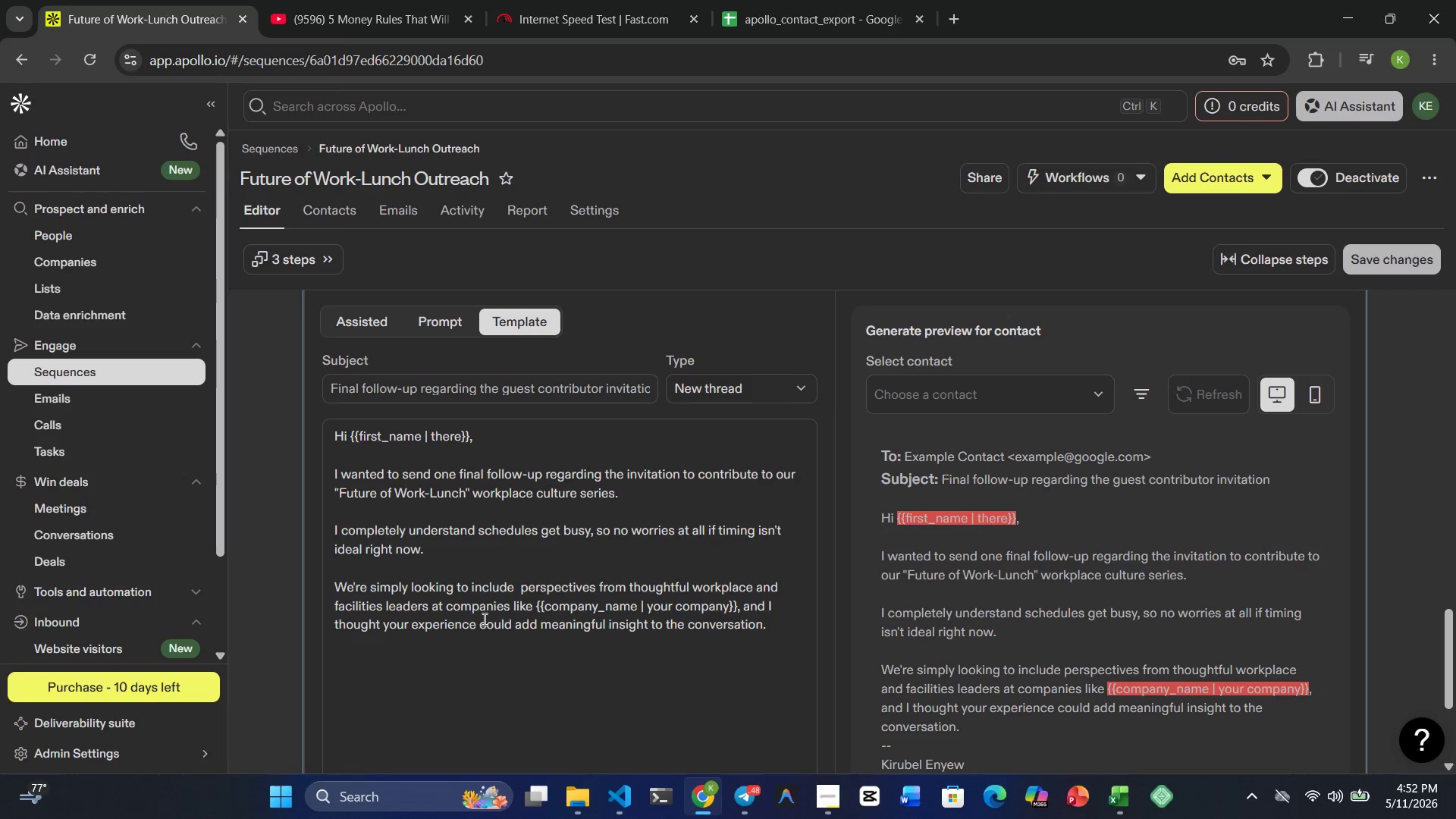 
wait(18.33)
 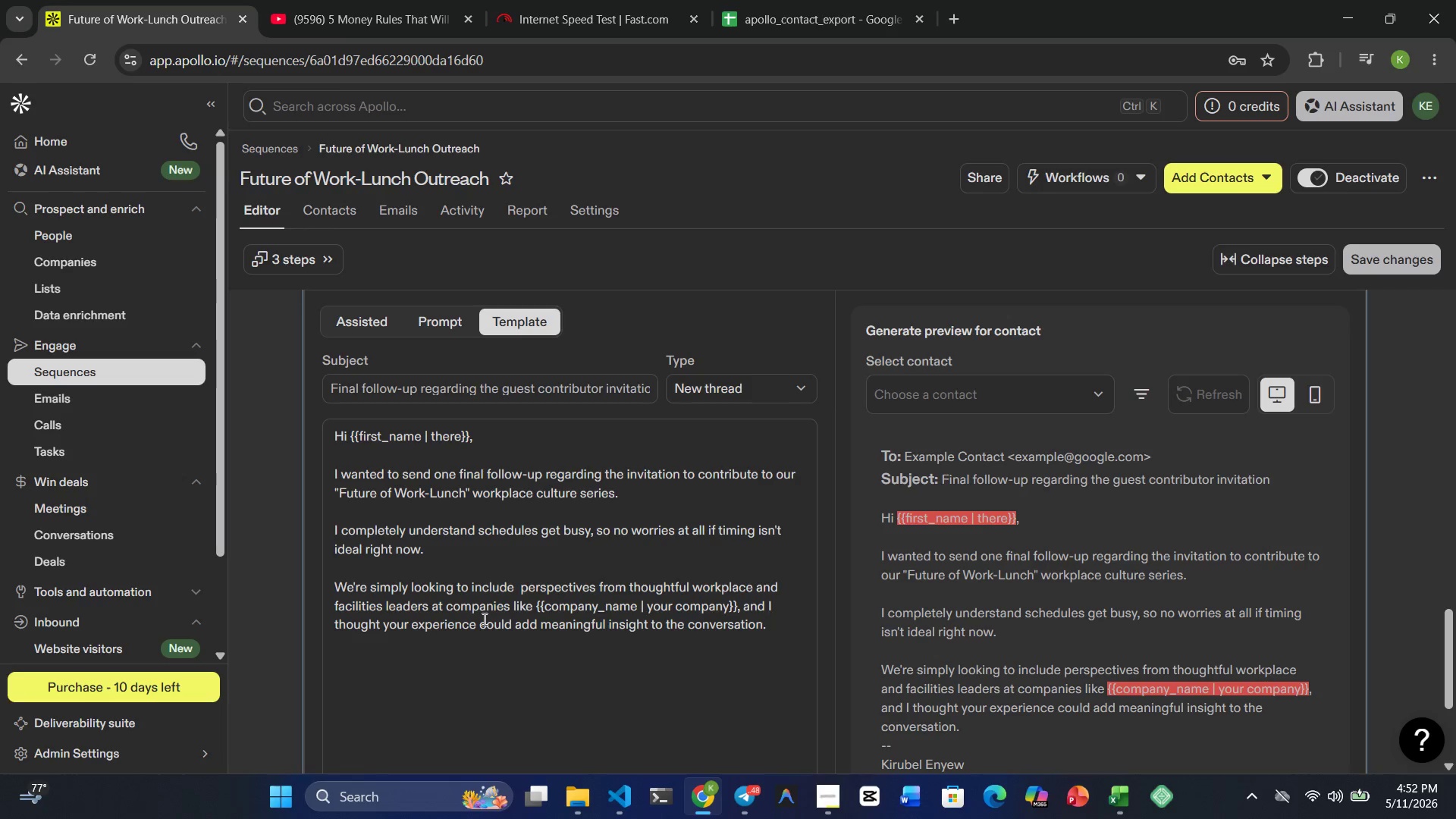 
key(Enter)
 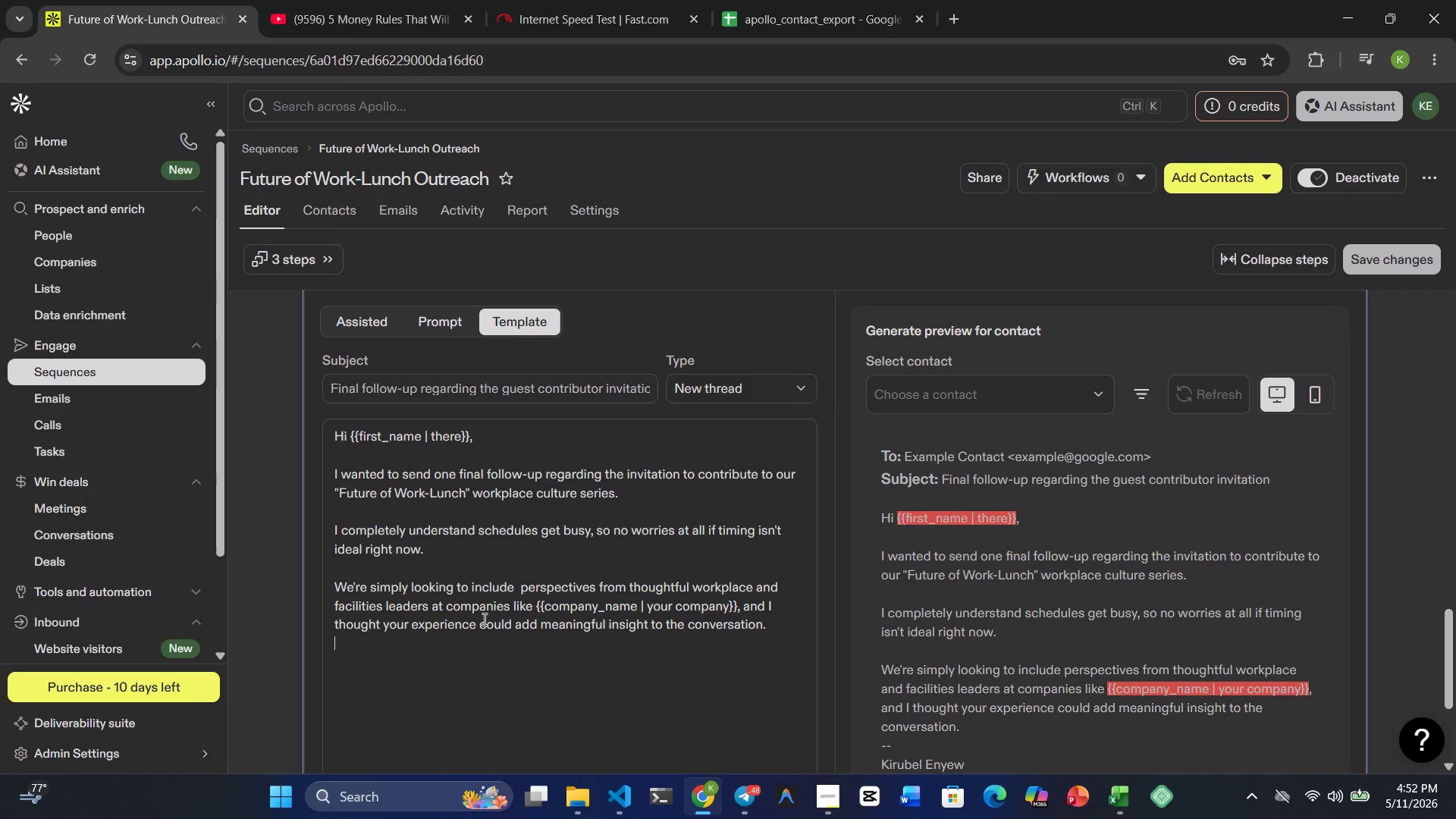 
key(Enter)
 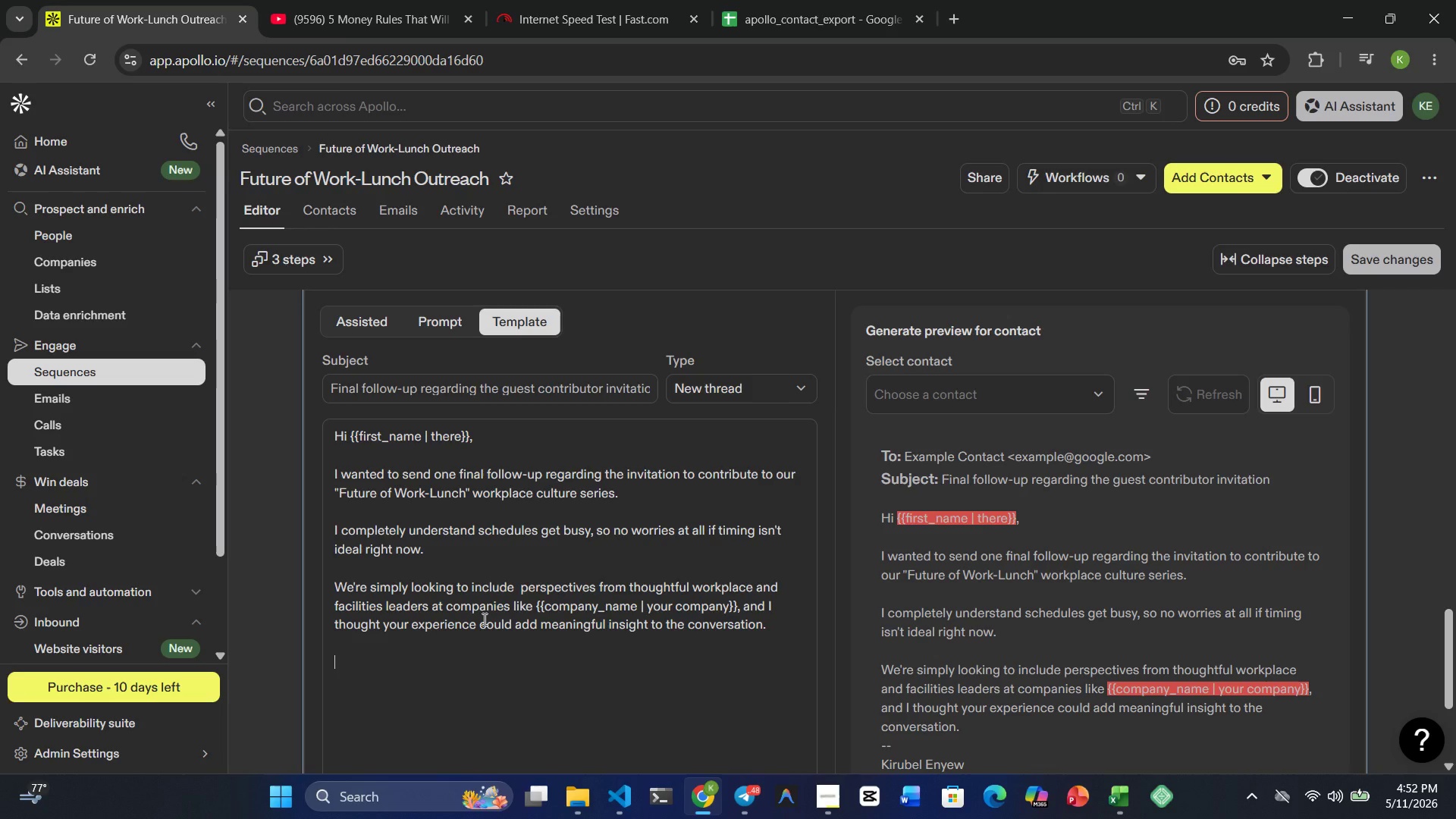 
type(If you'd be open to )
 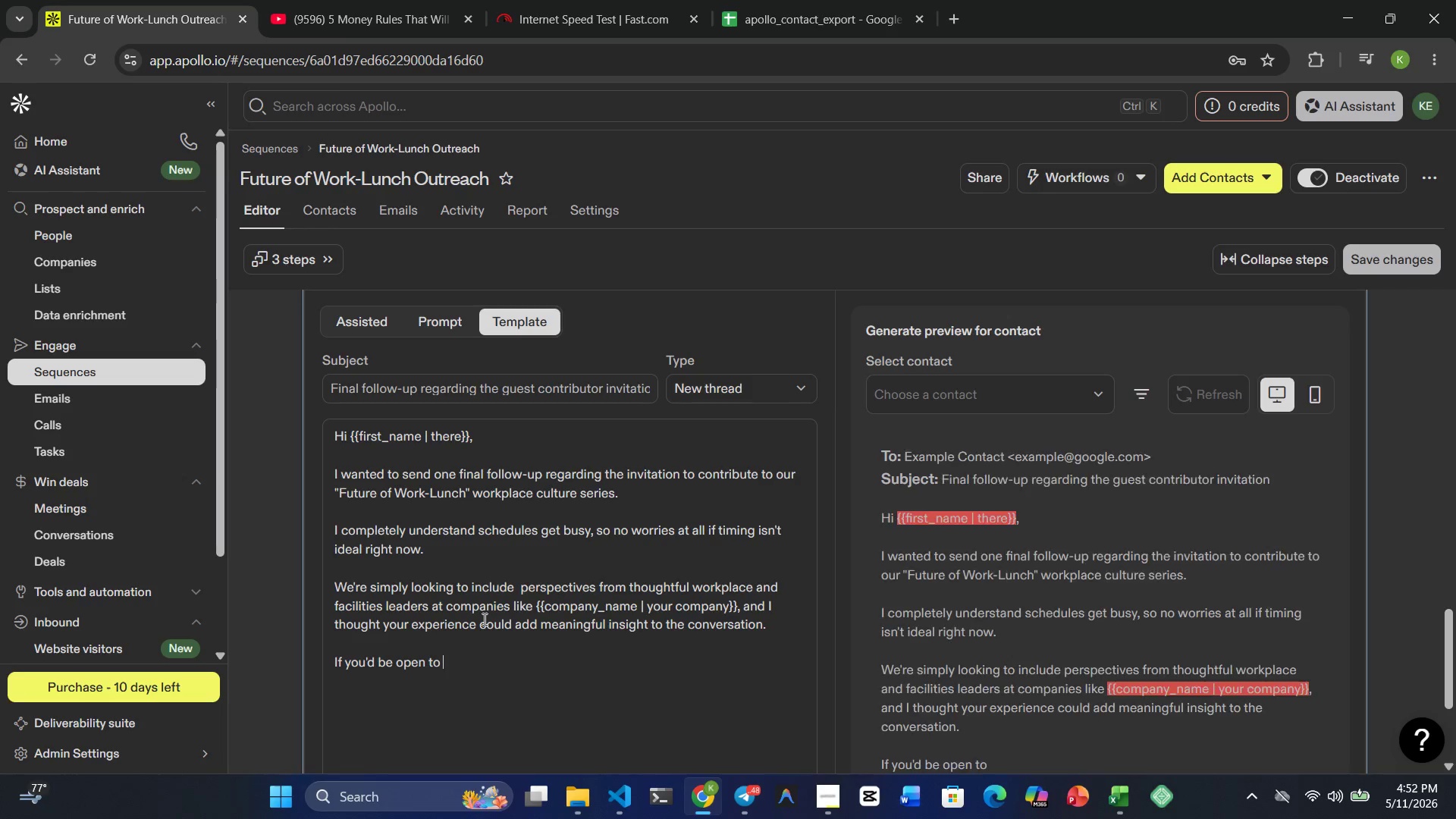 
type(participating later on )
 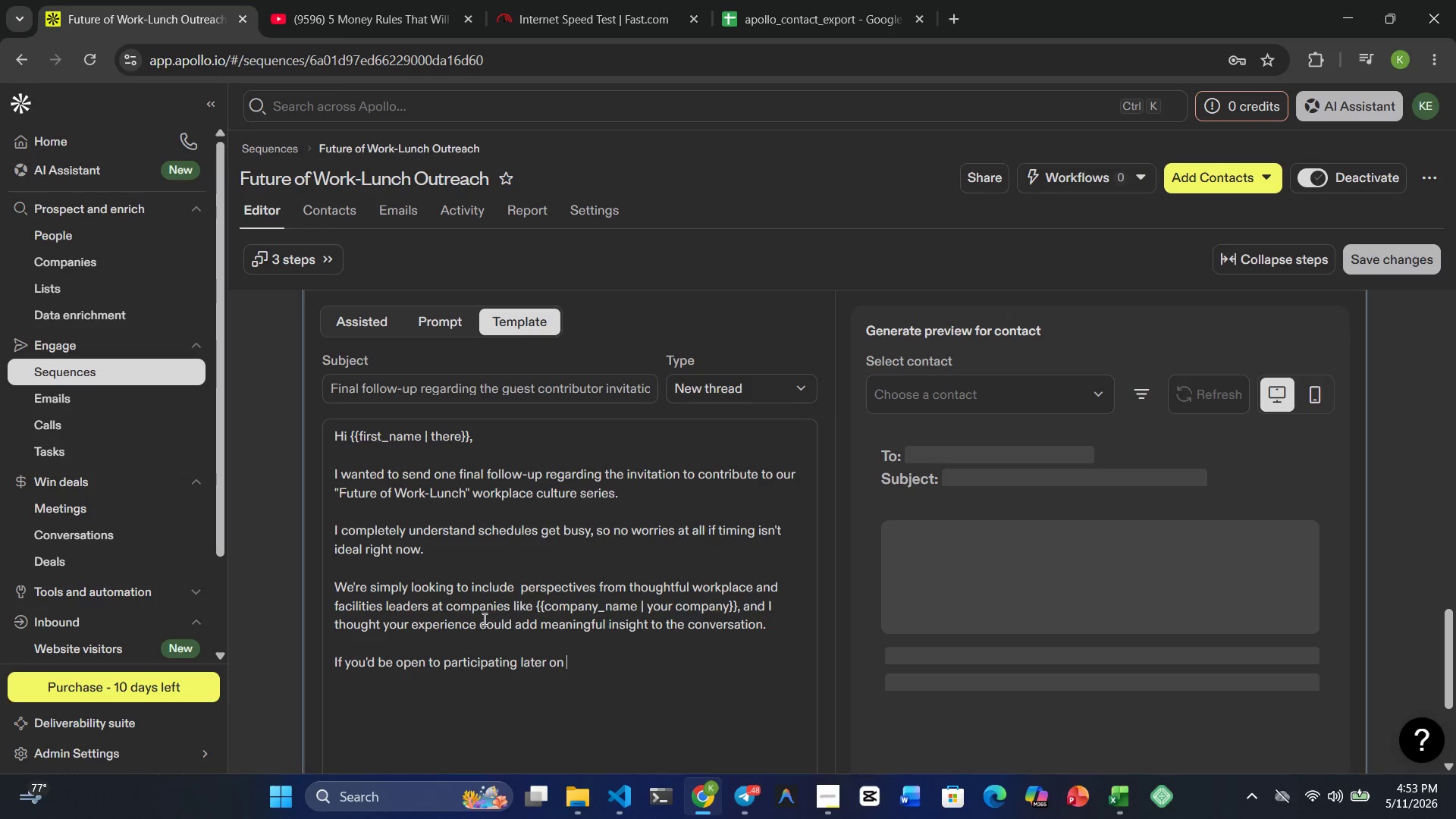 
key(Backspace)
type(, feel free to rely )
 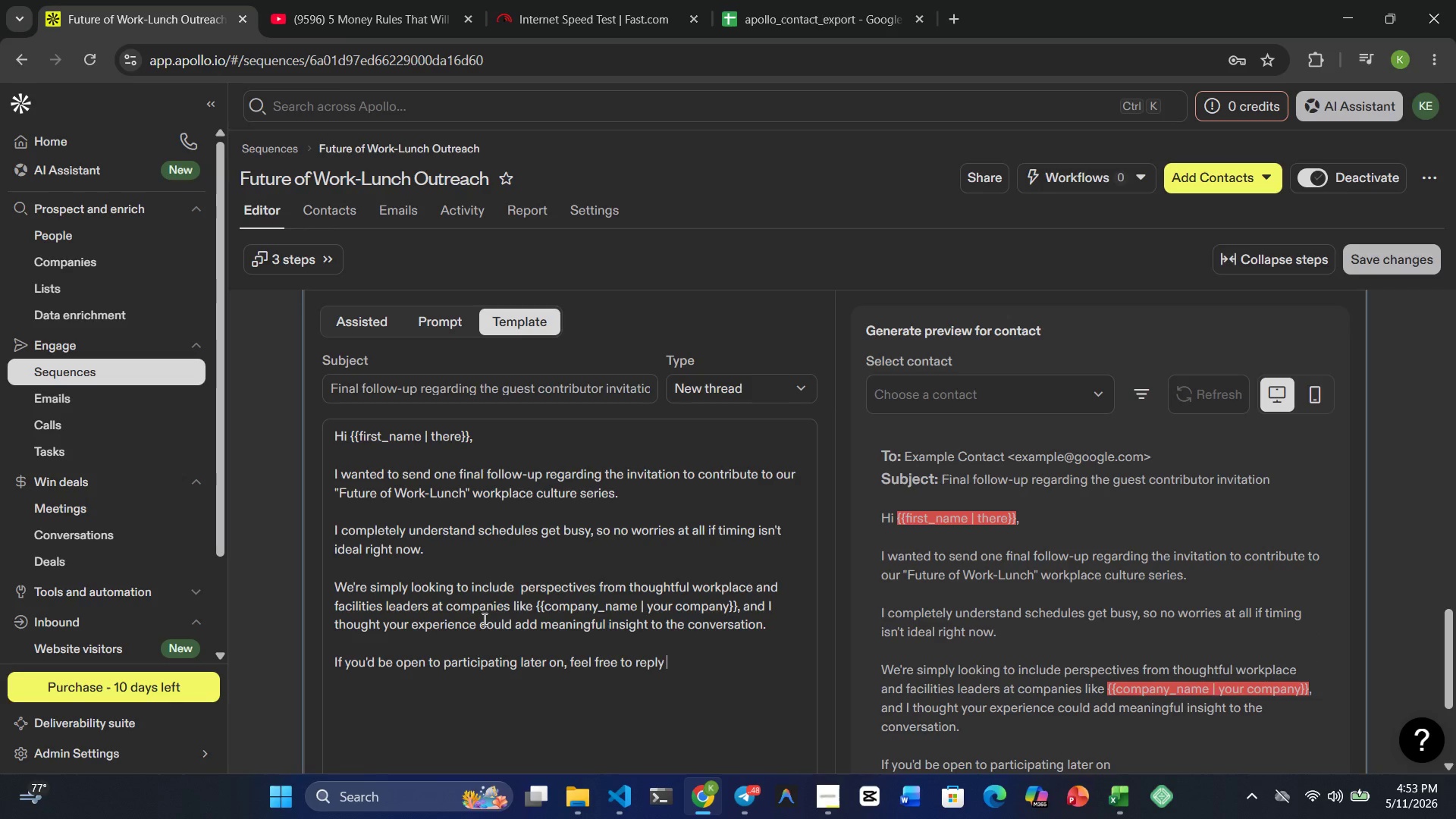 
hold_key(key=P, duration=0.42)
 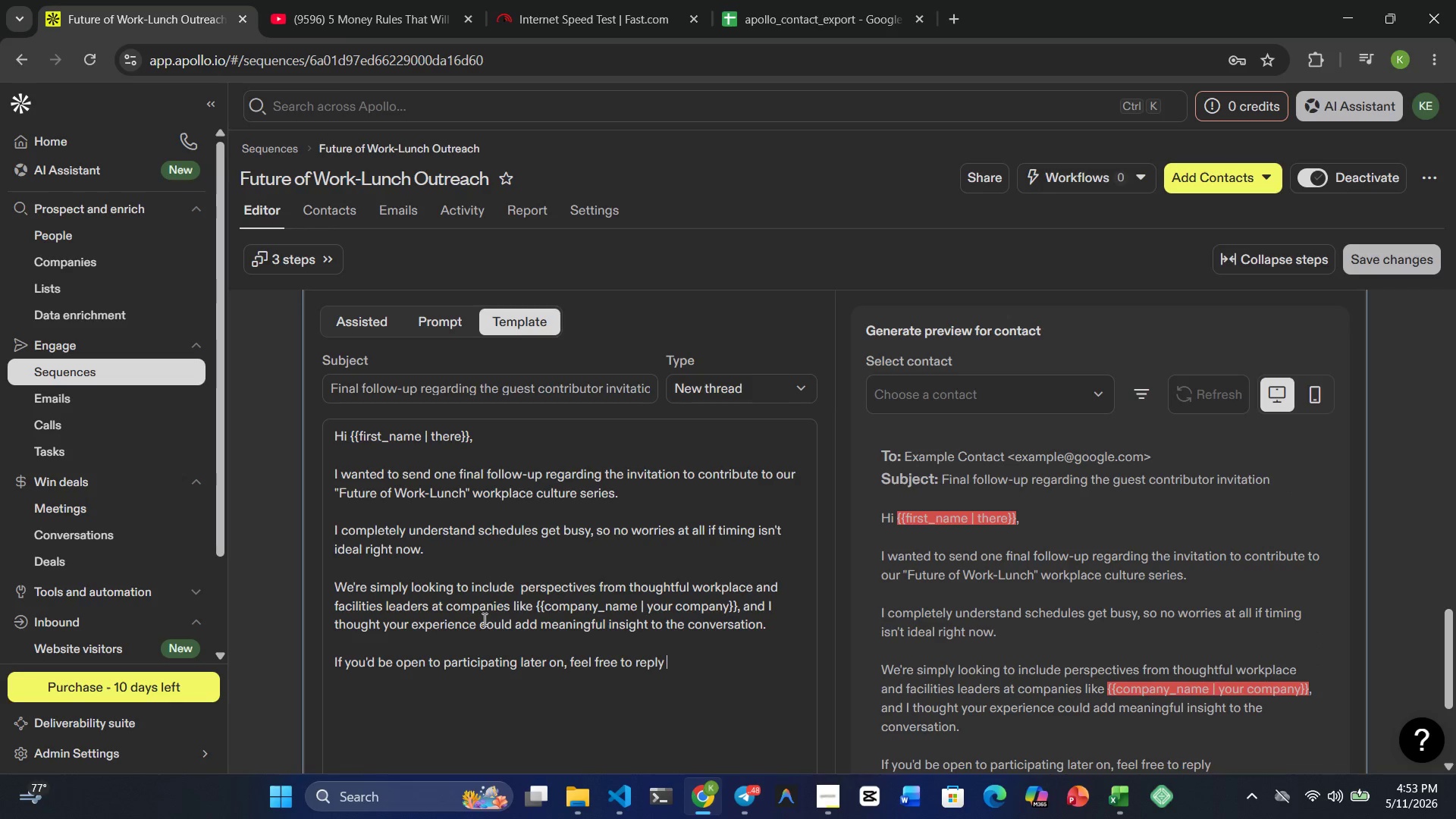 
type(anytime)
 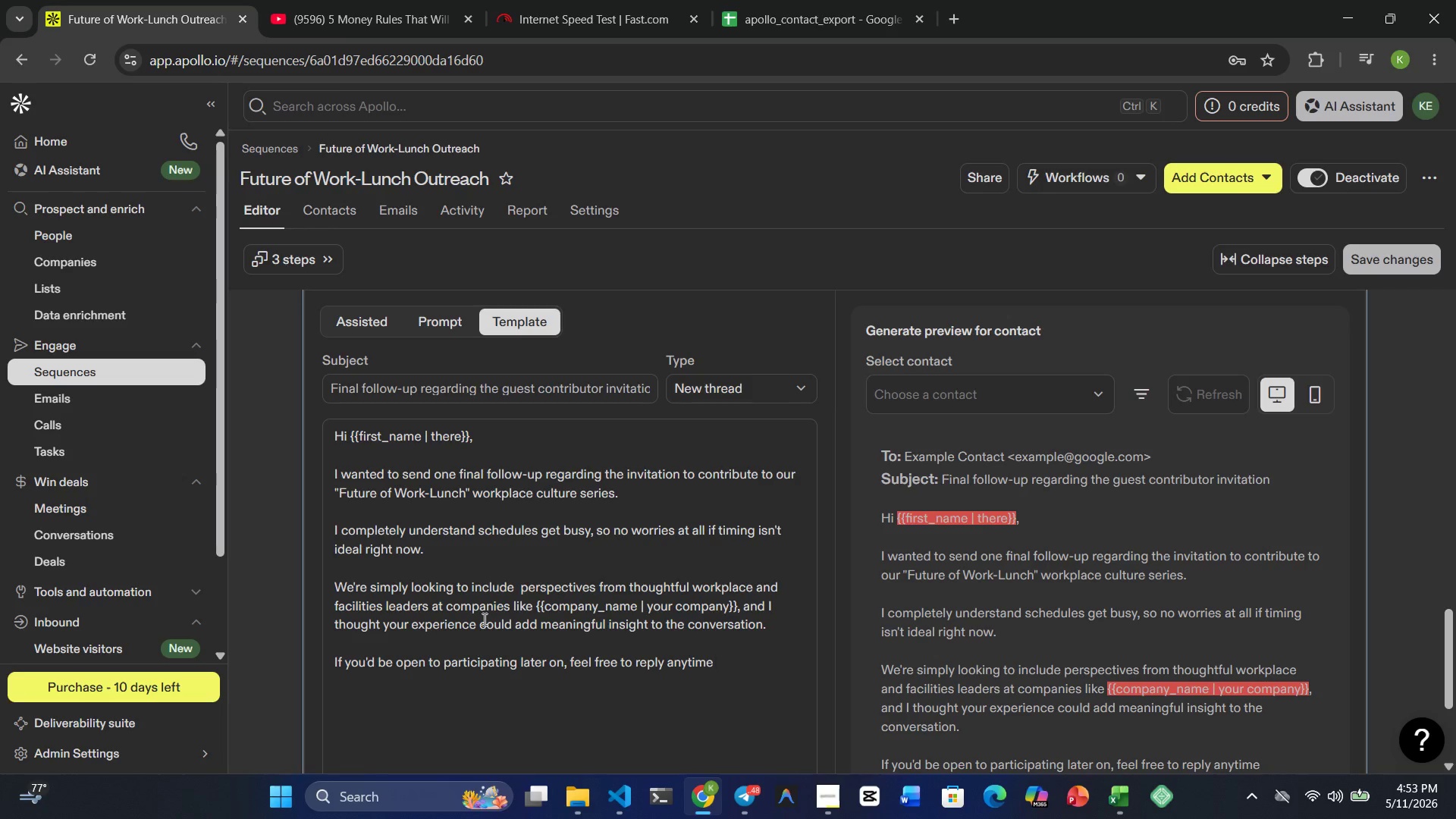 
wait(7.78)
 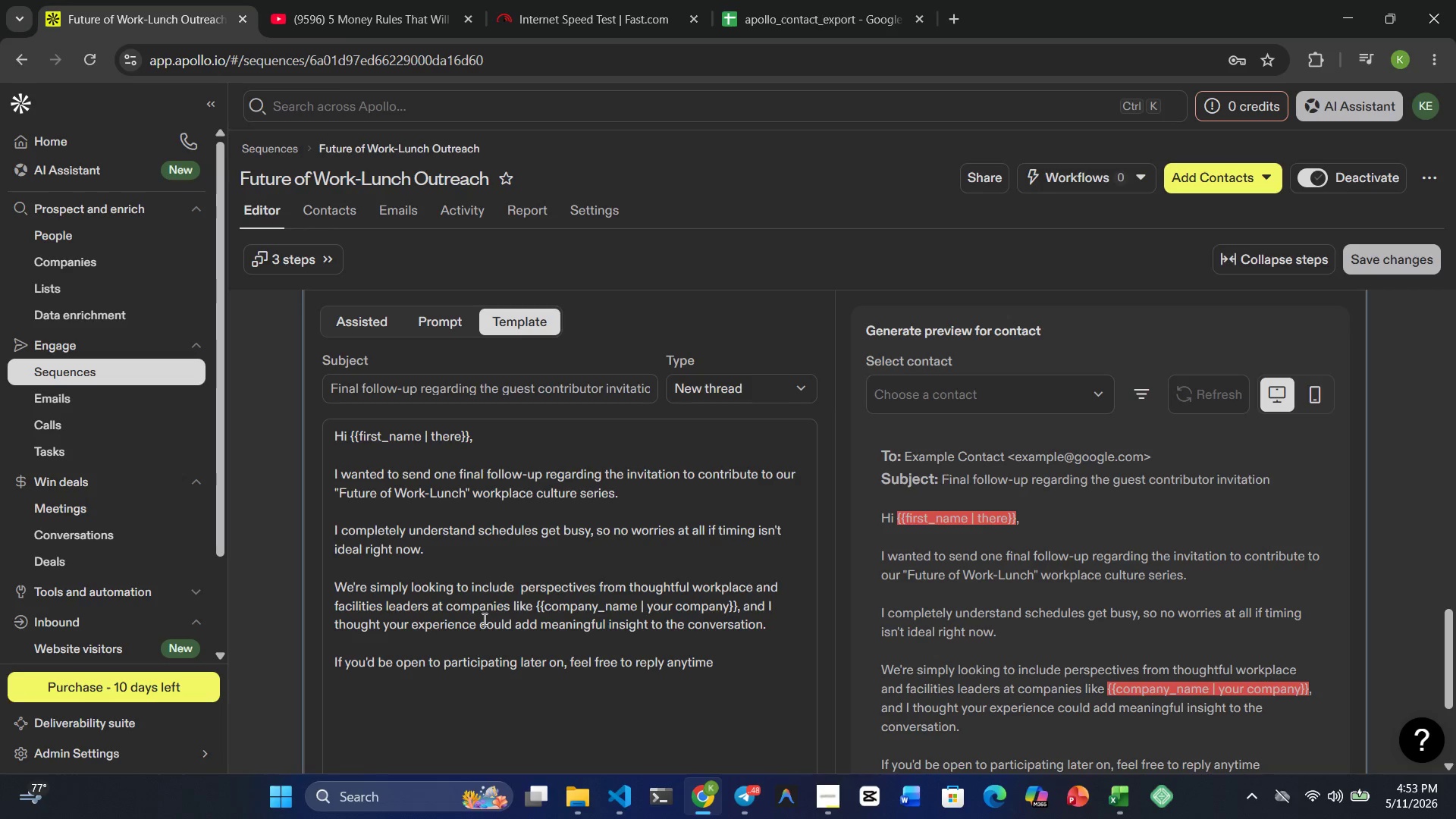 
key(Period)
 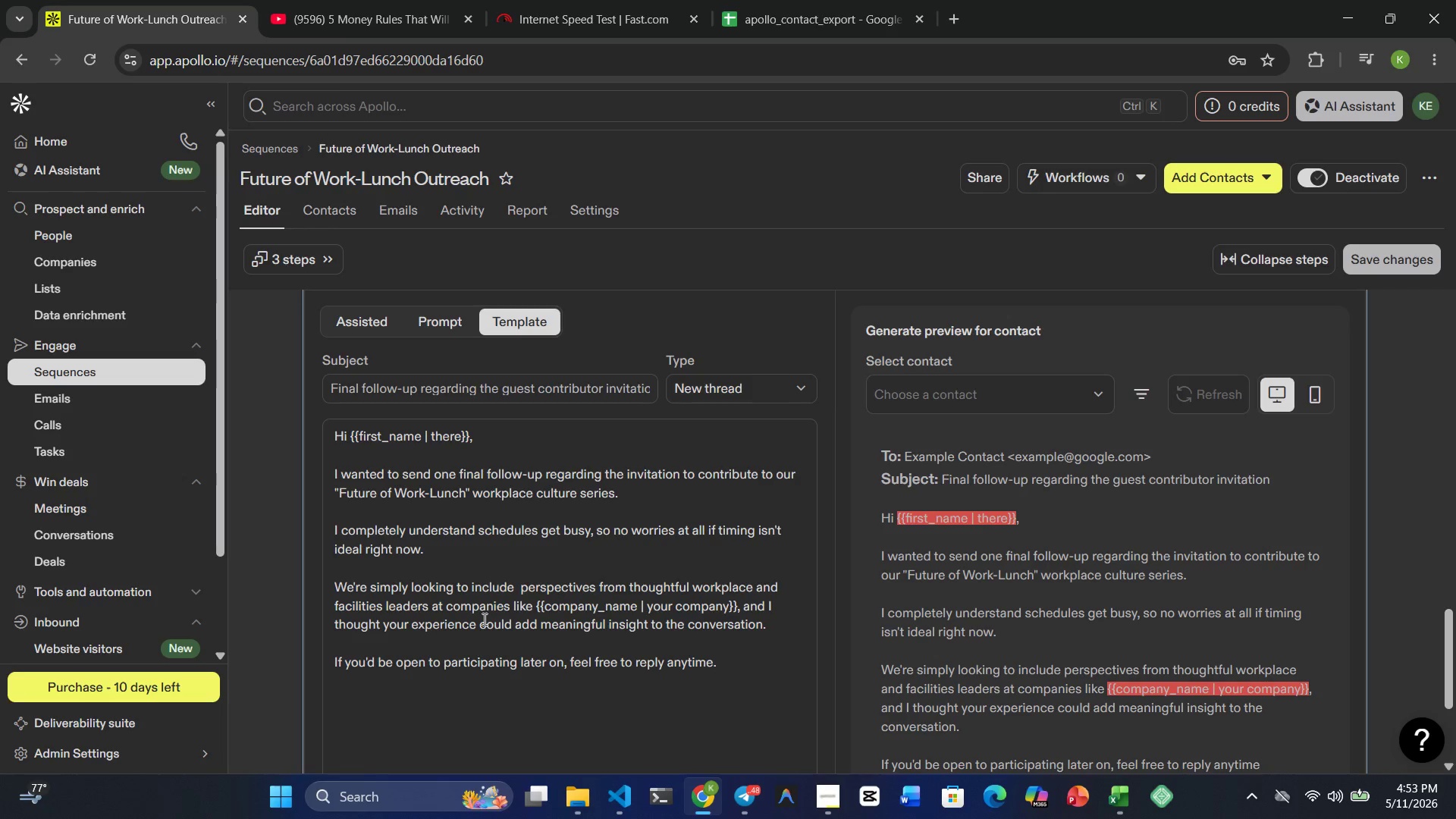 
key(Enter)
 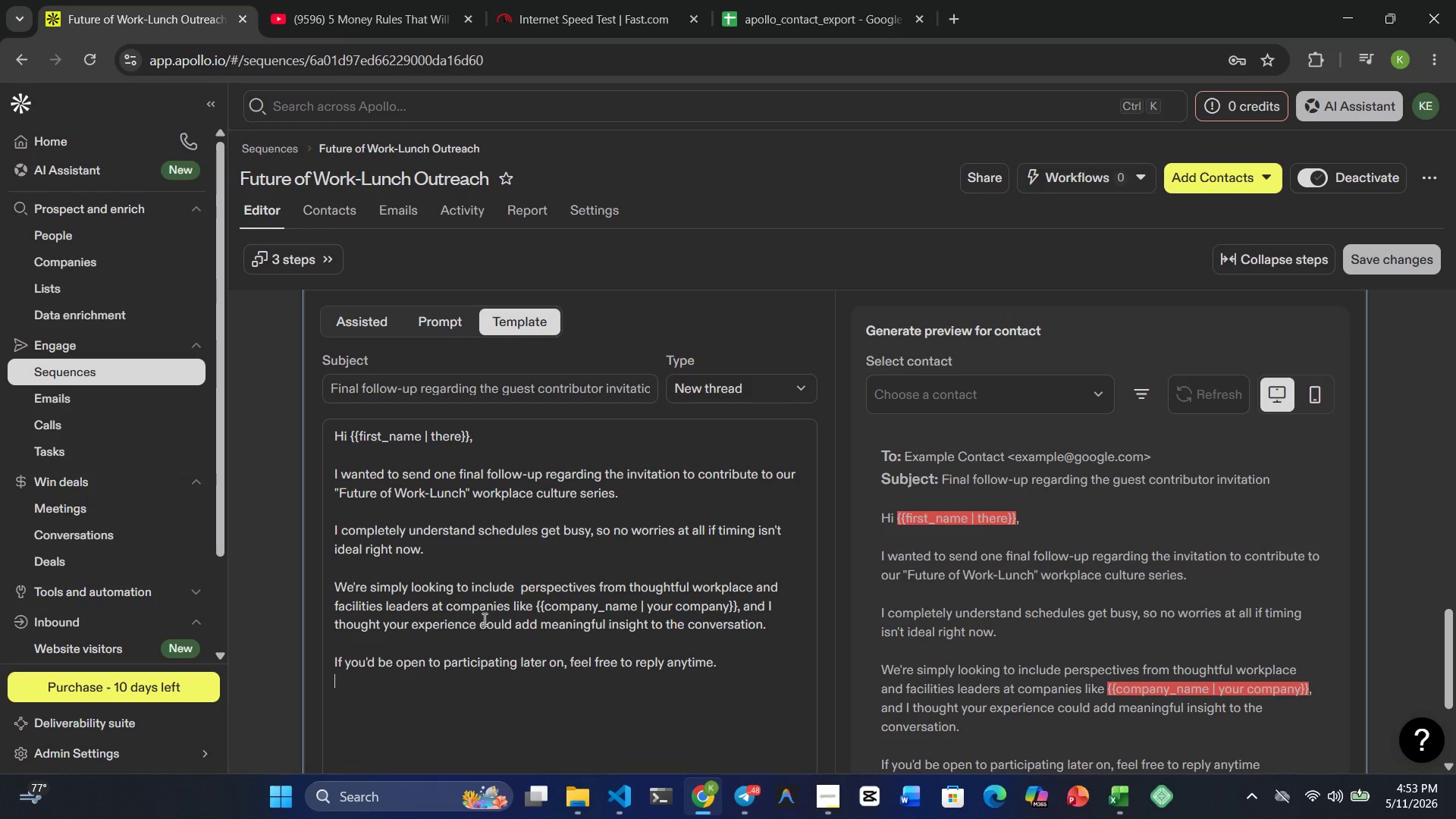 
key(Enter)
 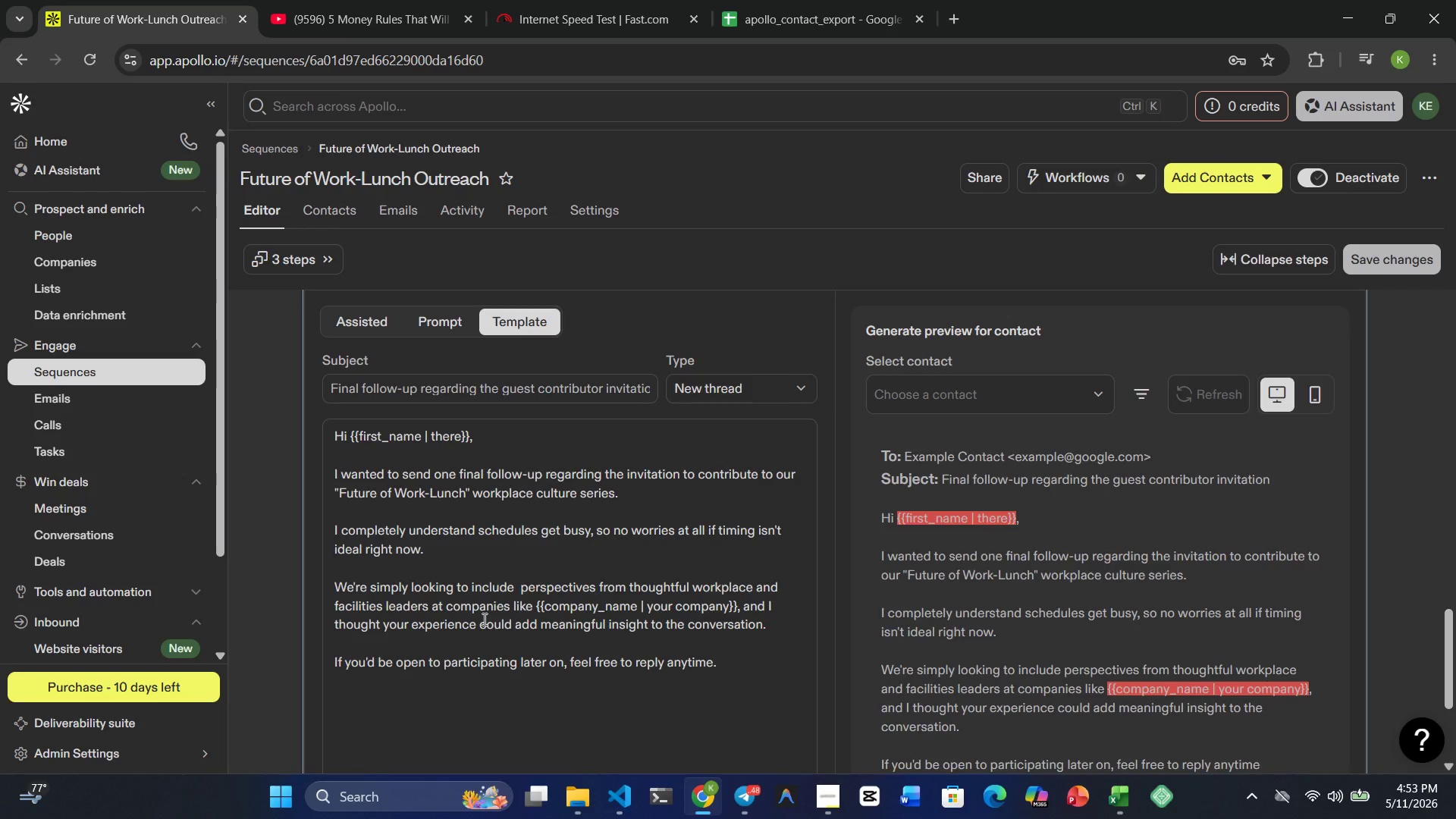 
type(Wishing you nd )
key(Backspace)
key(Backspace)
key(Backspace)
type(and yur )
 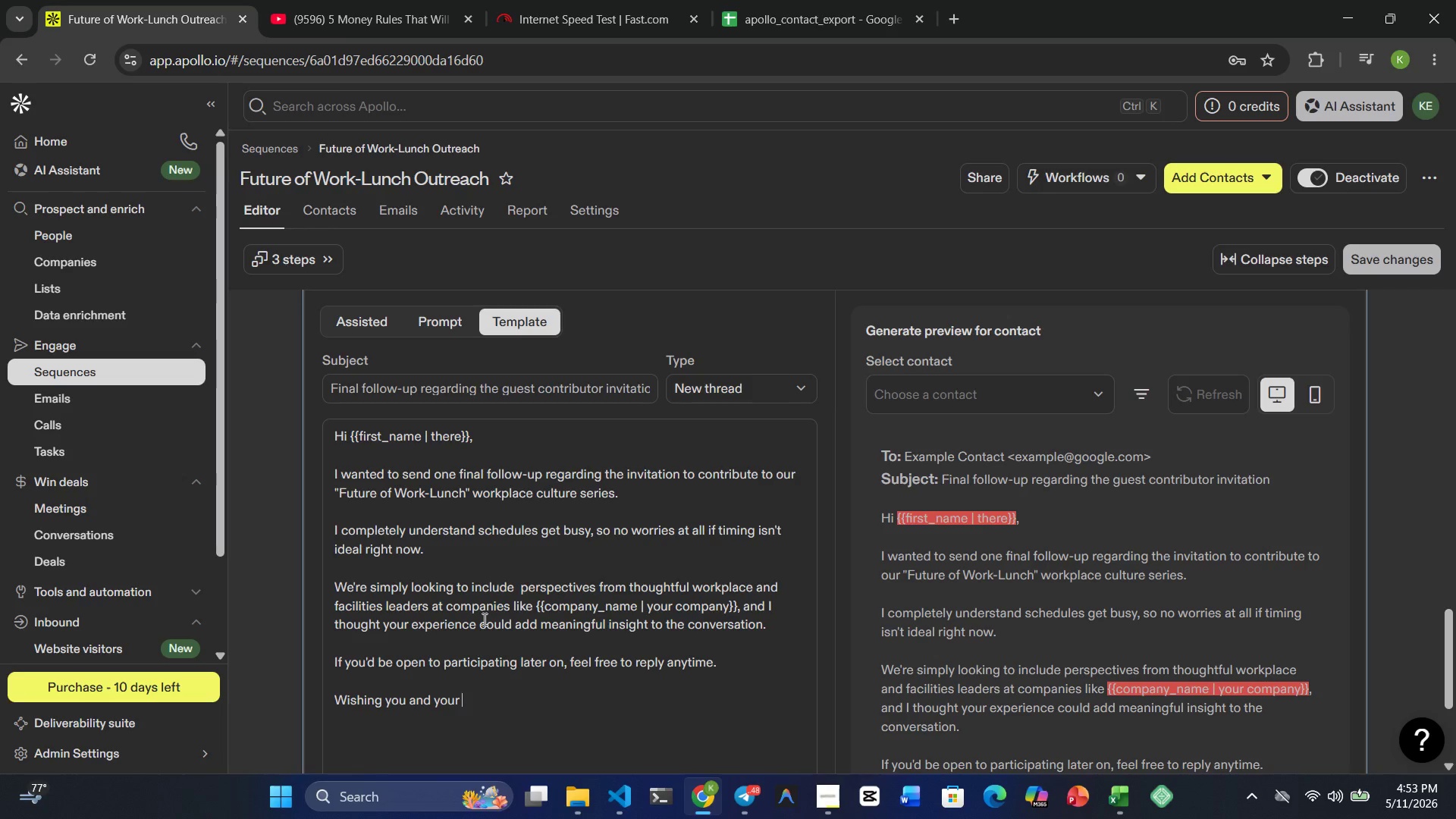 
type(team )
 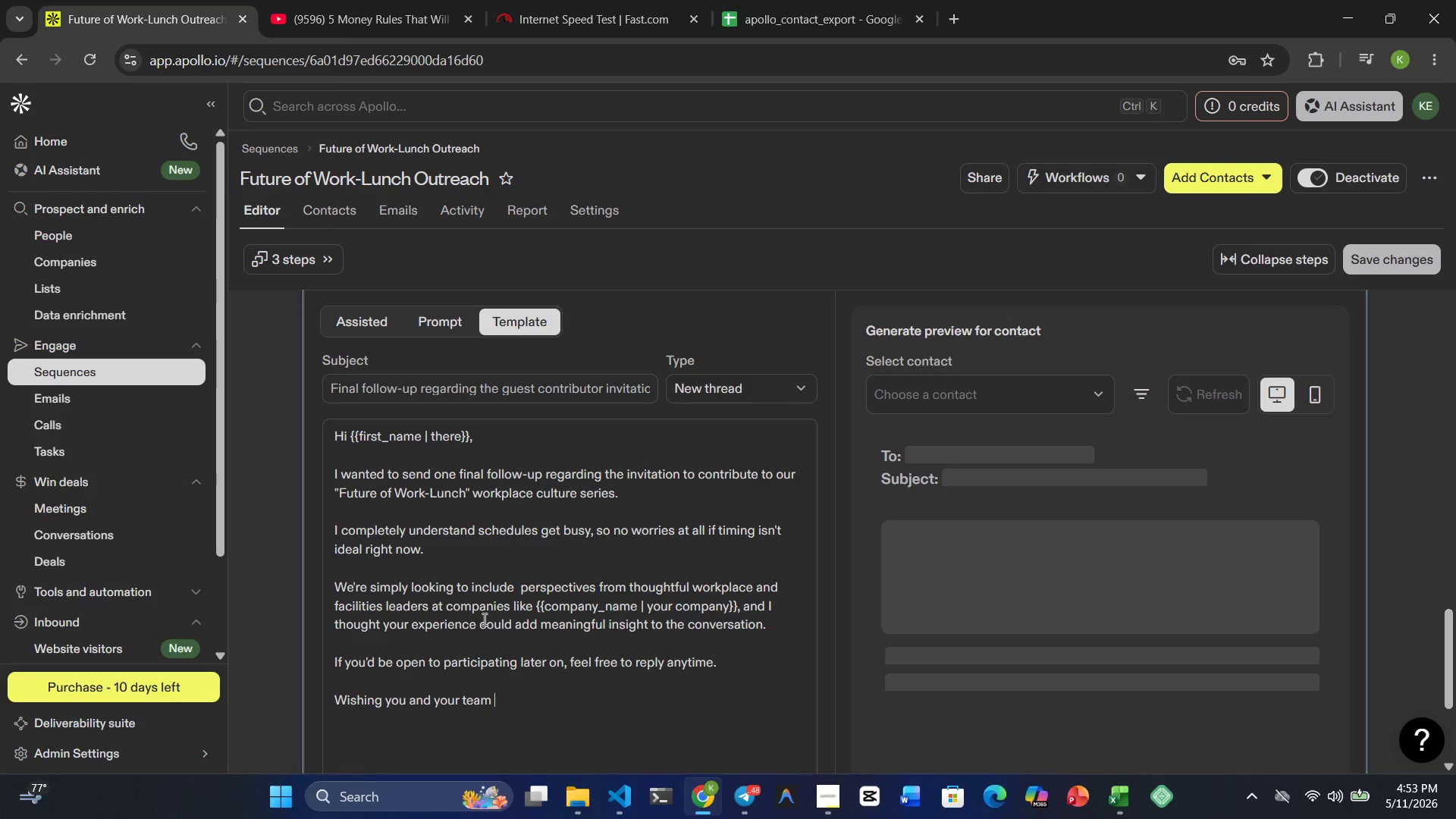 
type(continues=d ====)
key(Backspace)
key(Backspace)
key(Backspace)
key(Backspace)
key(Backspace)
key(Backspace)
key(Backspace)
type(d success)
 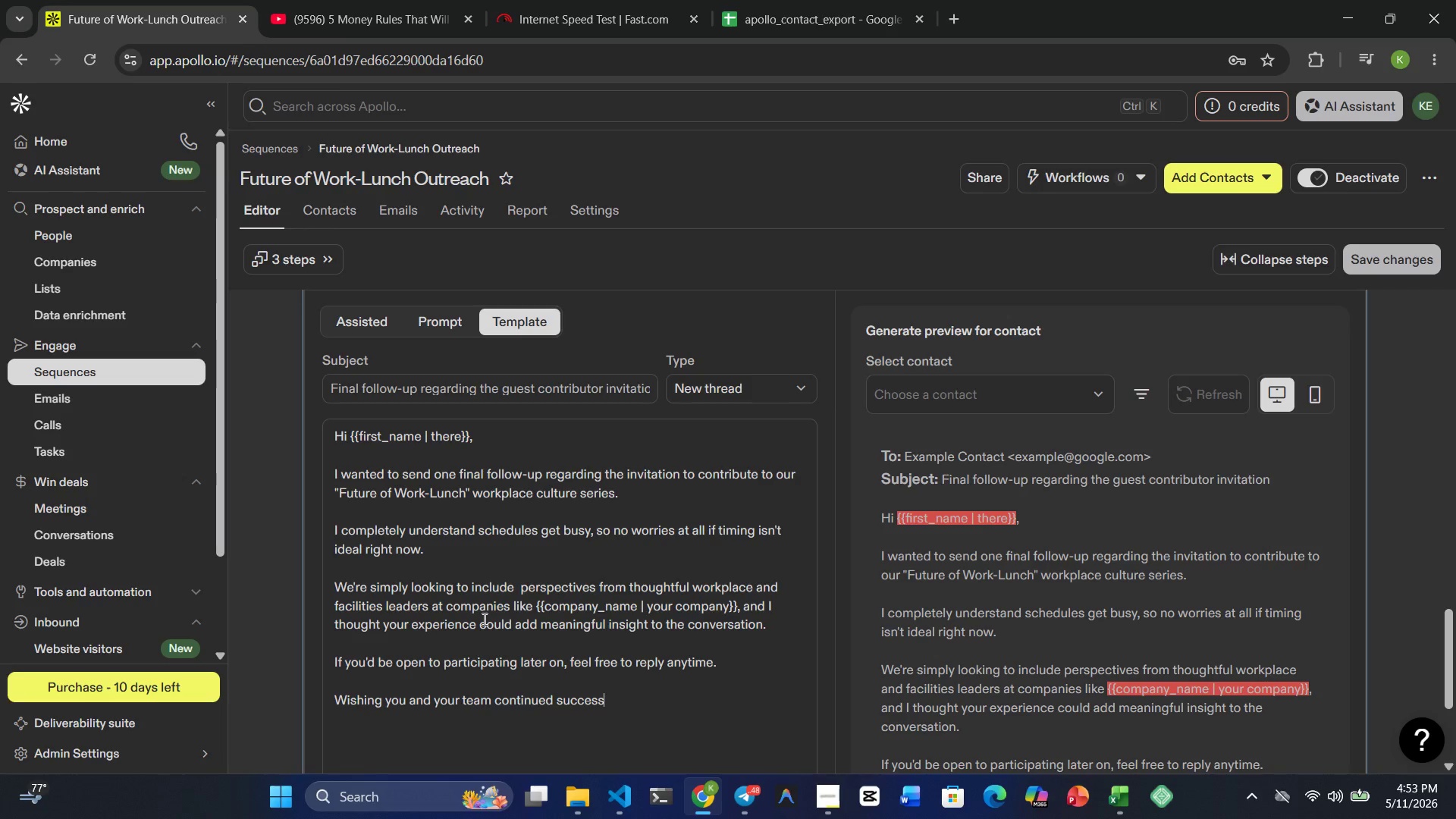 
key(Period)
 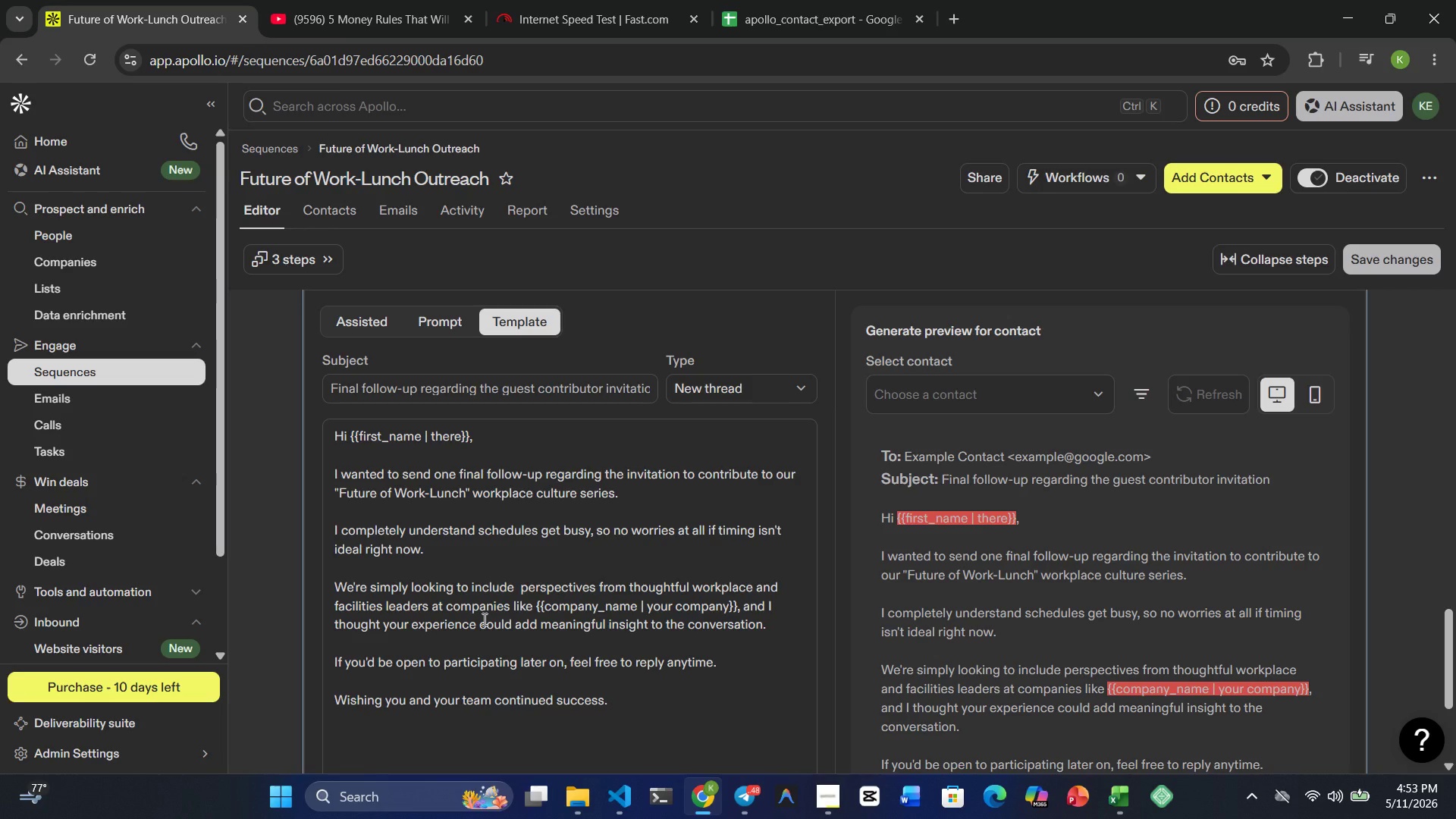 
key(Enter)
 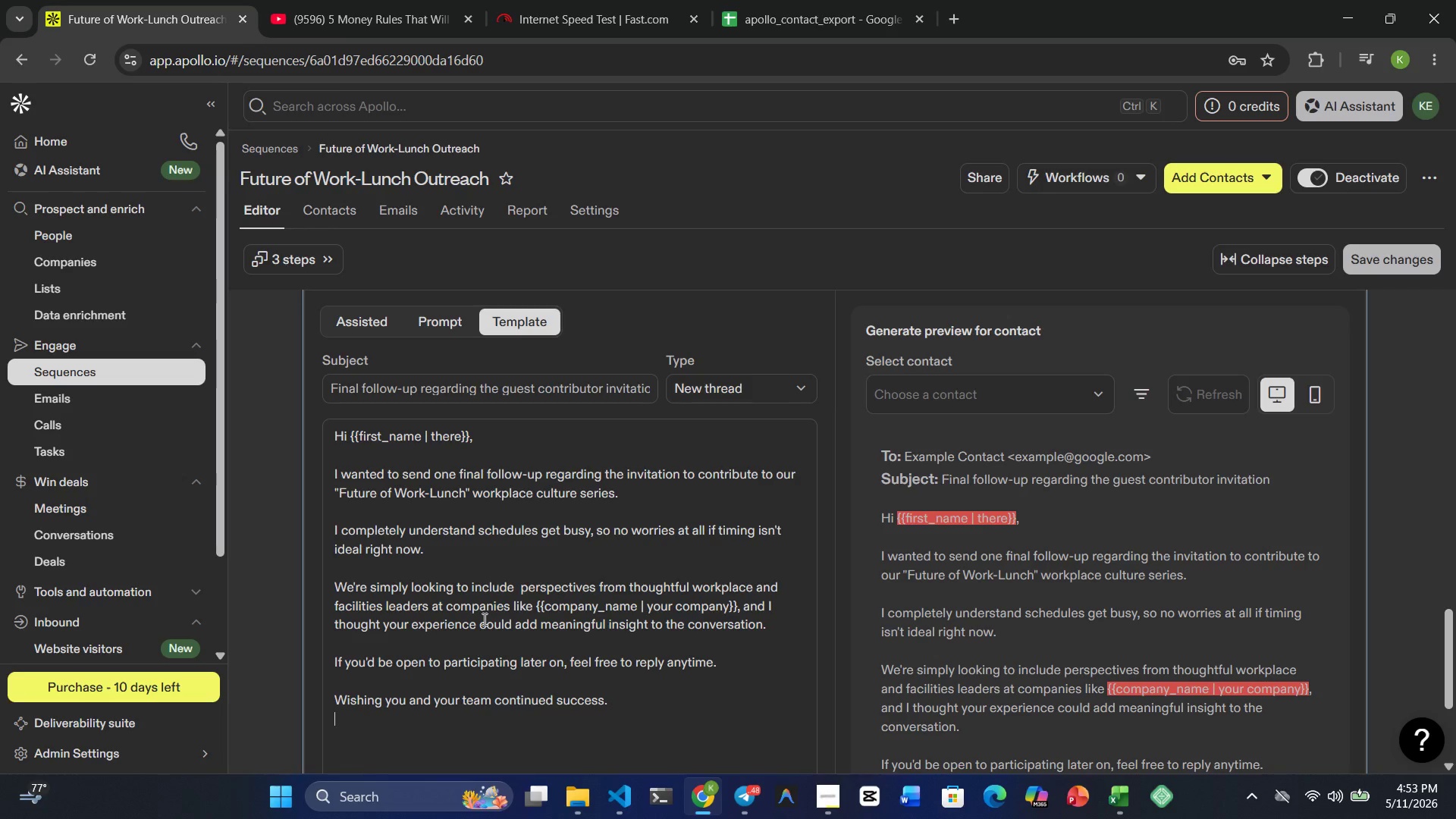 
key(Enter)
 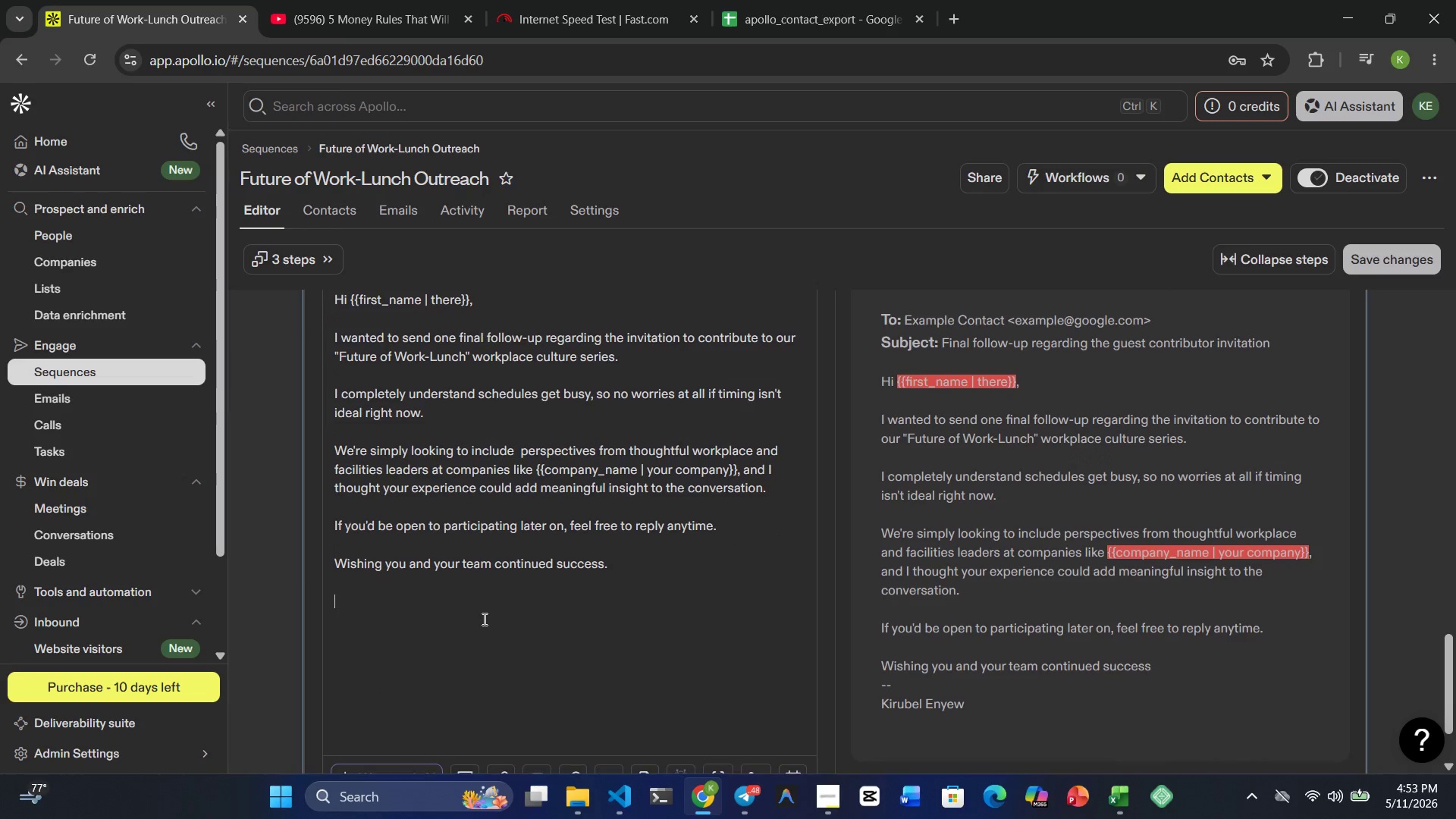 
type(Best,)
 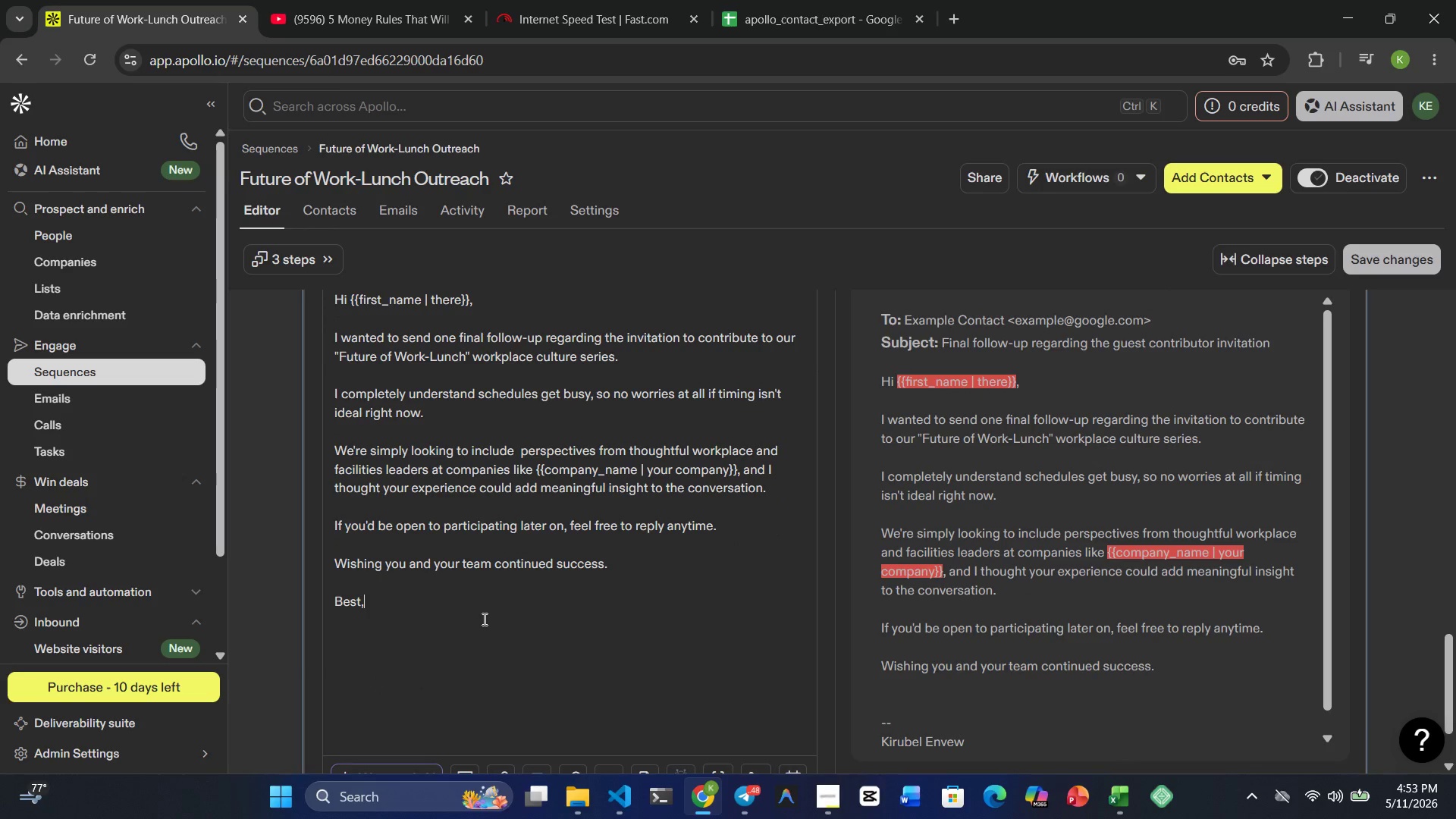 
key(Enter)
 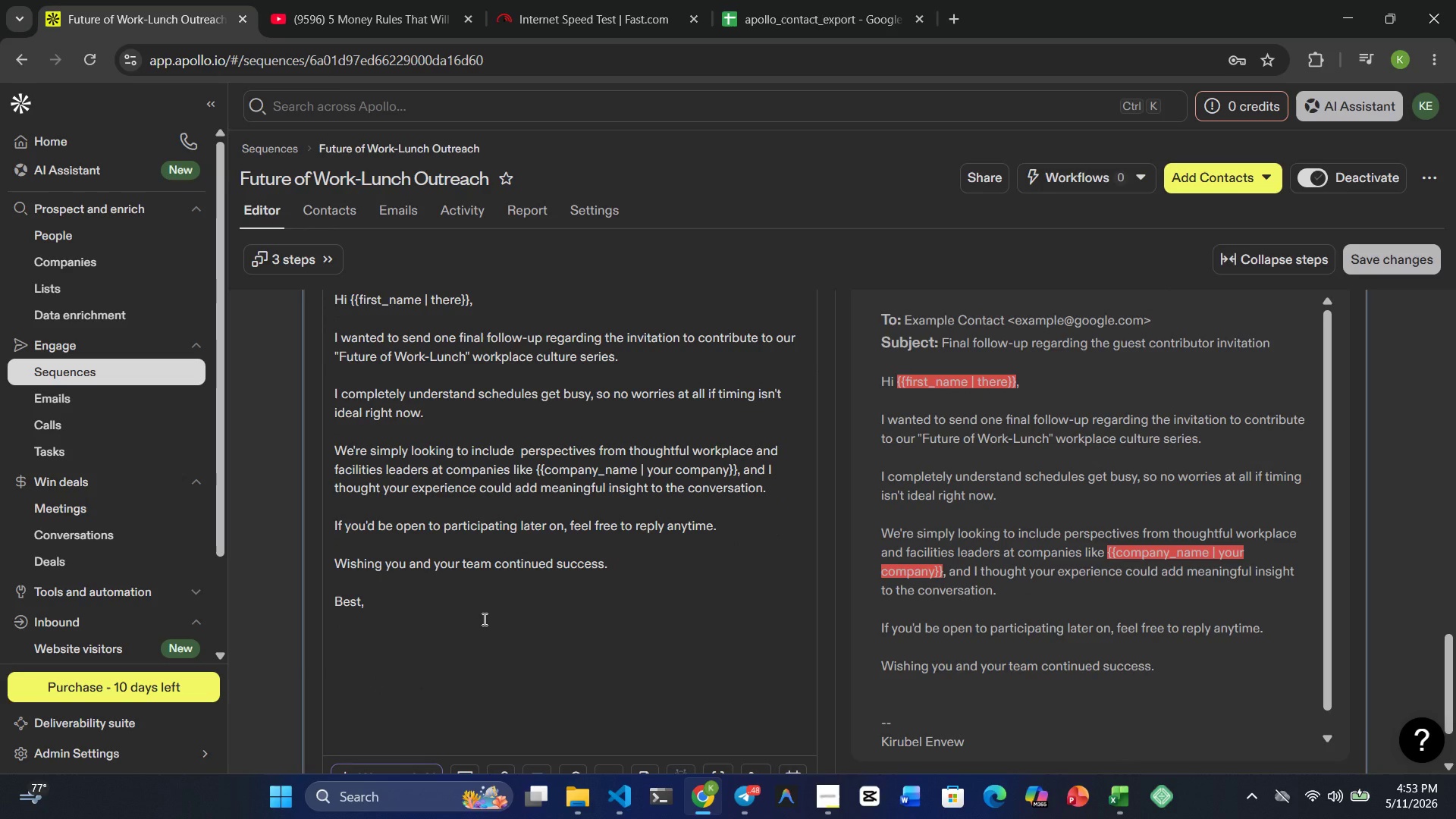 
type(Kirubel Enyew)
 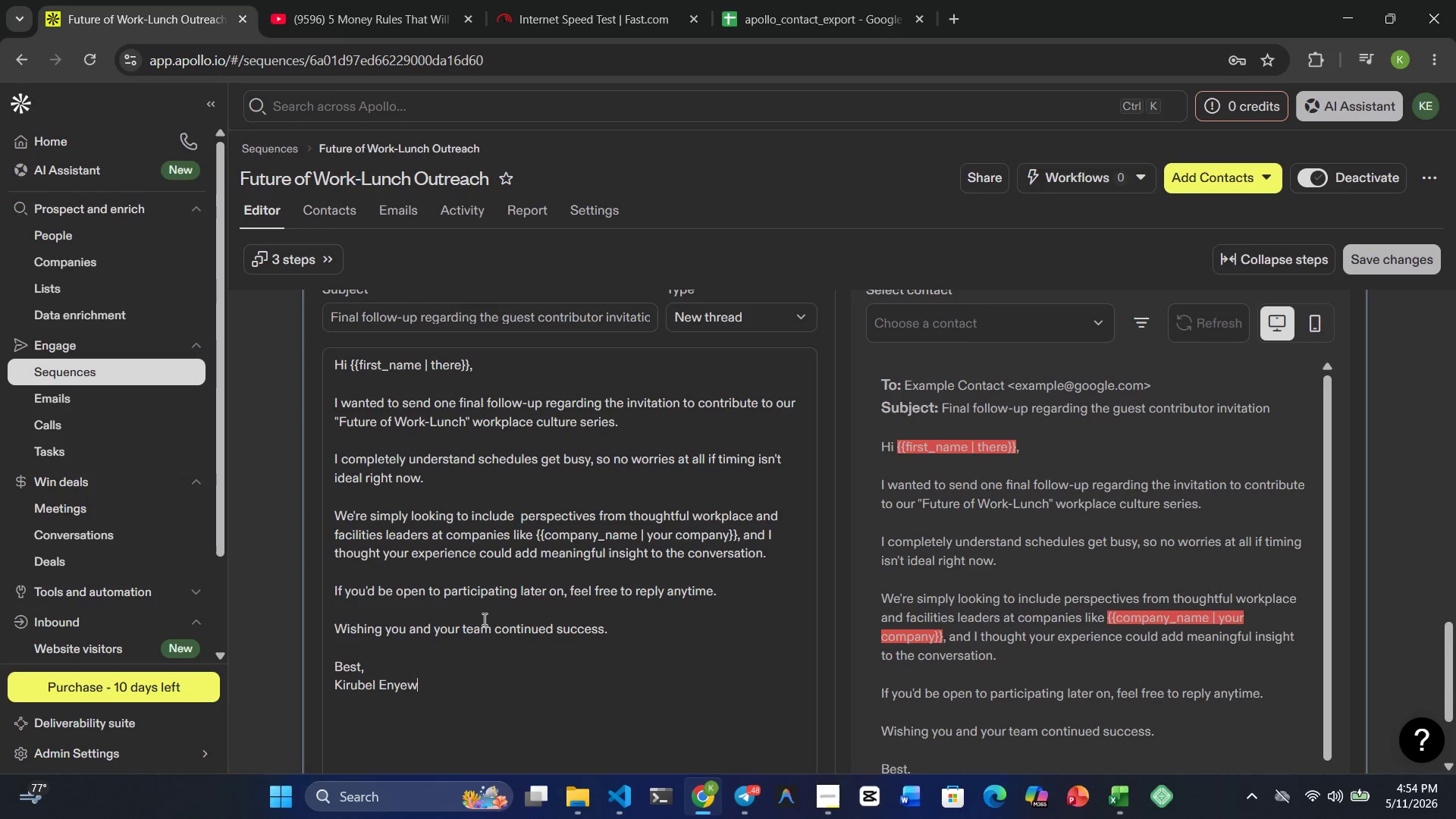 
wait(42.67)
 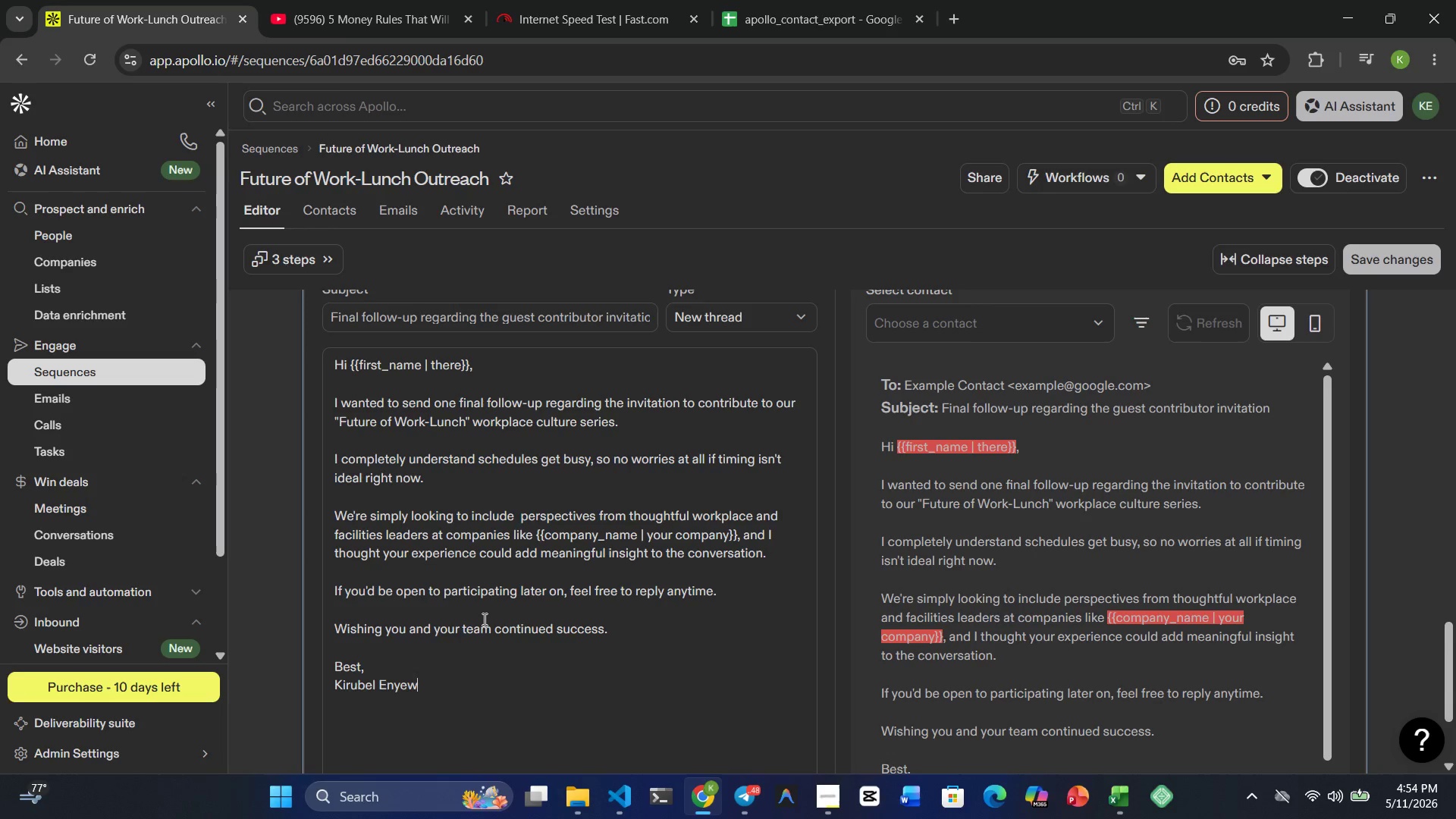 
left_click([335, 288])
 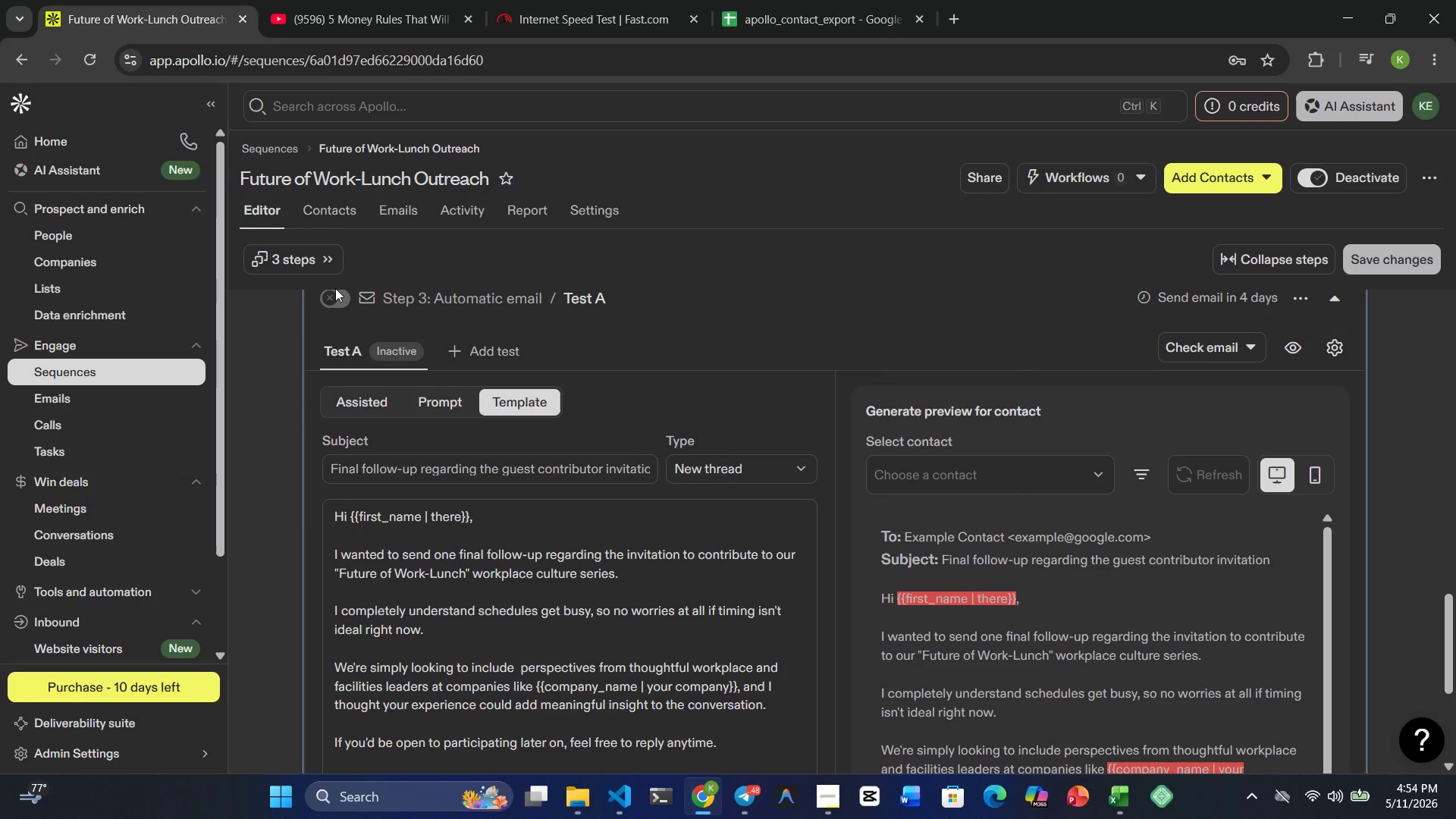 
left_click([335, 288])
 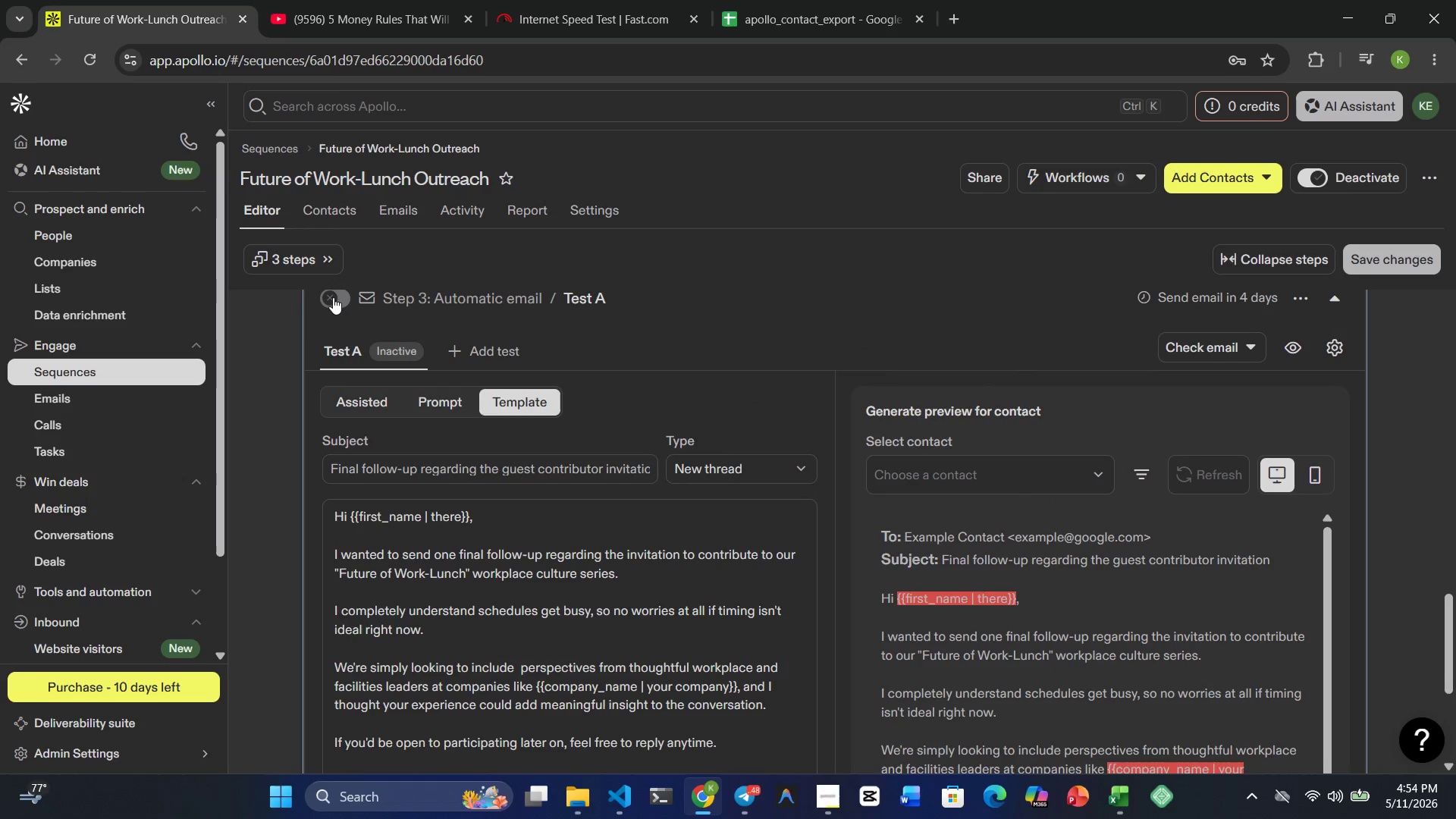 
left_click([333, 297])
 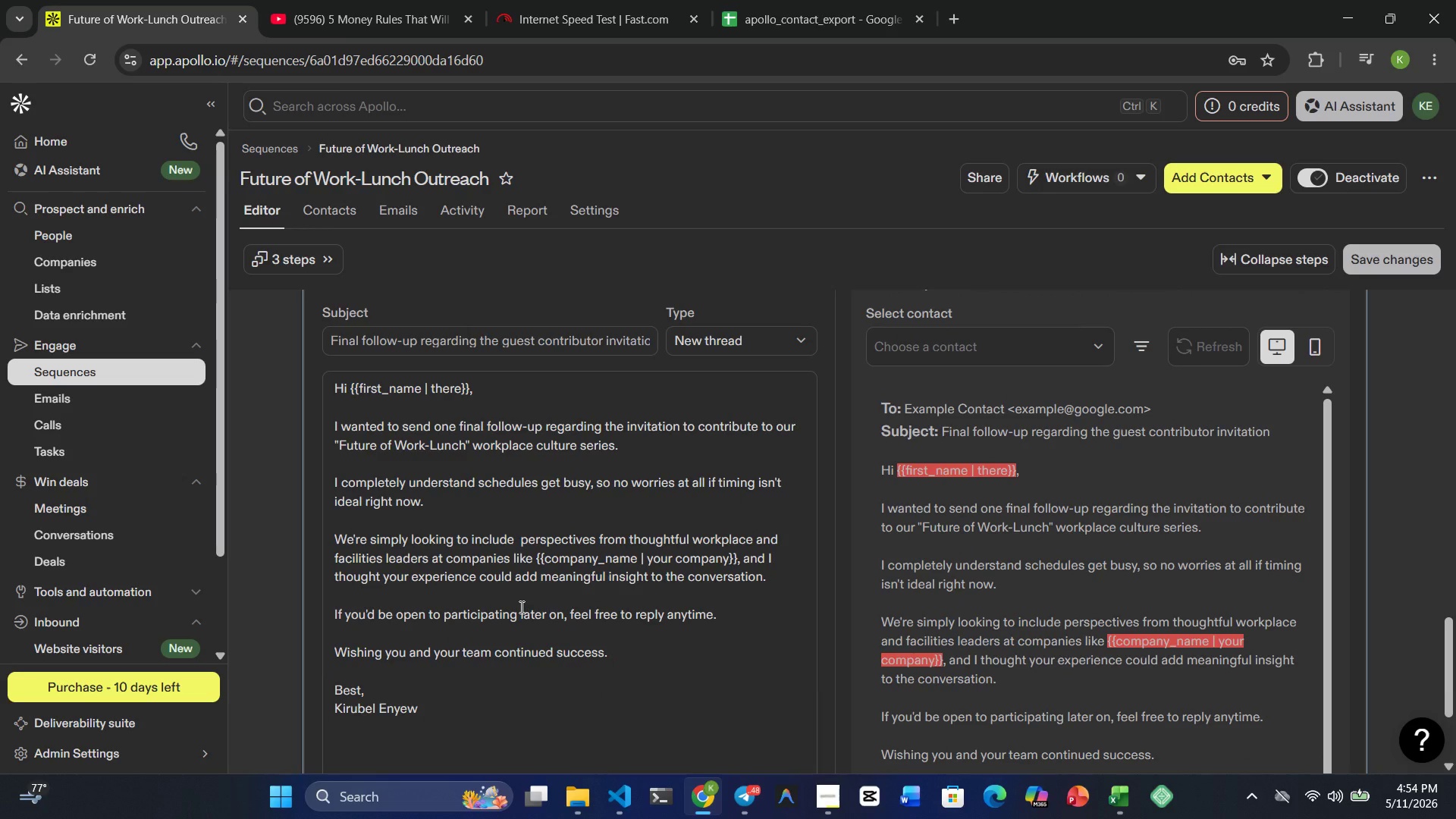 
wait(10.12)
 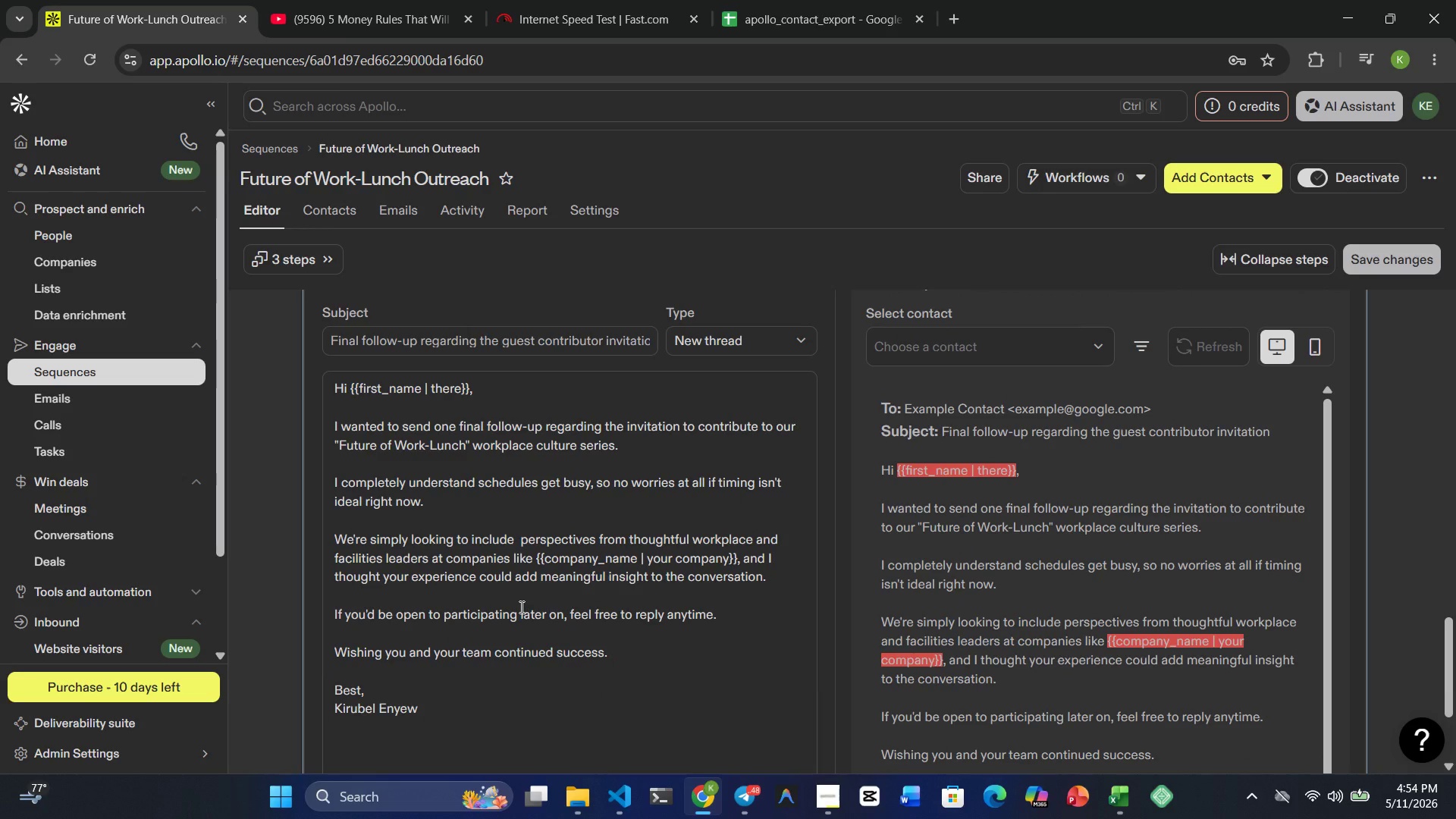 
left_click([1371, 258])
 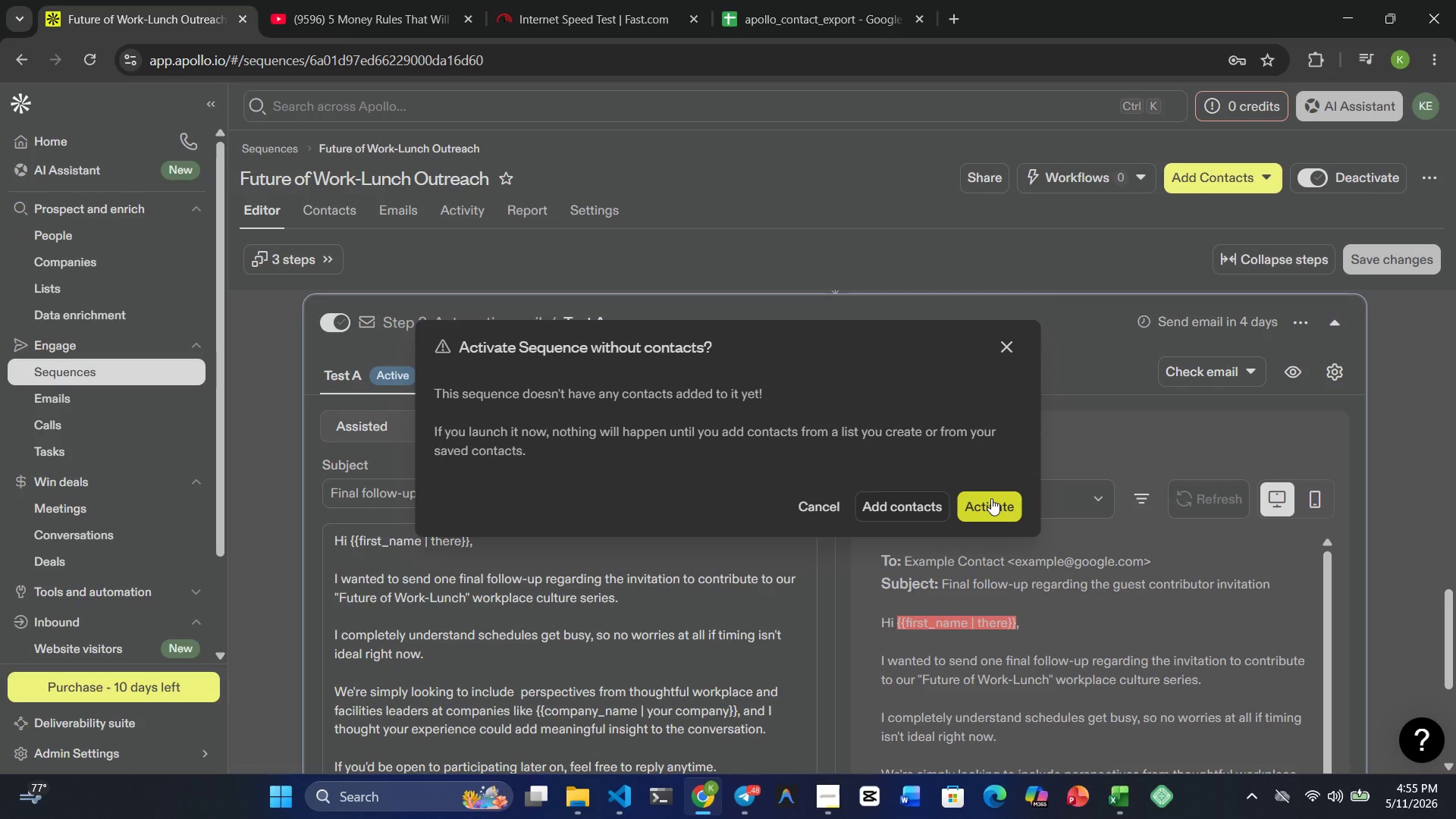 
wait(9.0)
 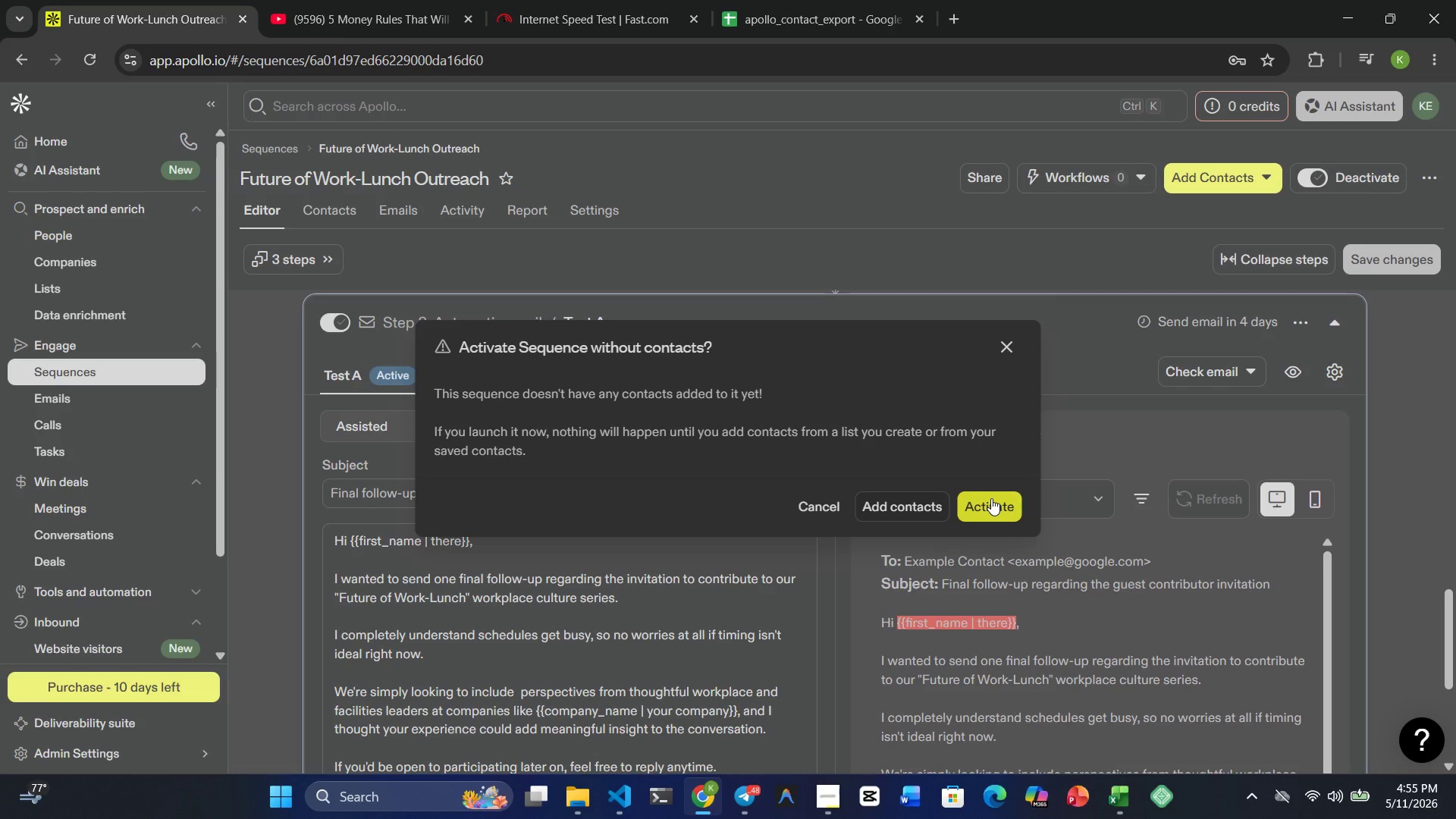 
left_click([994, 500])
 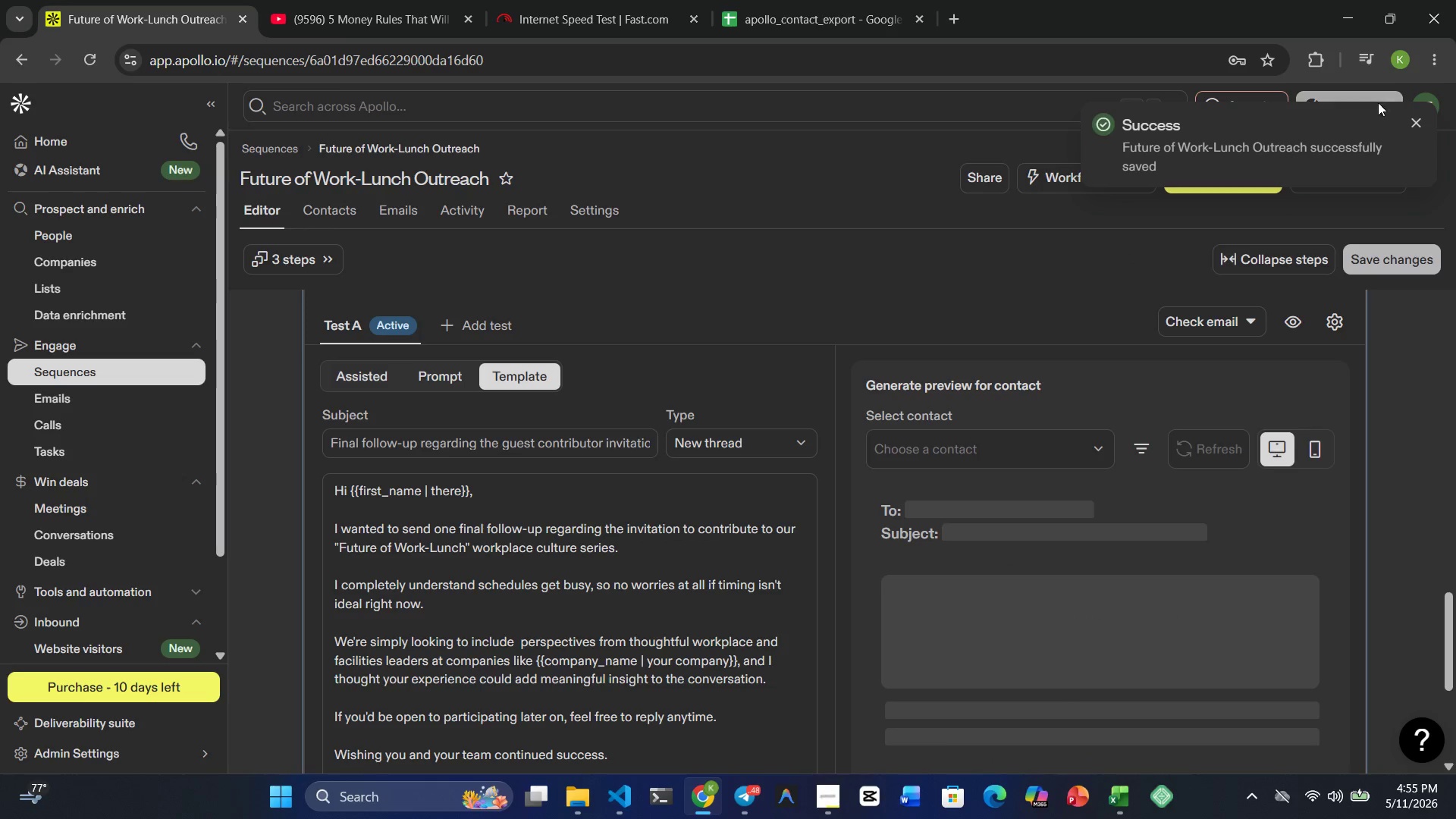 
wait(6.31)
 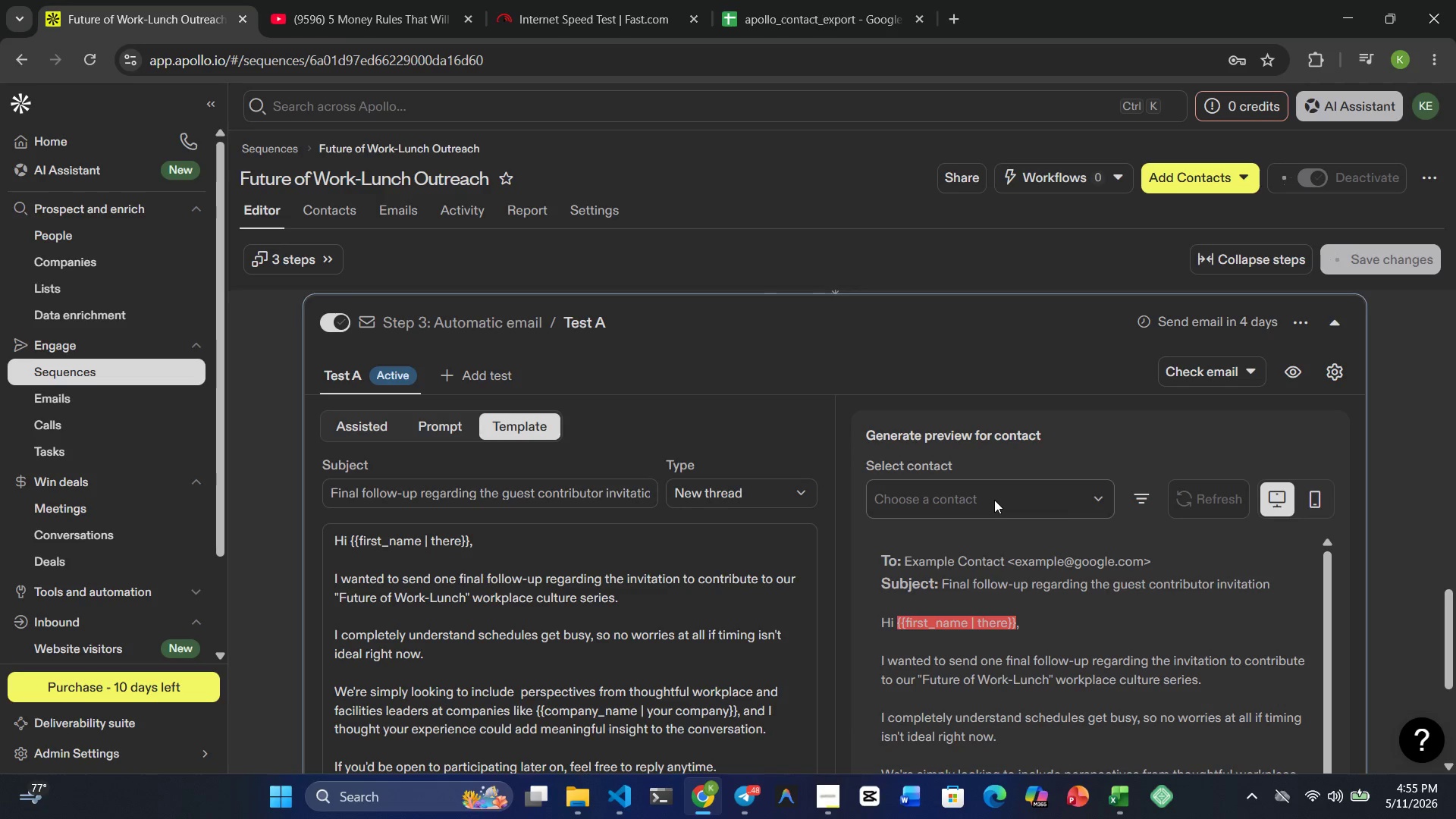 
left_click([1420, 115])
 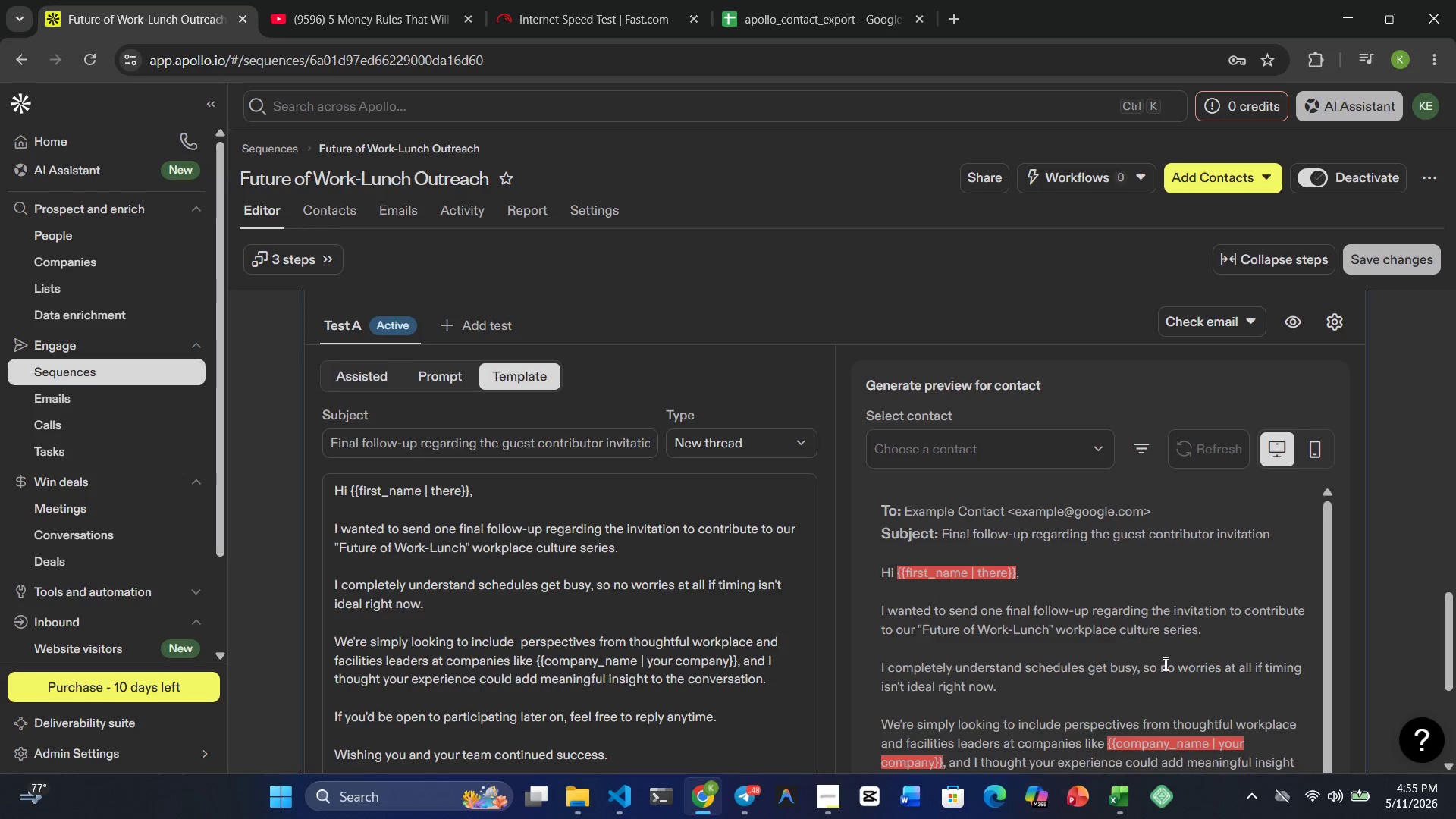 
scroll: coordinate [698, 718], scroll_direction: down, amount: 12.0
 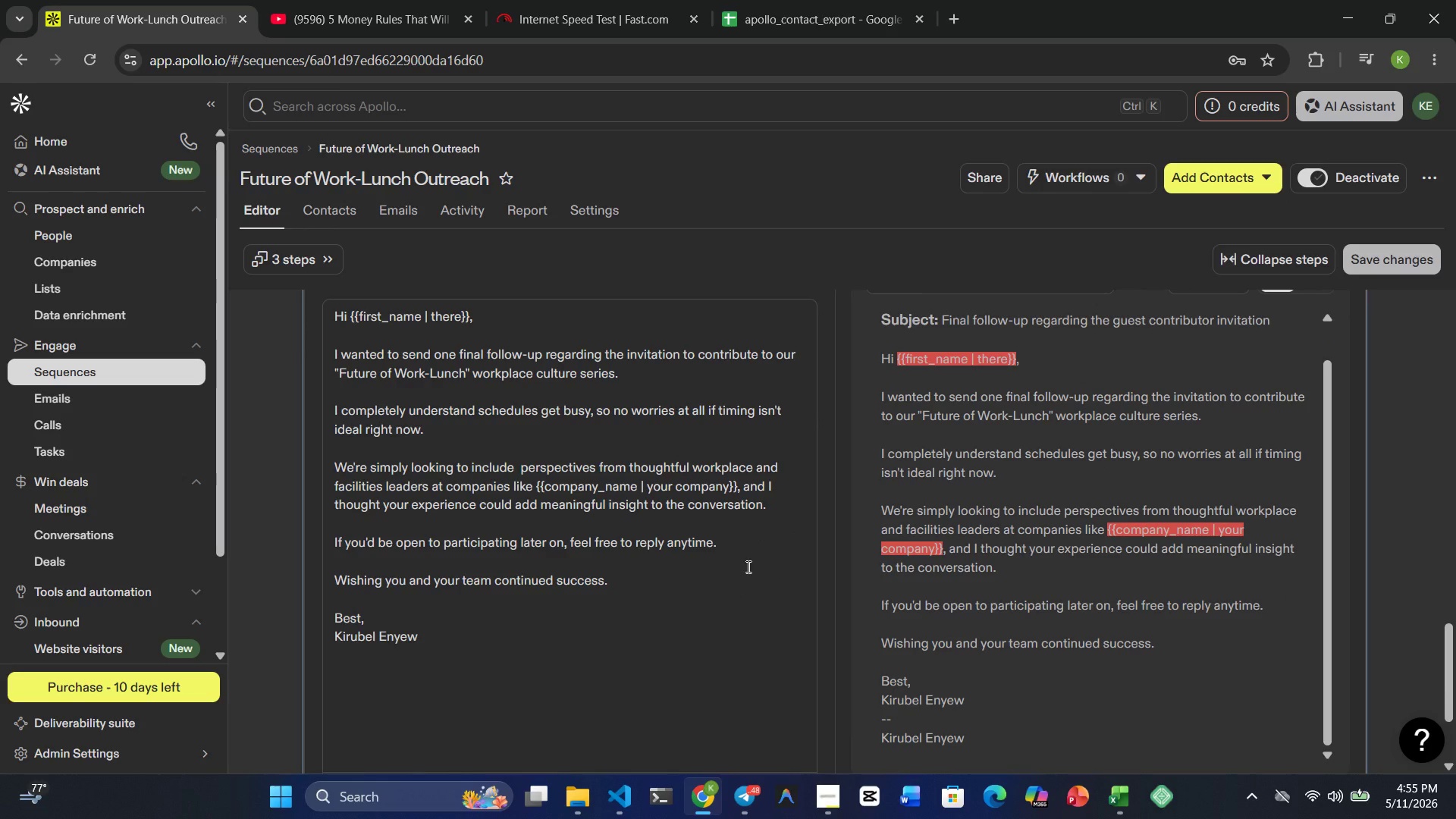 
scroll: coordinate [751, 583], scroll_direction: up, amount: 2.0
 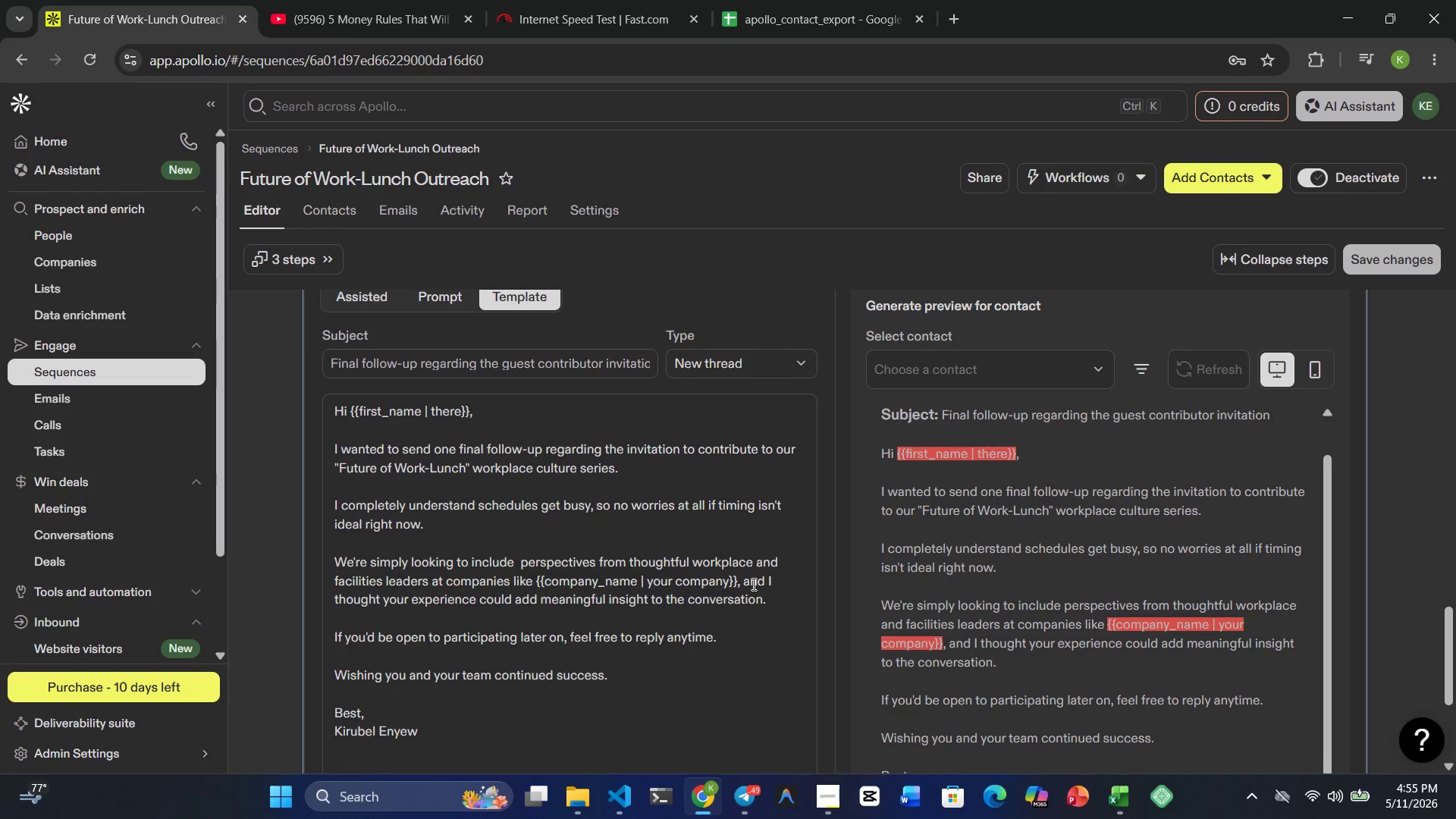 
wait(23.34)
 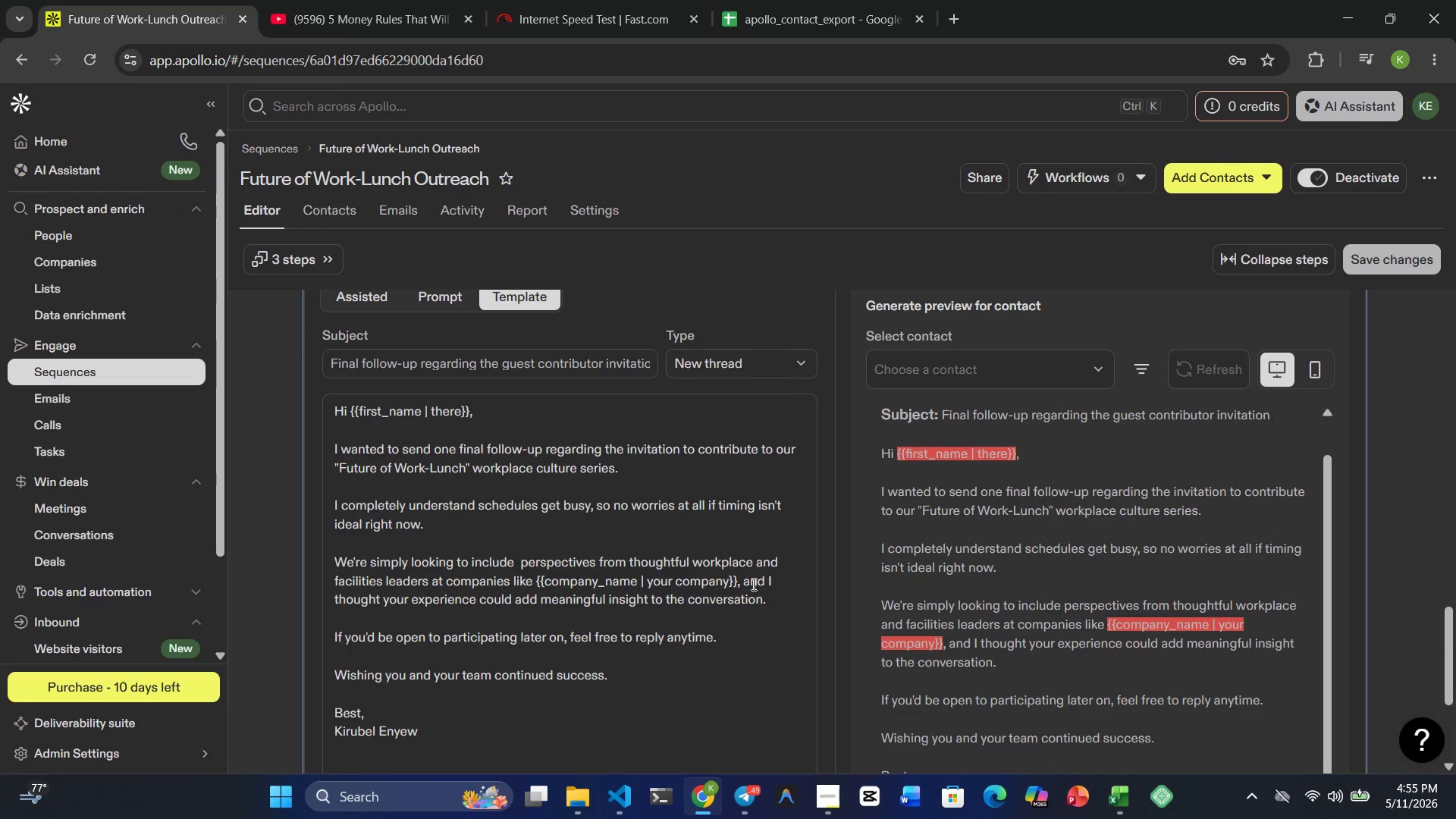 
scroll: coordinate [752, 584], scroll_direction: none, amount: 0.0
 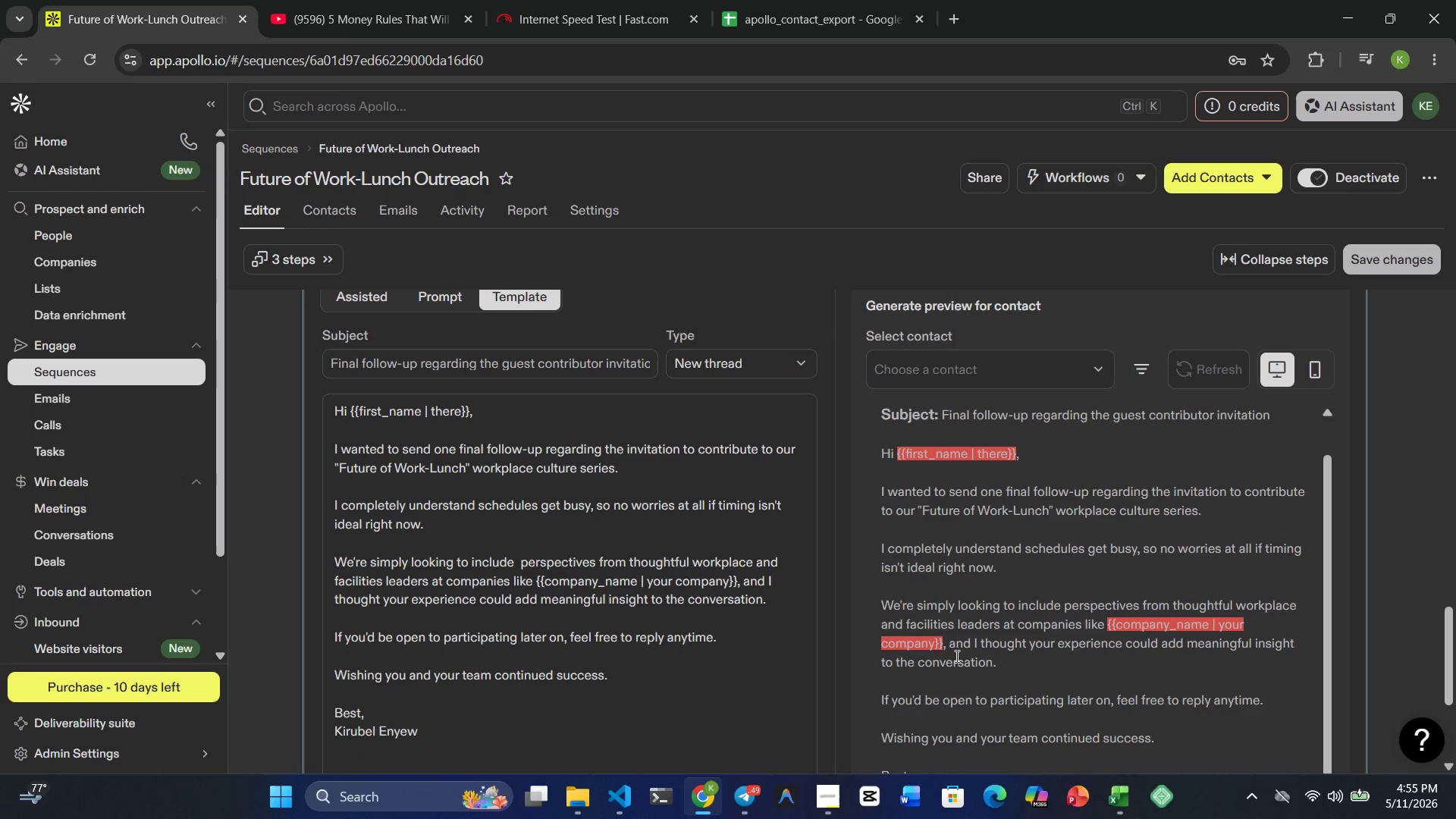 
wait(8.33)
 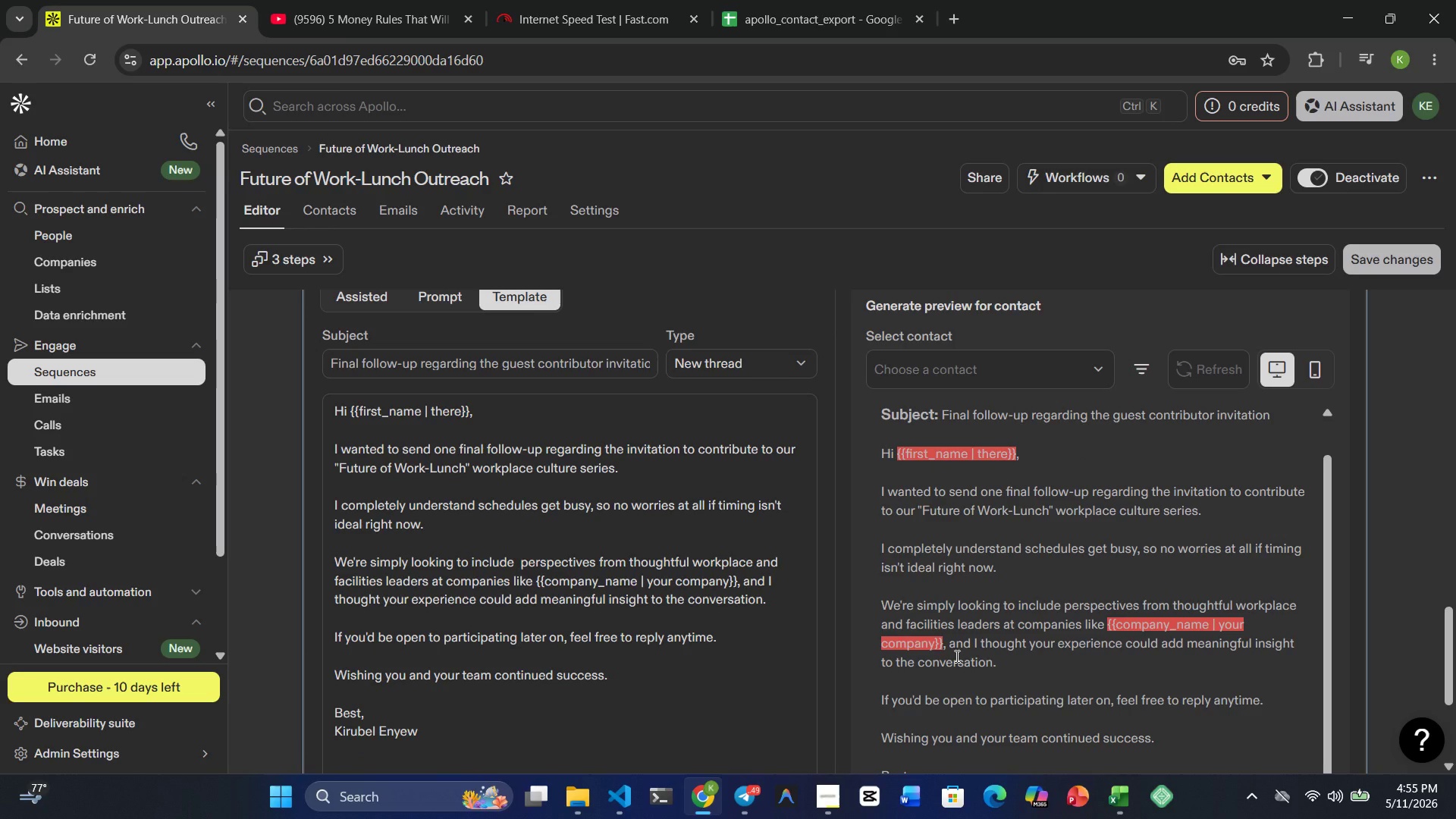 
scroll: coordinate [956, 656], scroll_direction: down, amount: 1.0
 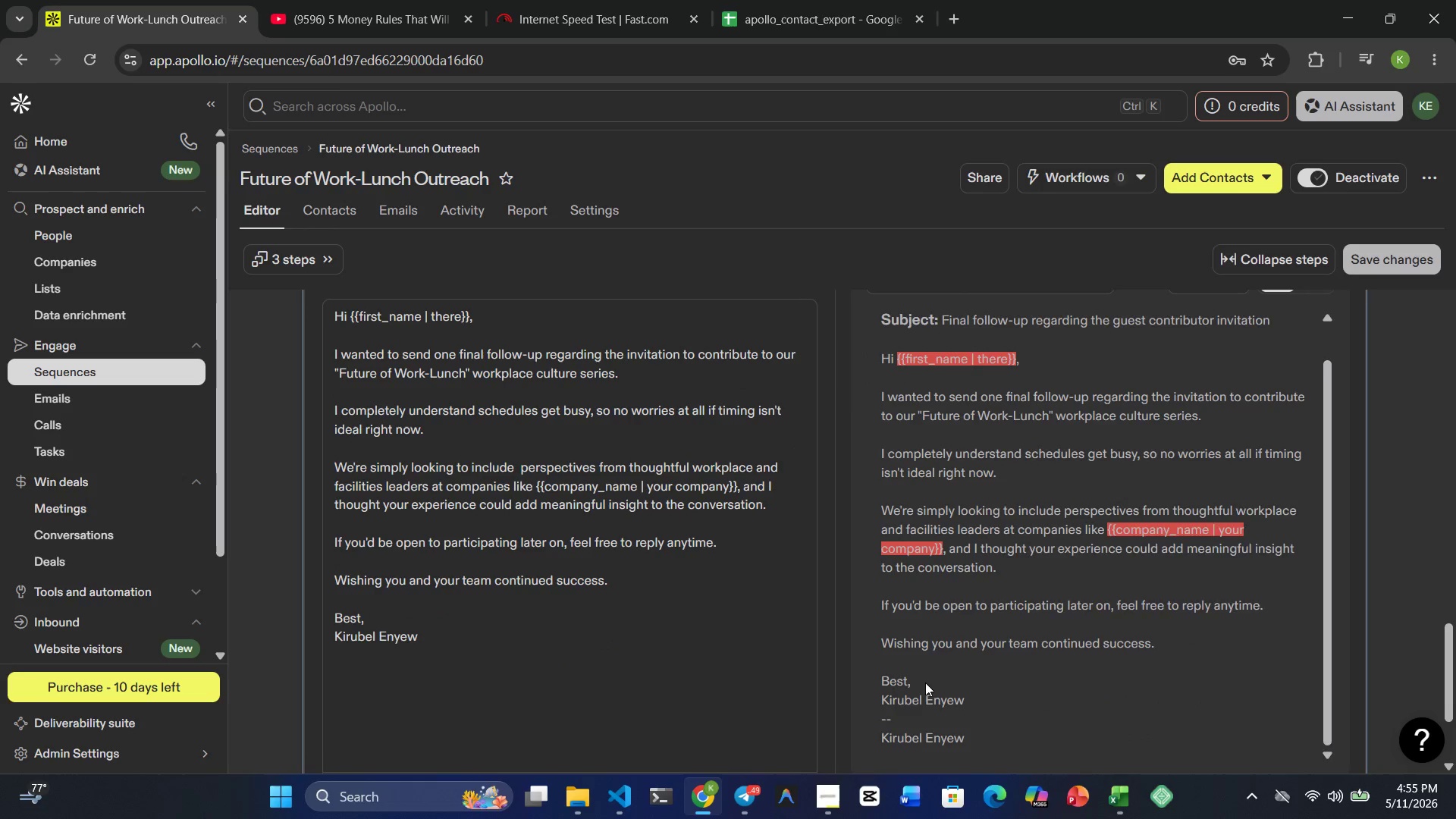 
scroll: coordinate [912, 679], scroll_direction: up, amount: 4.0
 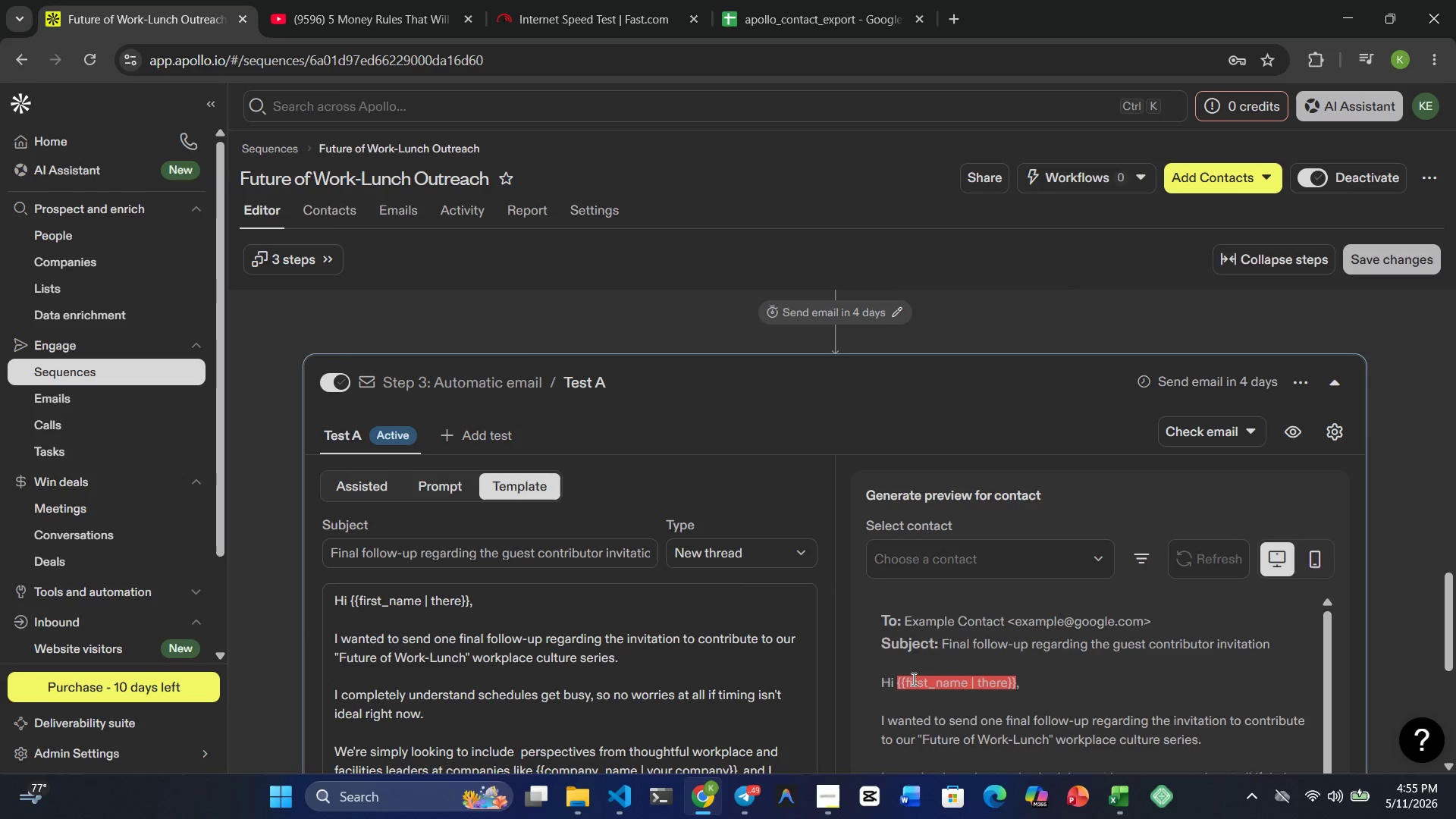 
scroll: coordinate [720, 657], scroll_direction: down, amount: 8.0
 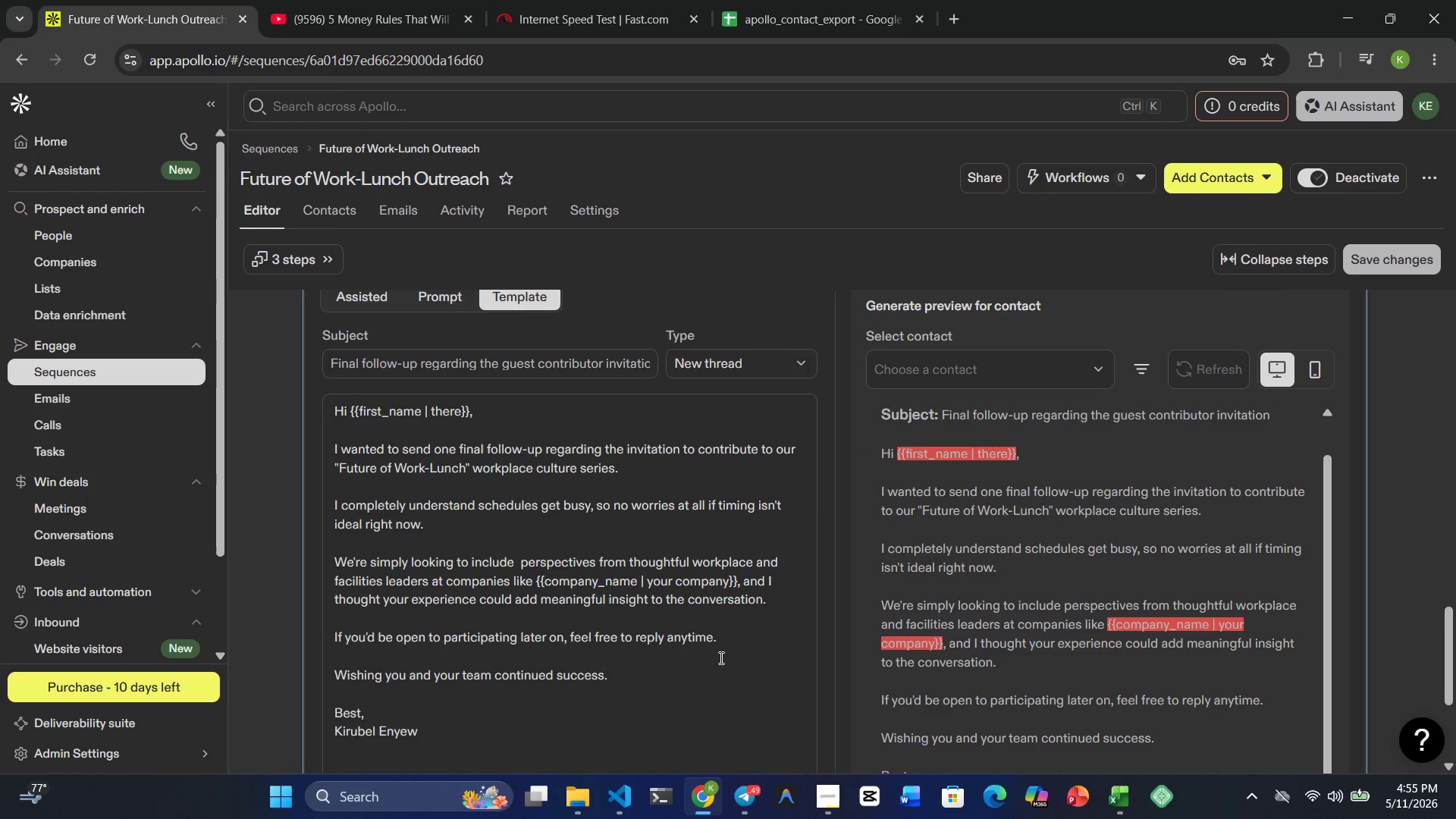 
scroll: coordinate [720, 657], scroll_direction: none, amount: 0.0
 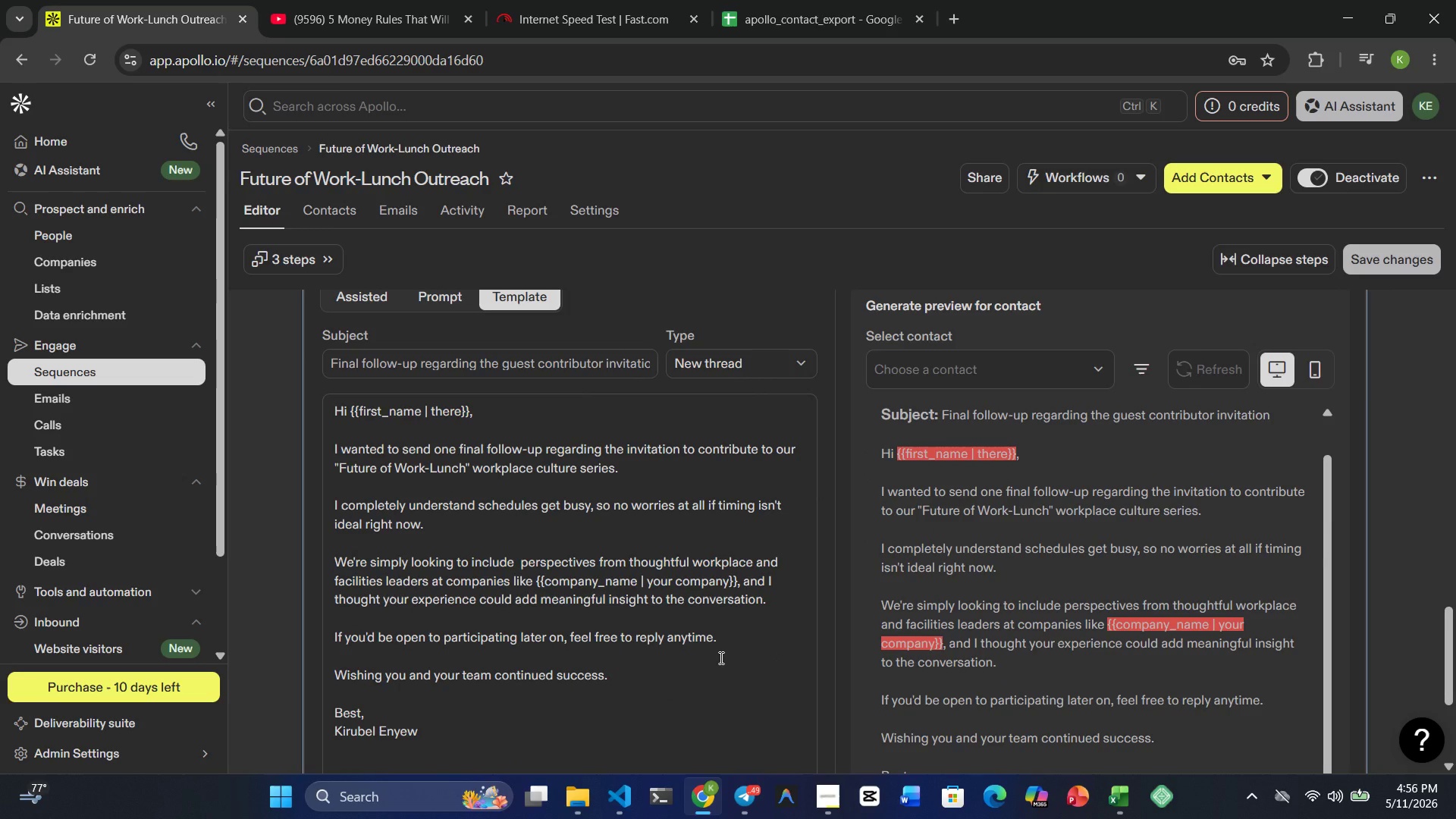 
wait(7.95)
 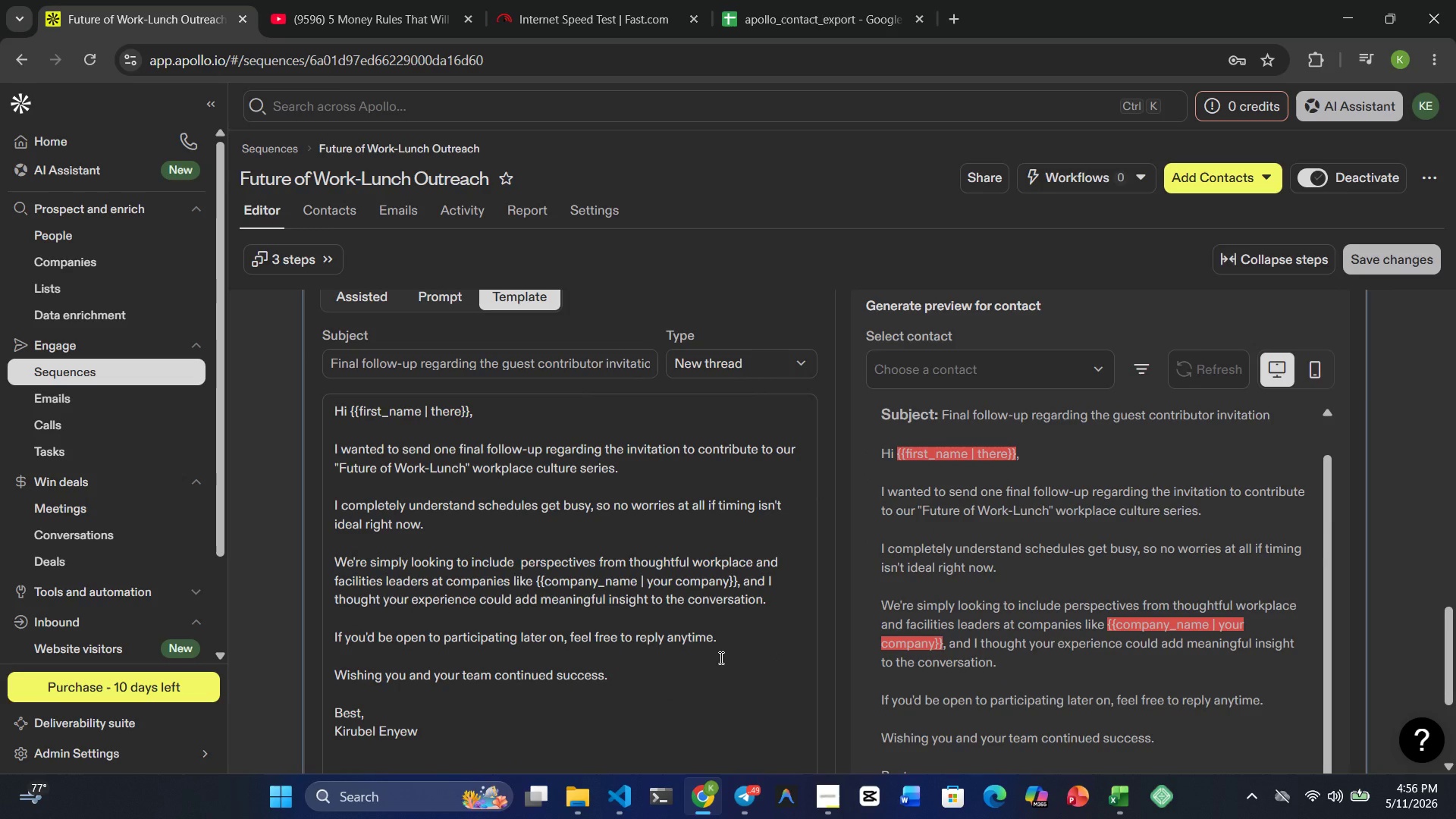 
scroll: coordinate [720, 657], scroll_direction: down, amount: 1.0
 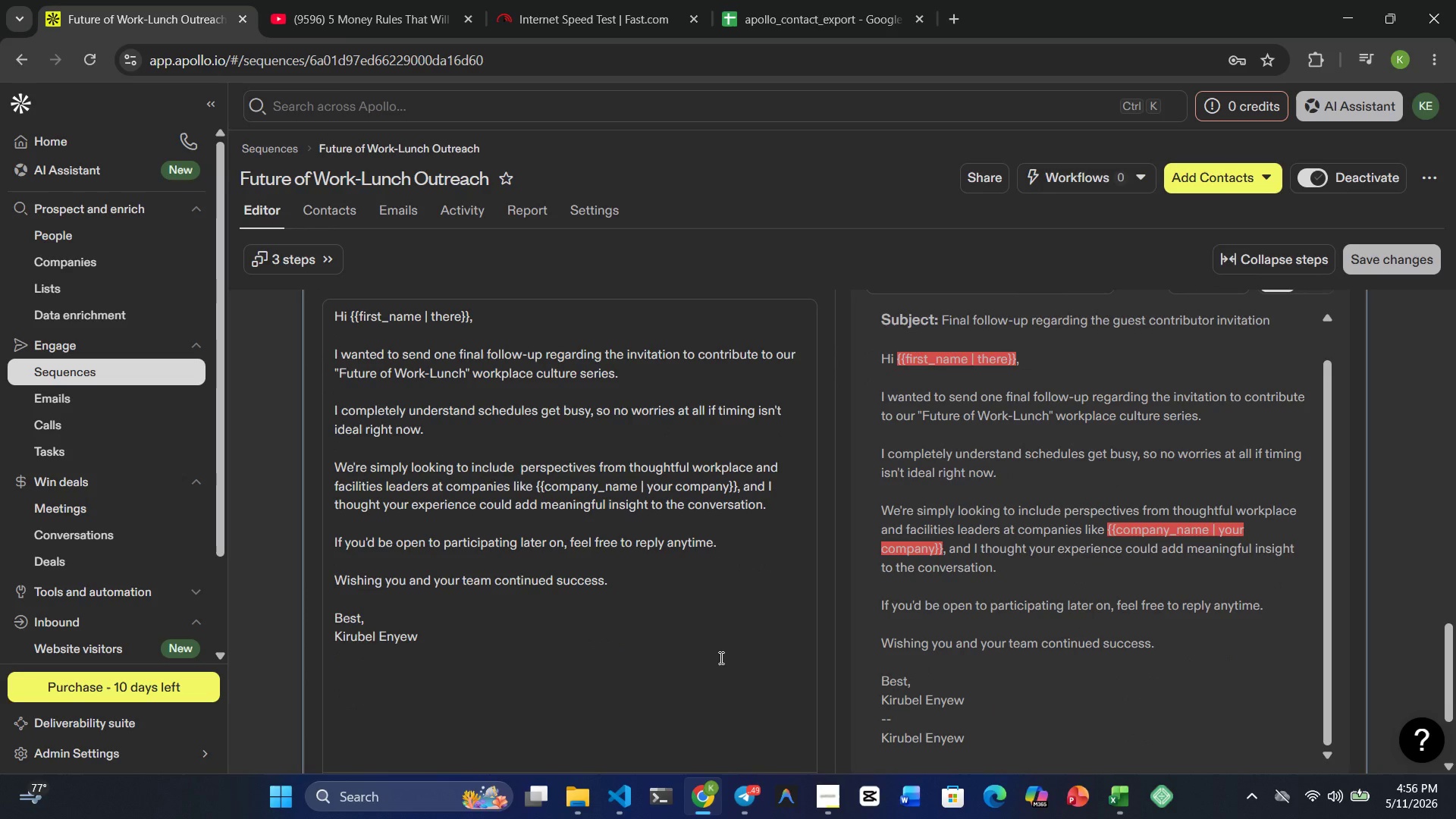 
scroll: coordinate [720, 661], scroll_direction: none, amount: 0.0
 